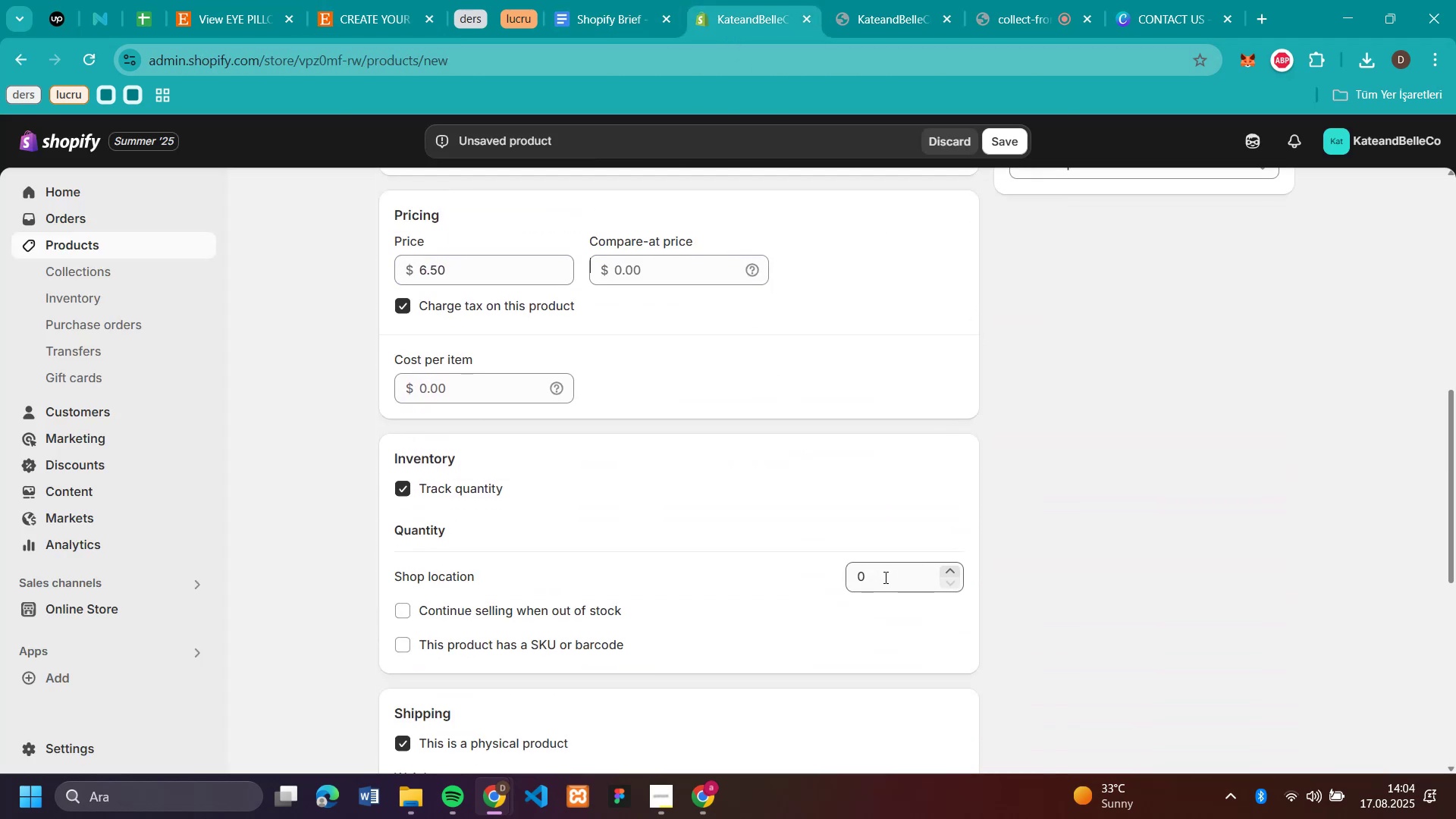 
left_click([884, 577])
 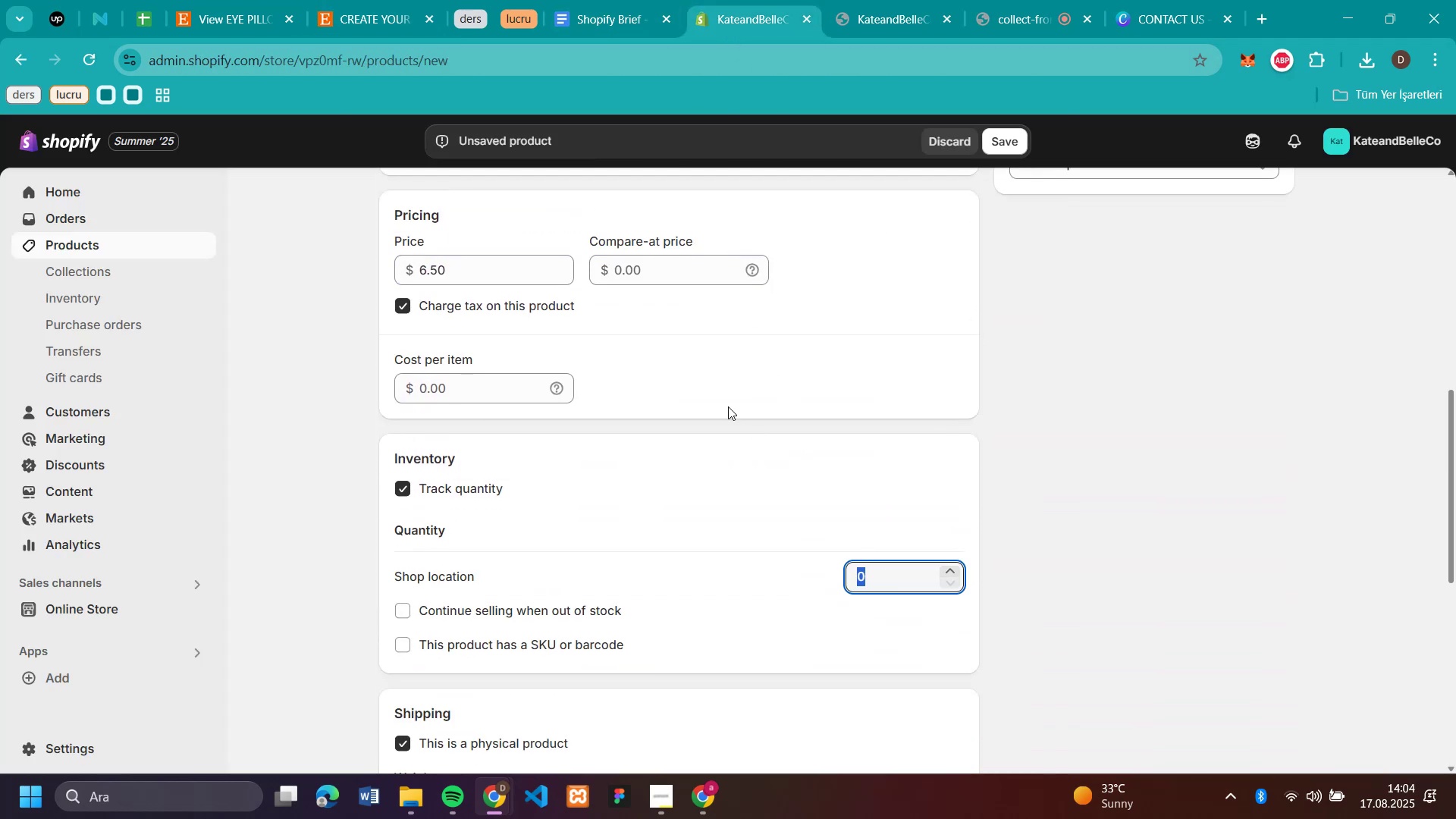 
type(50)
 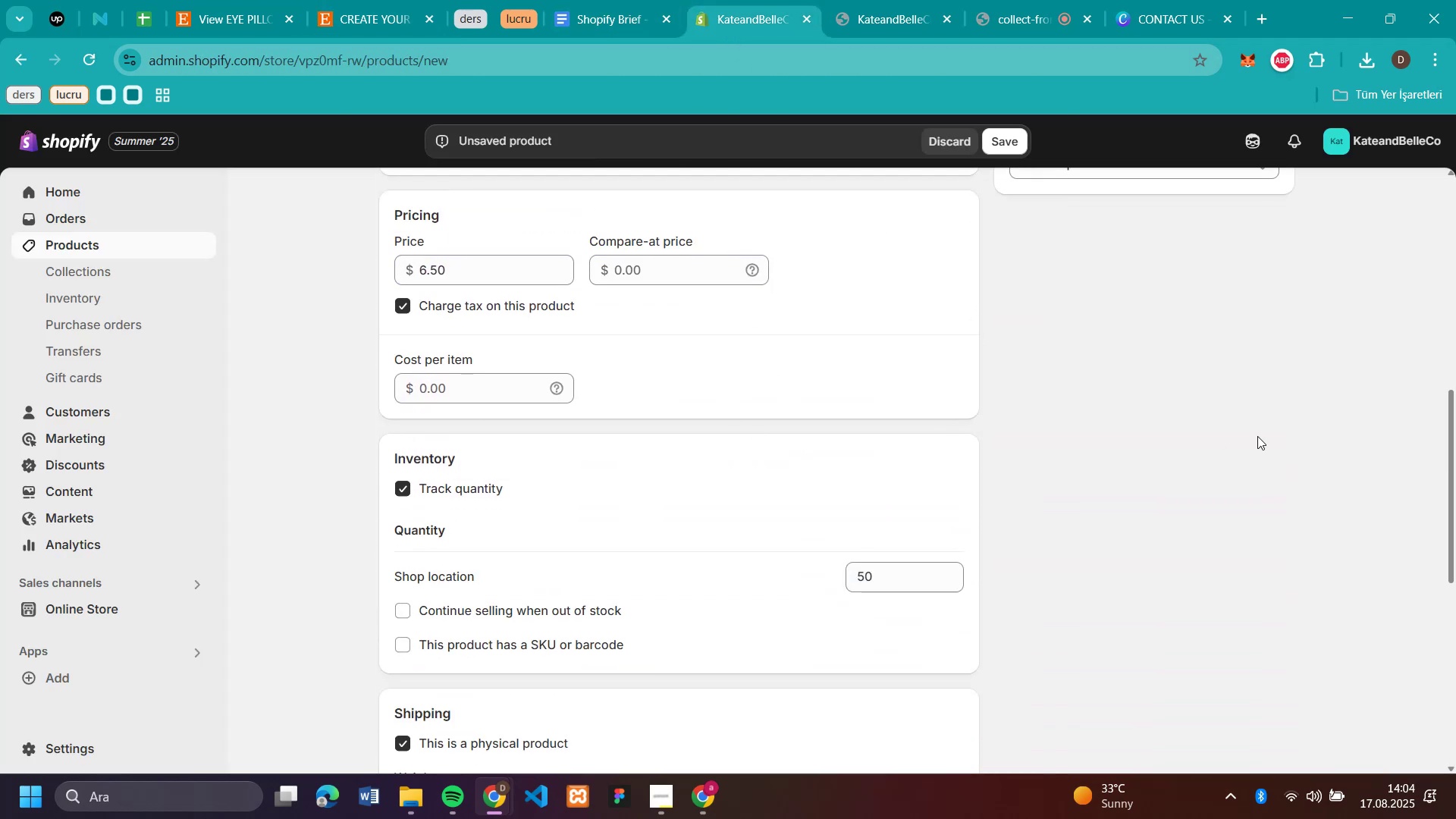 
scroll: coordinate [1083, 294], scroll_direction: up, amount: 4.0
 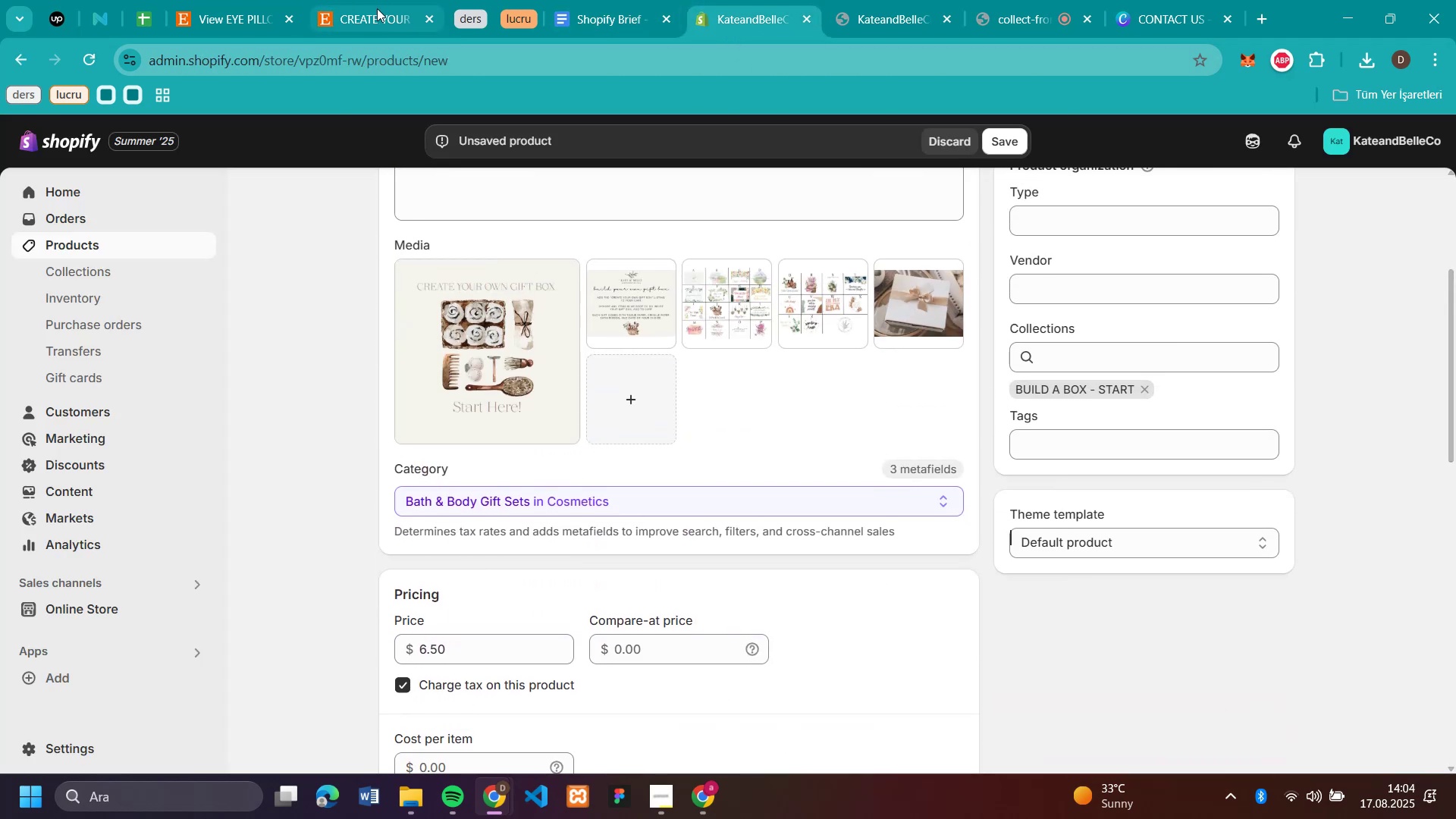 
left_click([372, 16])
 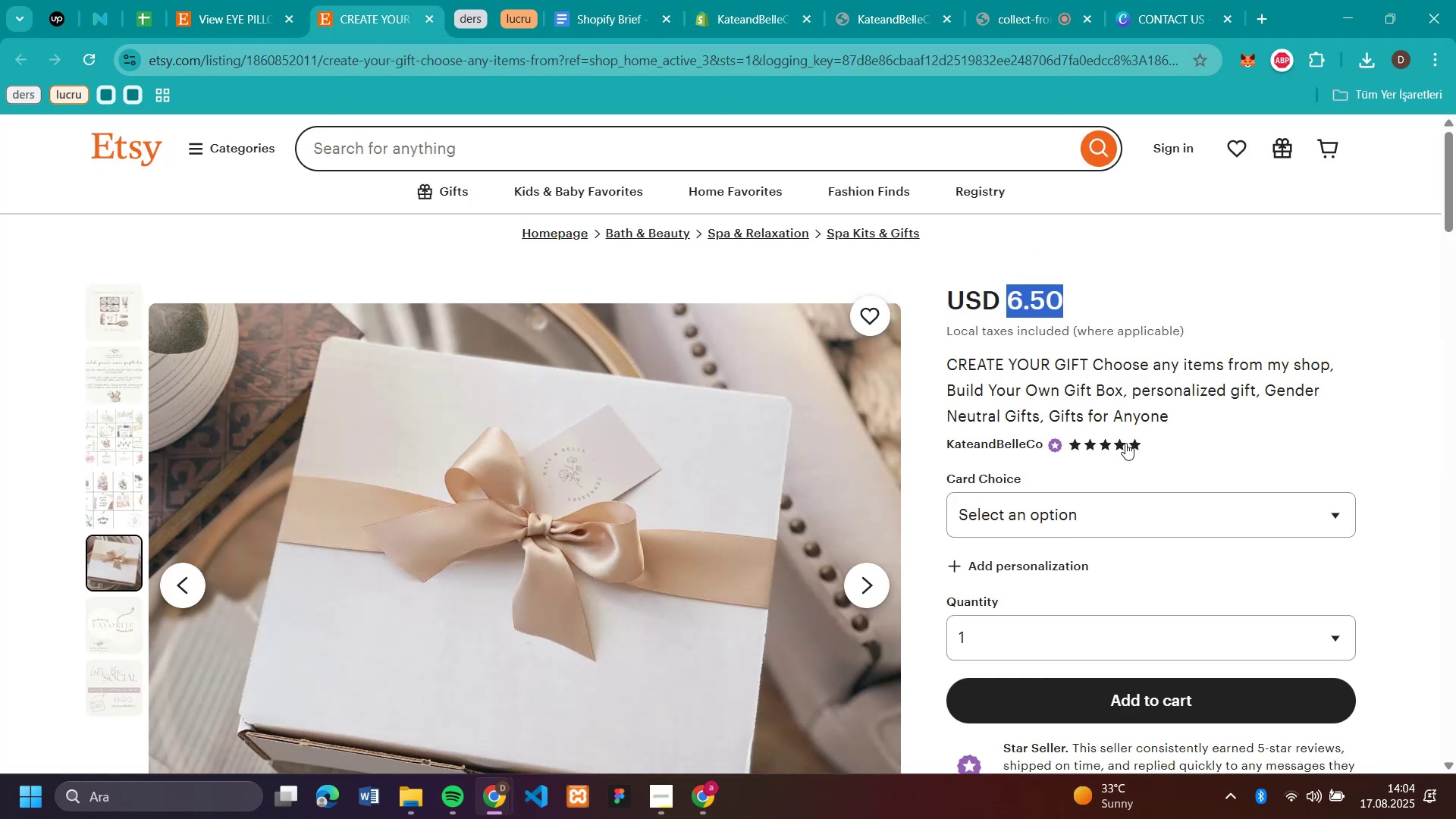 
scroll: coordinate [1134, 442], scroll_direction: down, amount: 7.0
 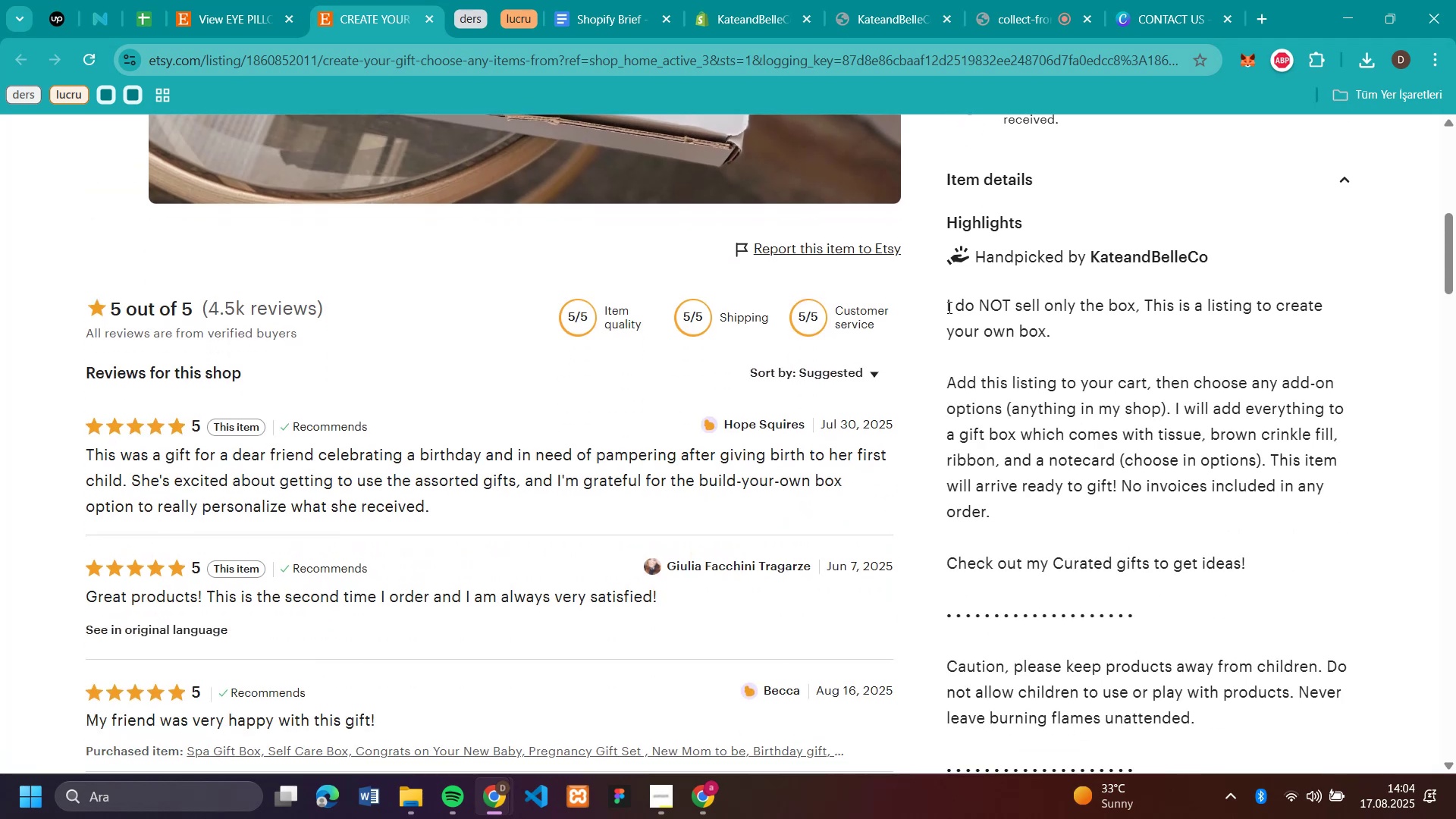 
left_click_drag(start_coordinate=[948, 309], to_coordinate=[1261, 306])
 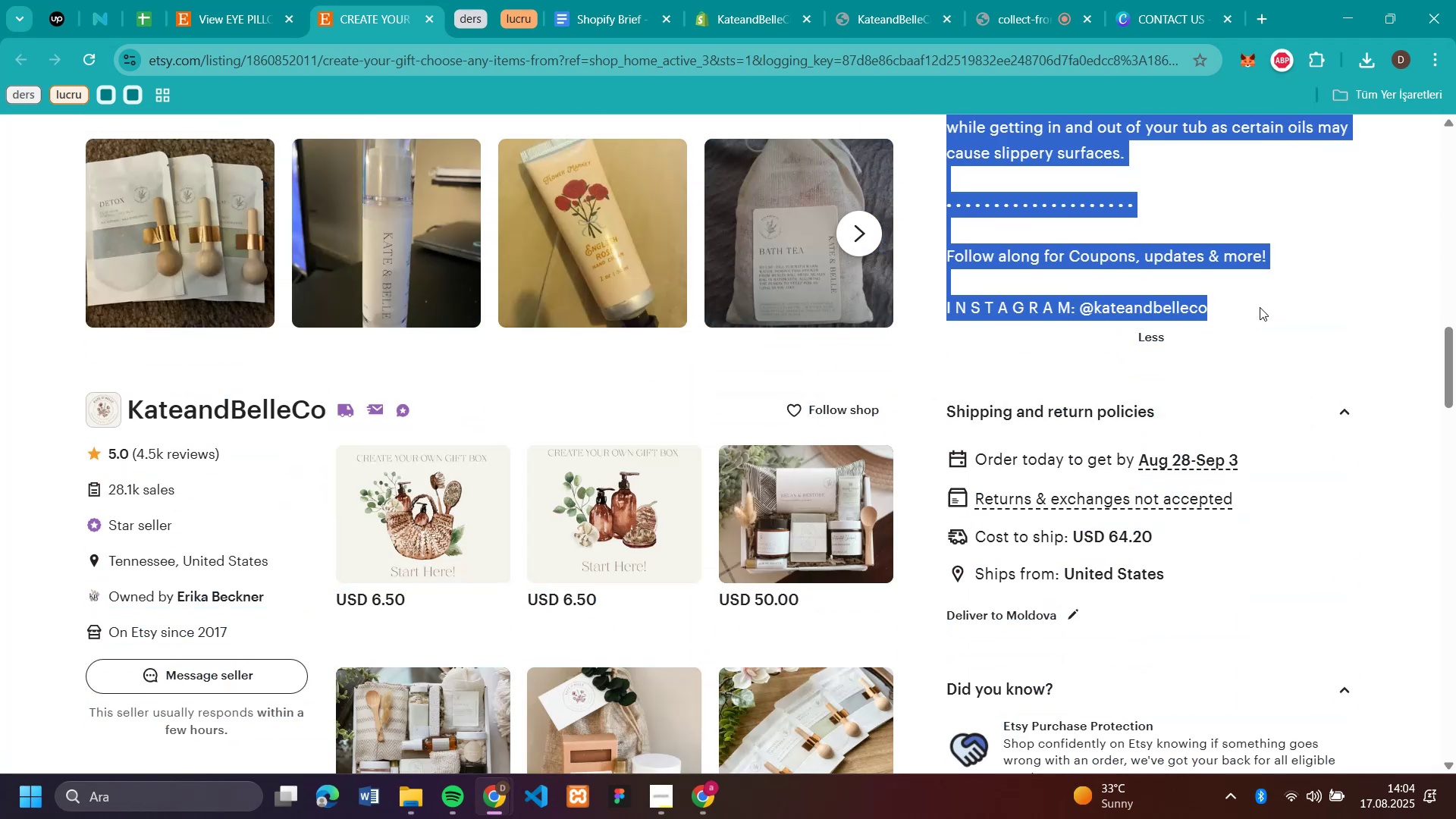 
key(Control+C)
 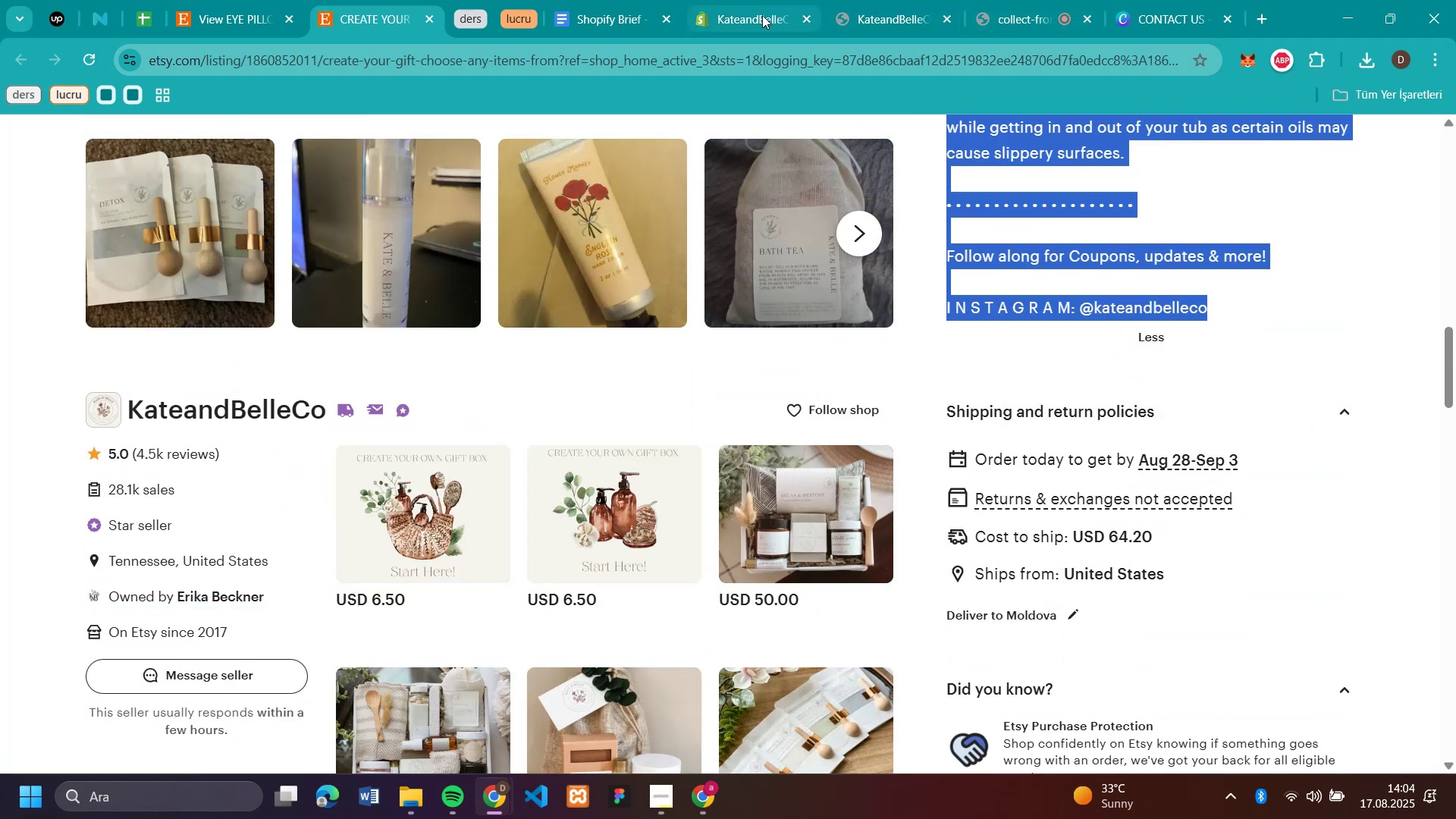 
left_click([762, 15])
 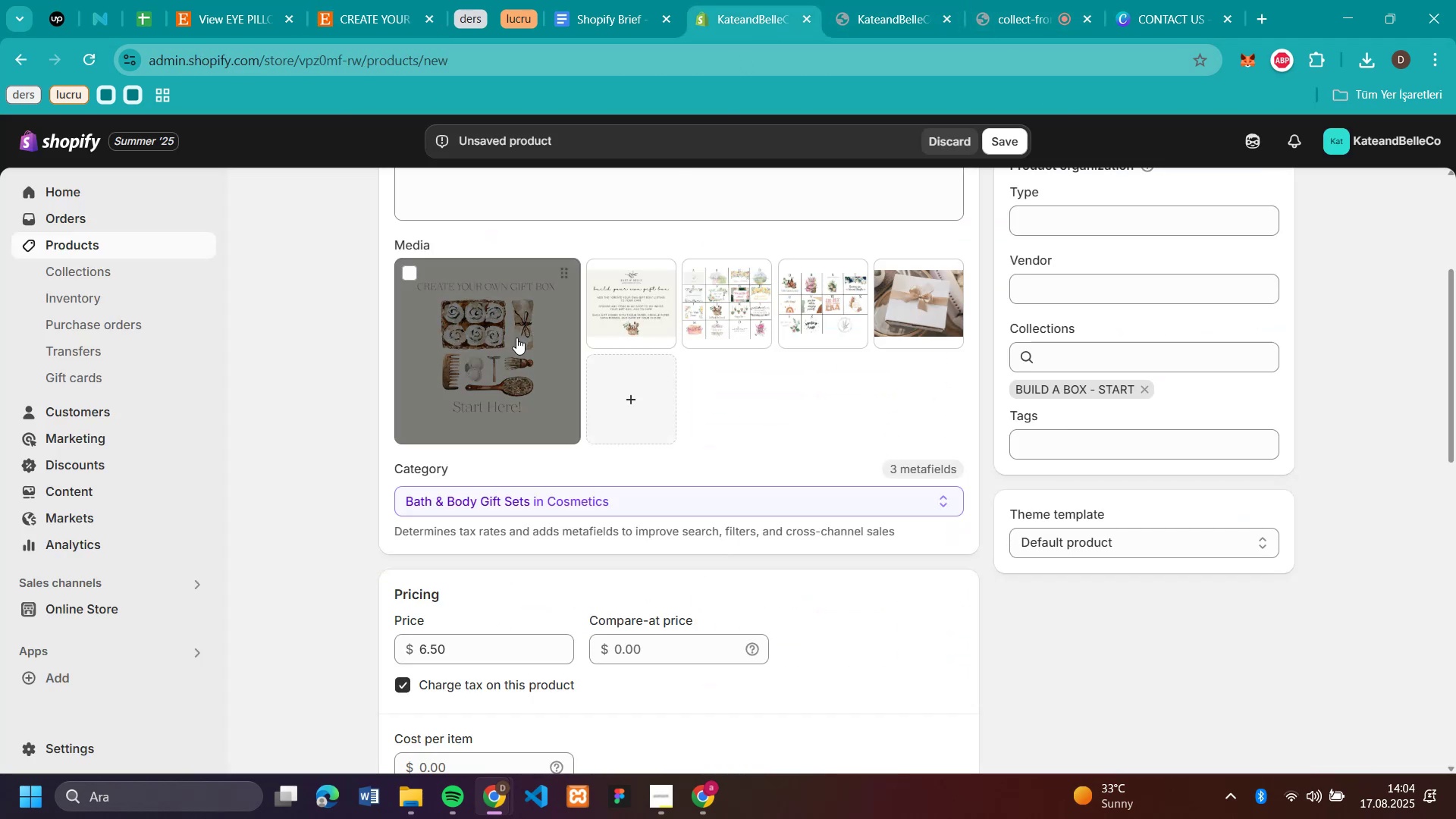 
scroll: coordinate [541, 308], scroll_direction: up, amount: 1.0
 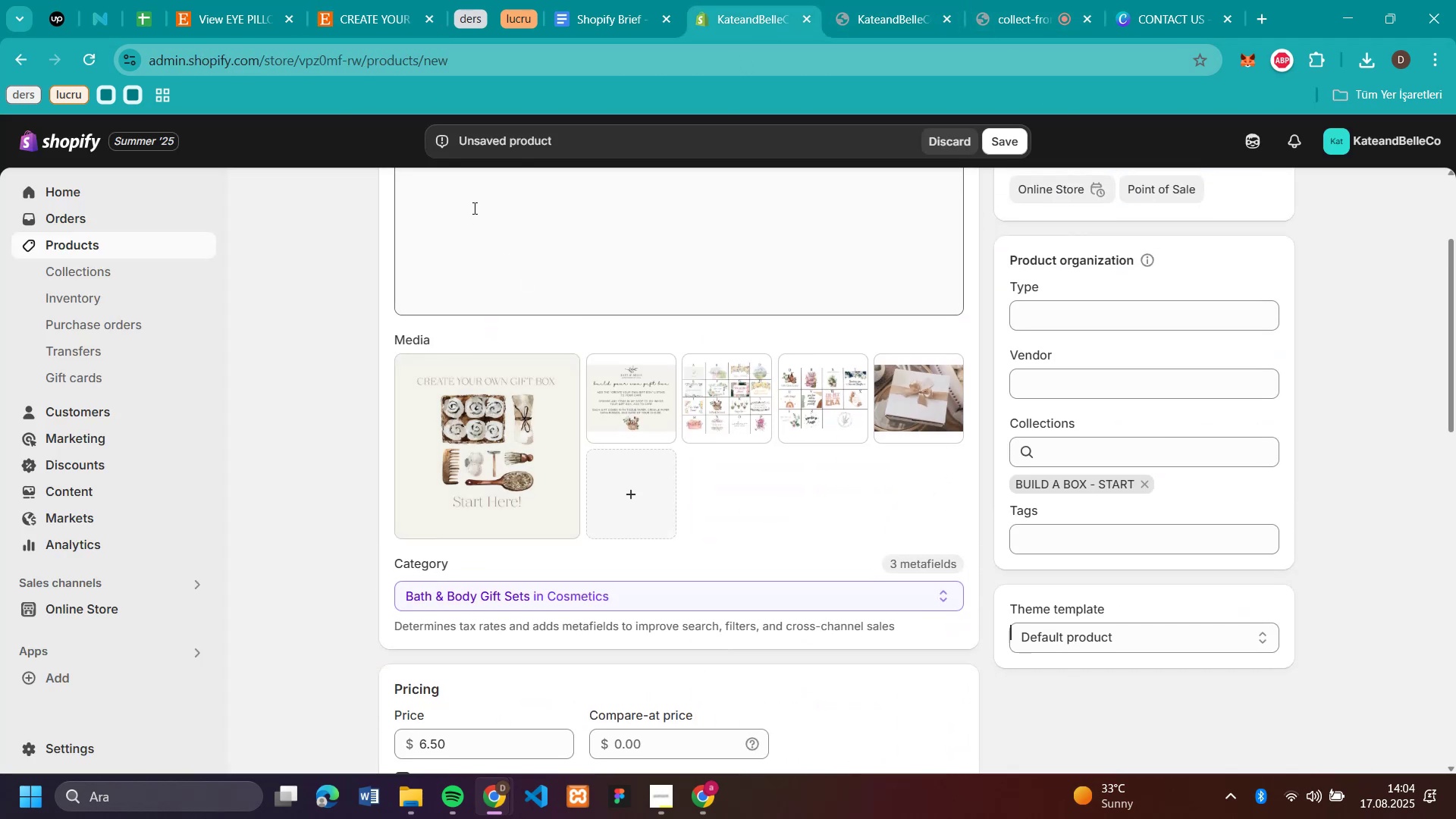 
left_click([473, 208])
 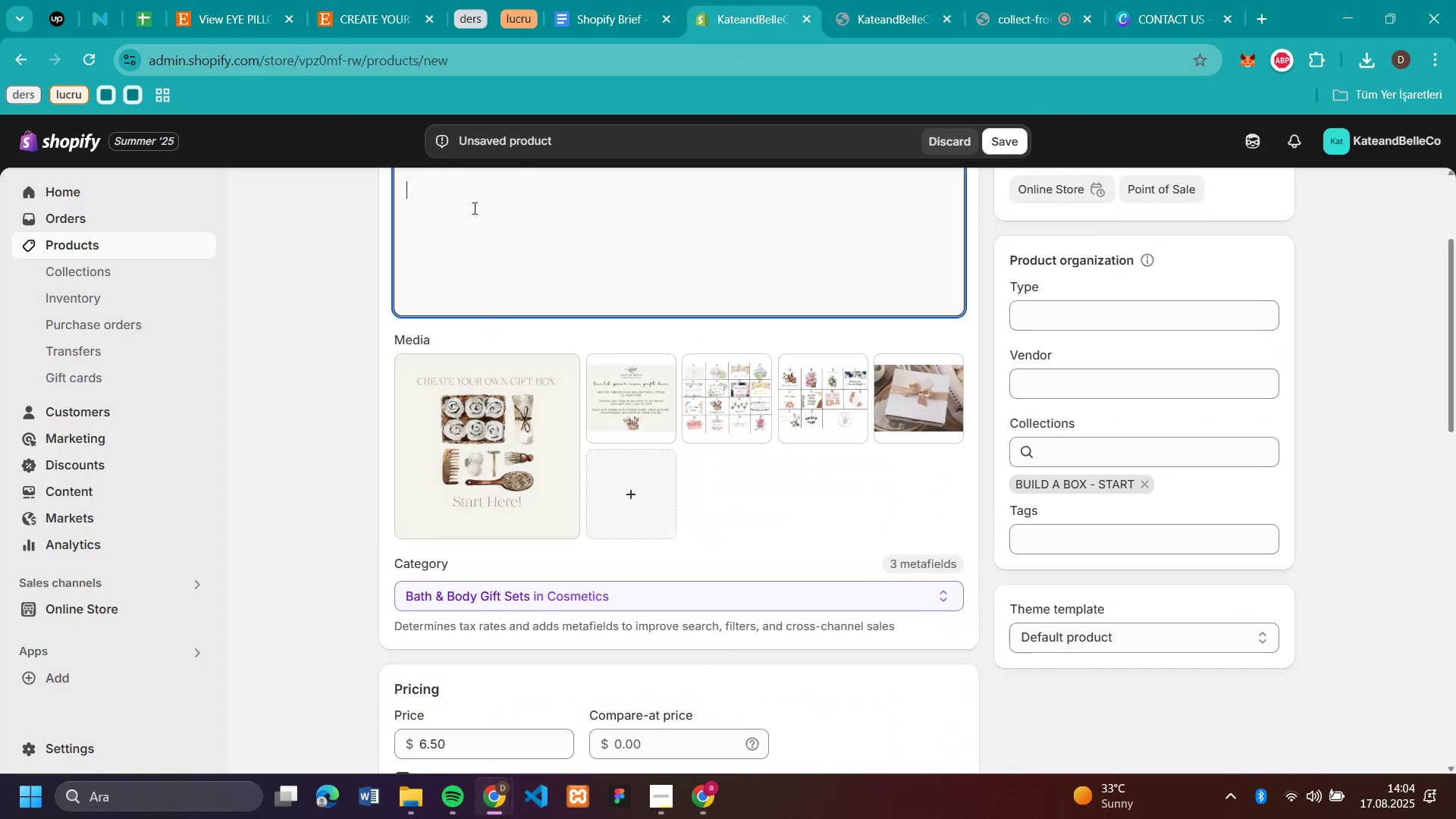 
key(Control+V)
 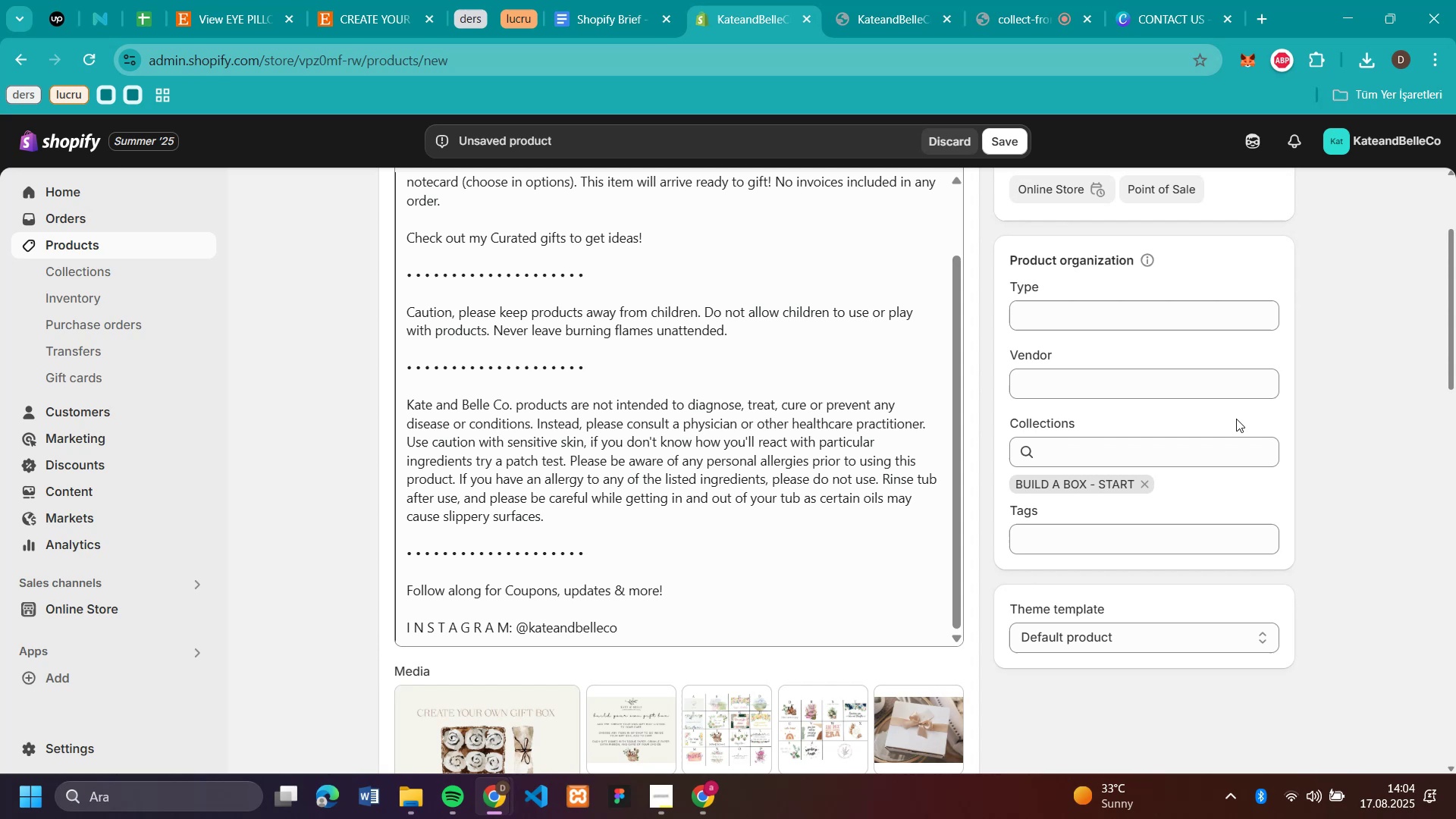 
scroll: coordinate [907, 325], scroll_direction: down, amount: 10.0
 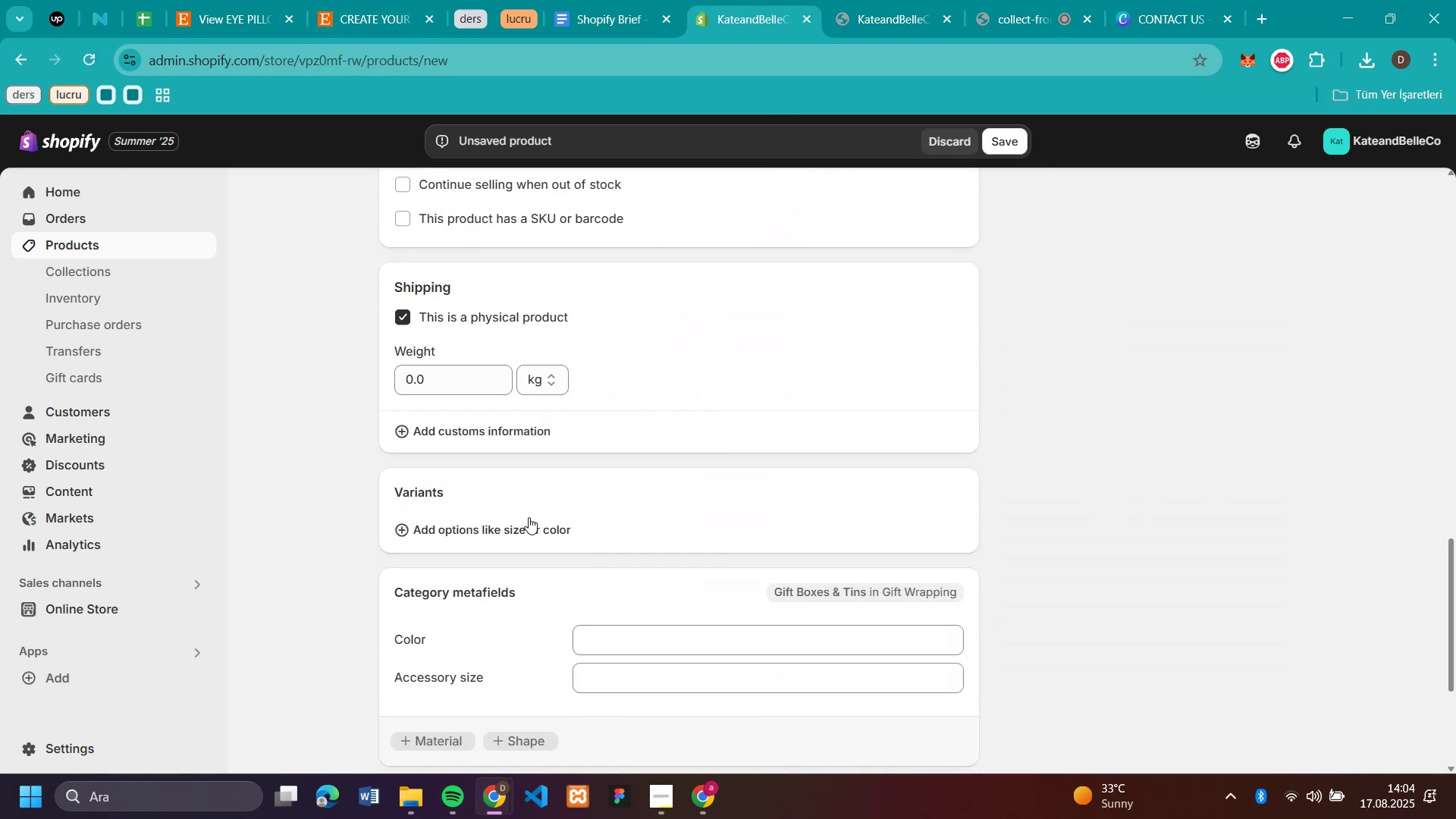 
left_click([529, 527])
 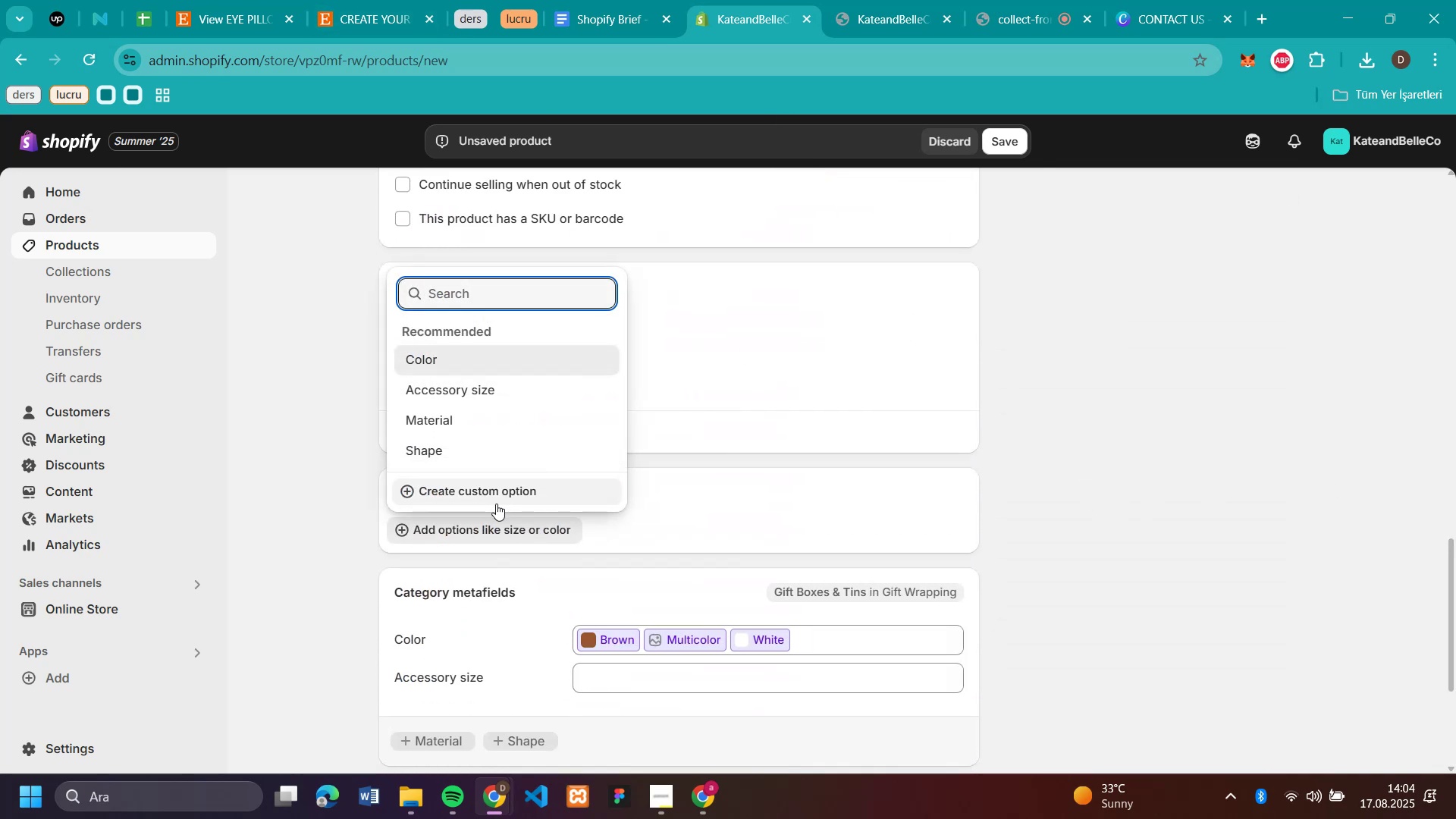 
left_click([496, 504])
 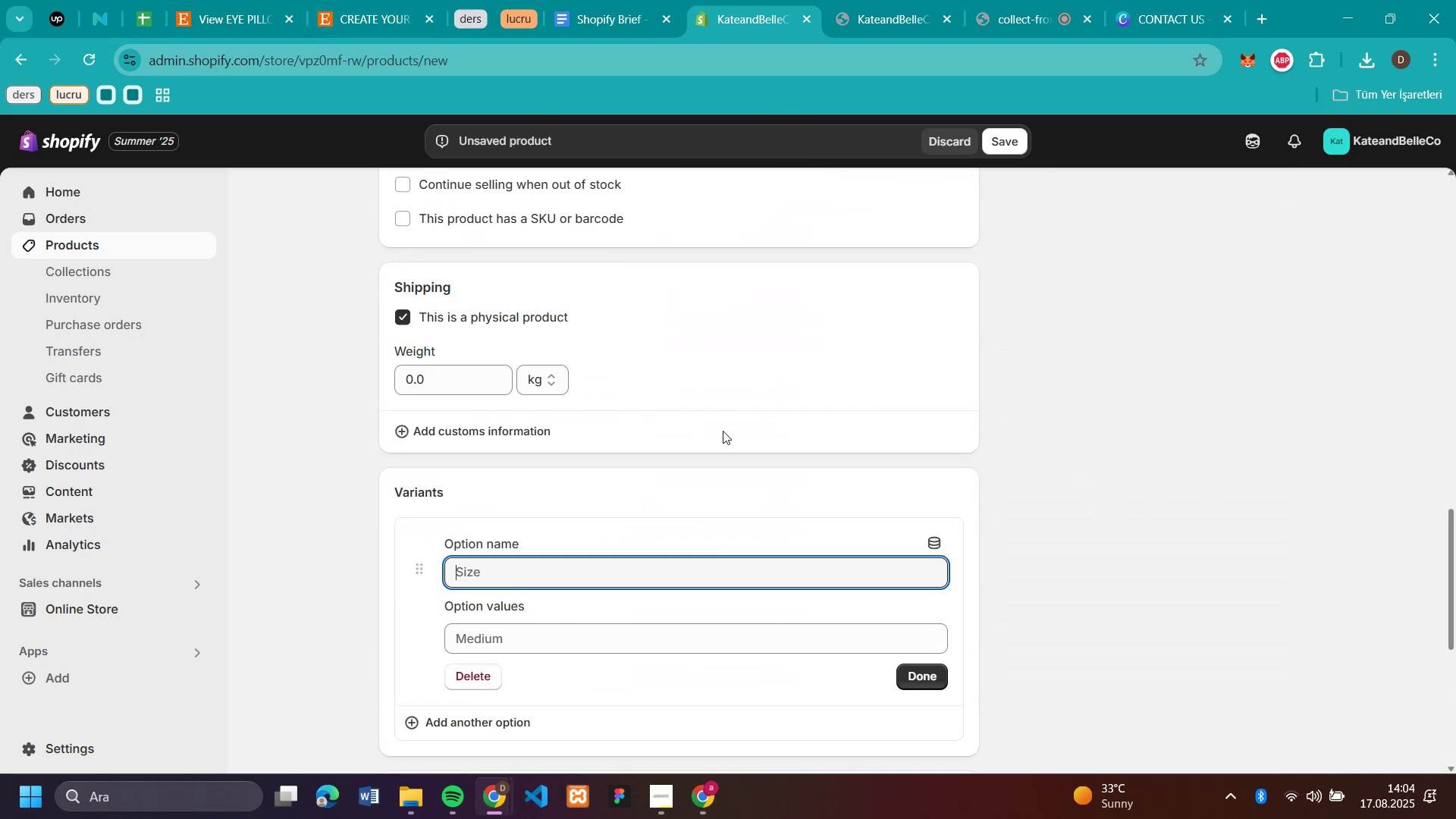 
scroll: coordinate [723, 431], scroll_direction: down, amount: 2.0
 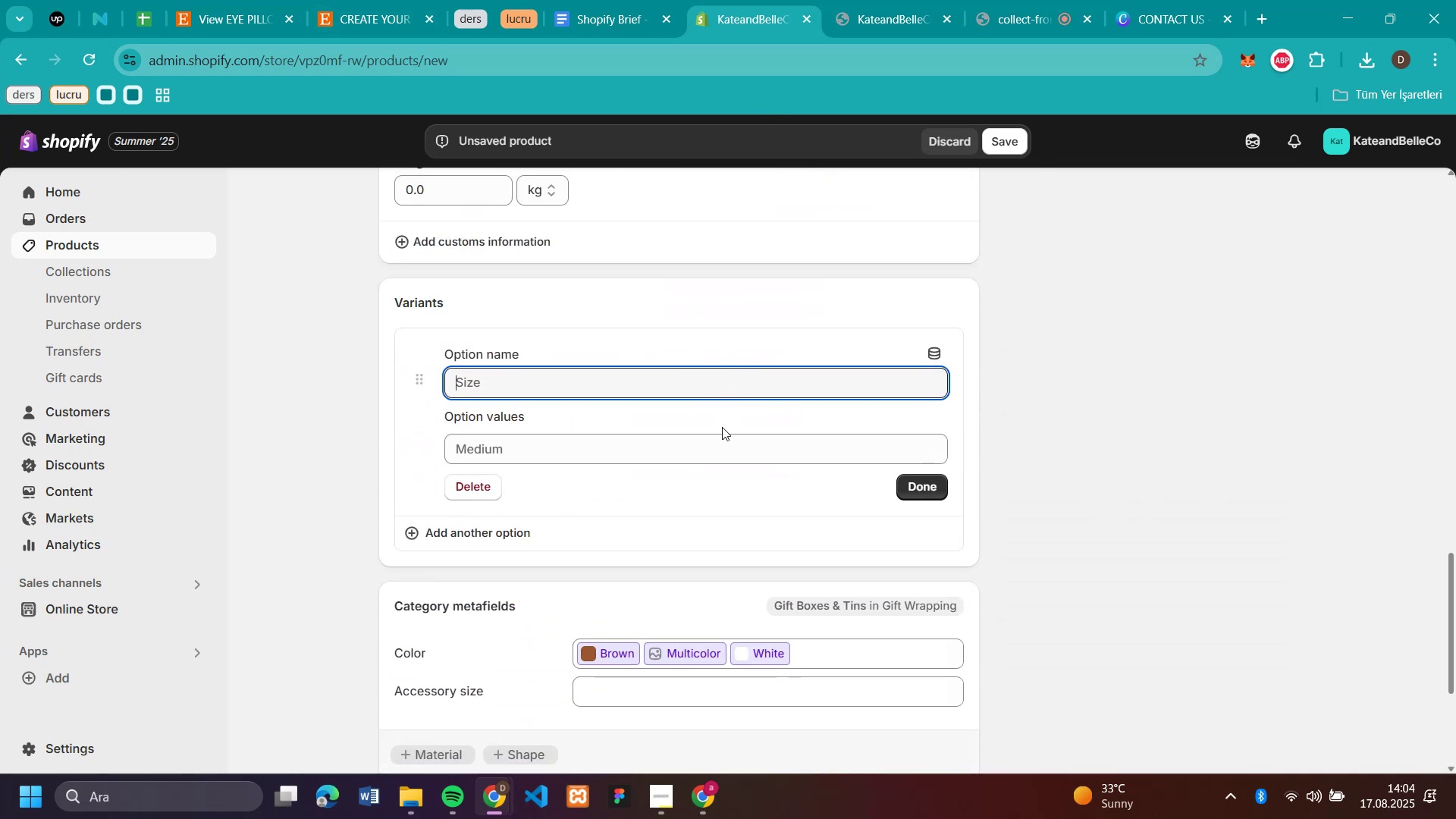 
type(card)
 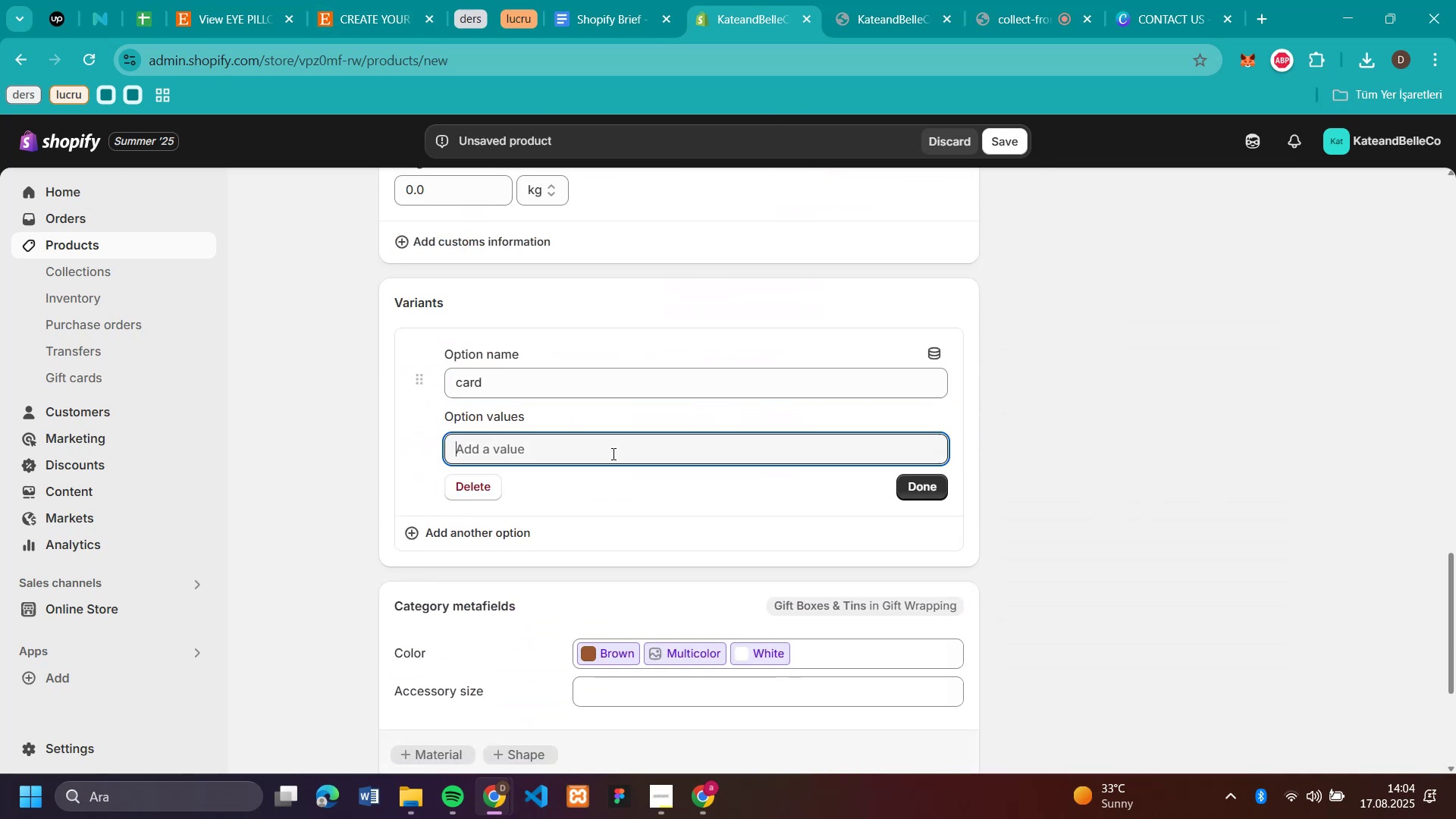 
left_click([612, 453])
 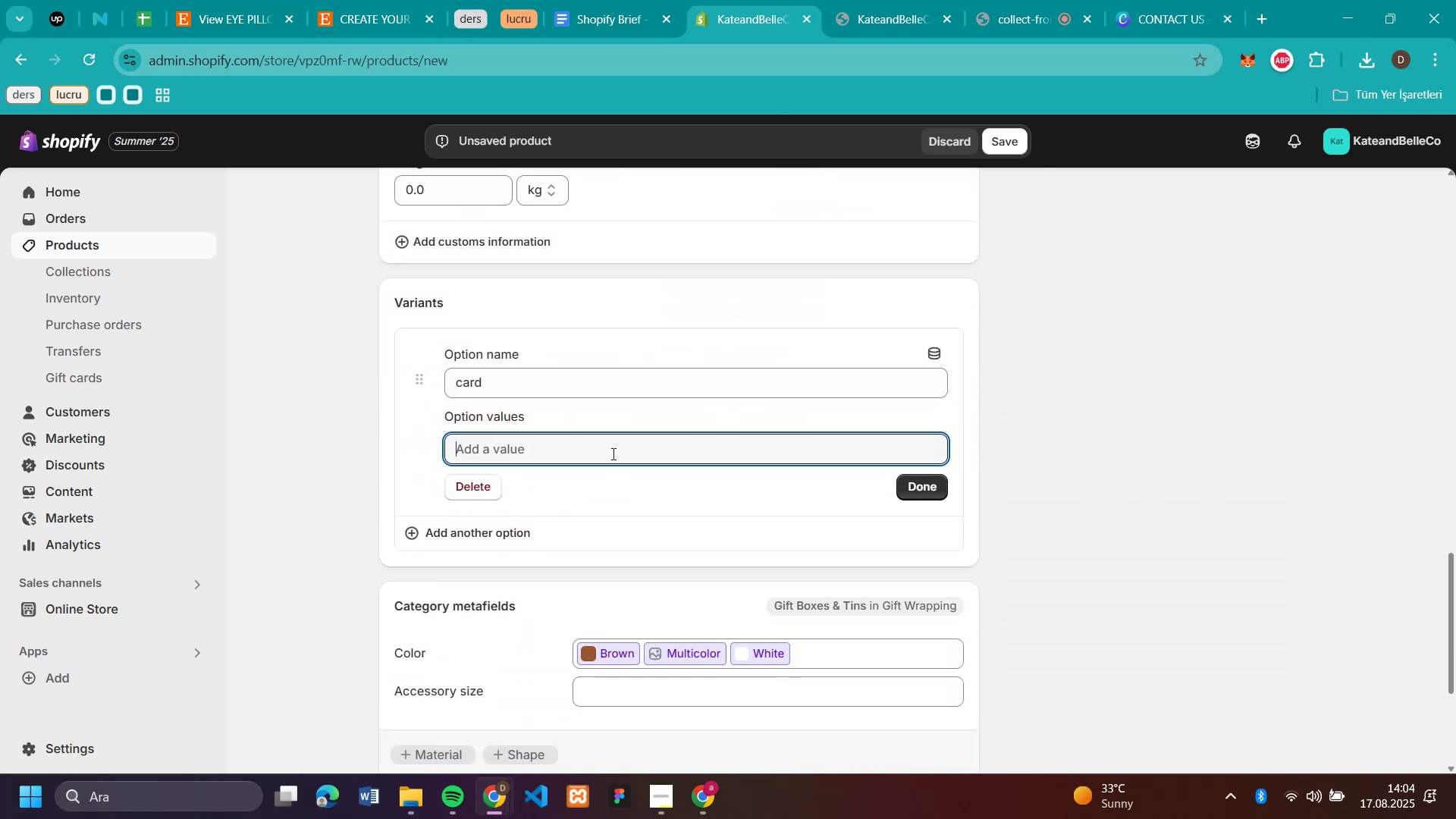 
type(AB)
 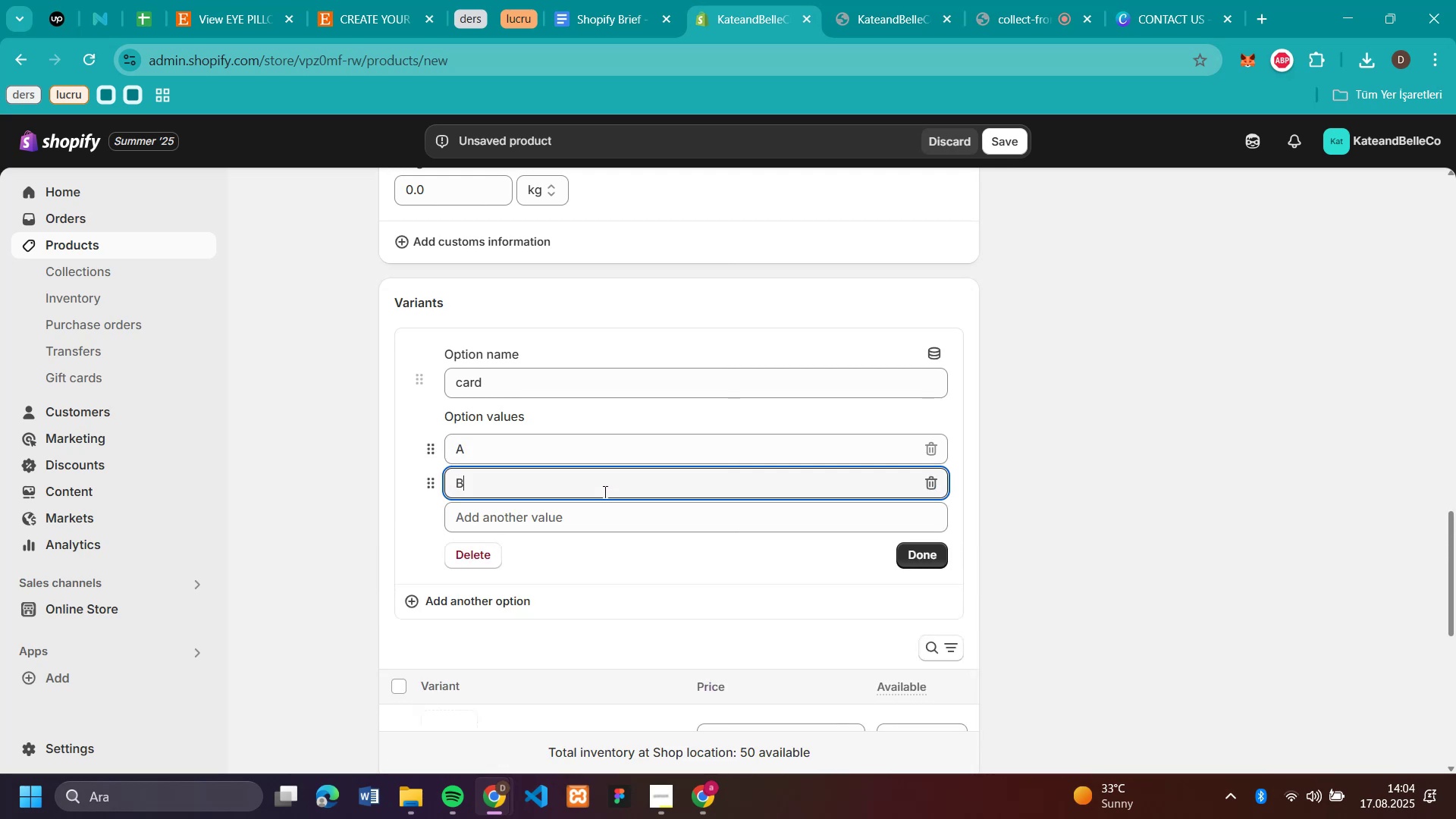 
scroll: coordinate [604, 491], scroll_direction: down, amount: 2.0
 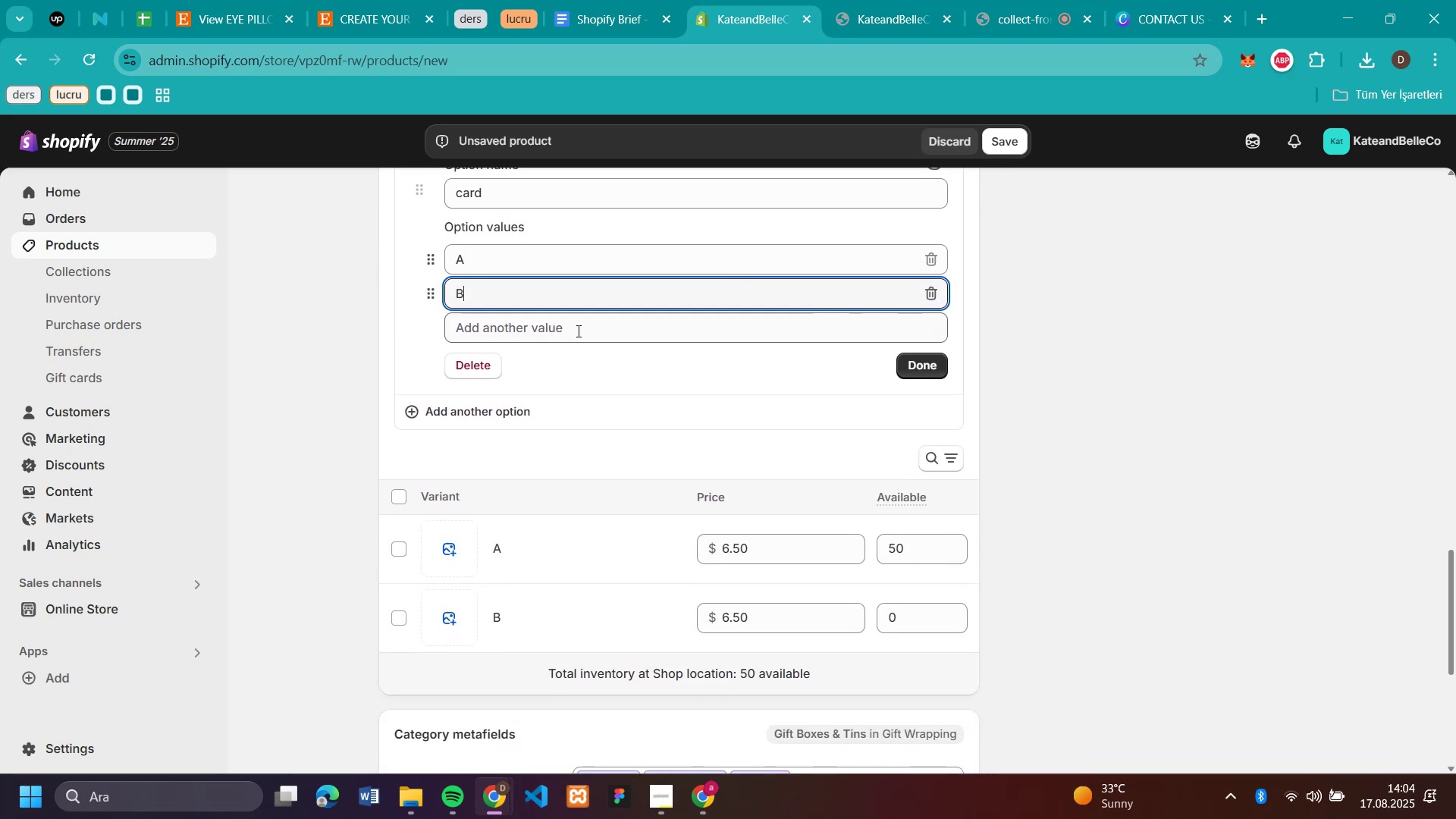 
left_click([577, 331])
 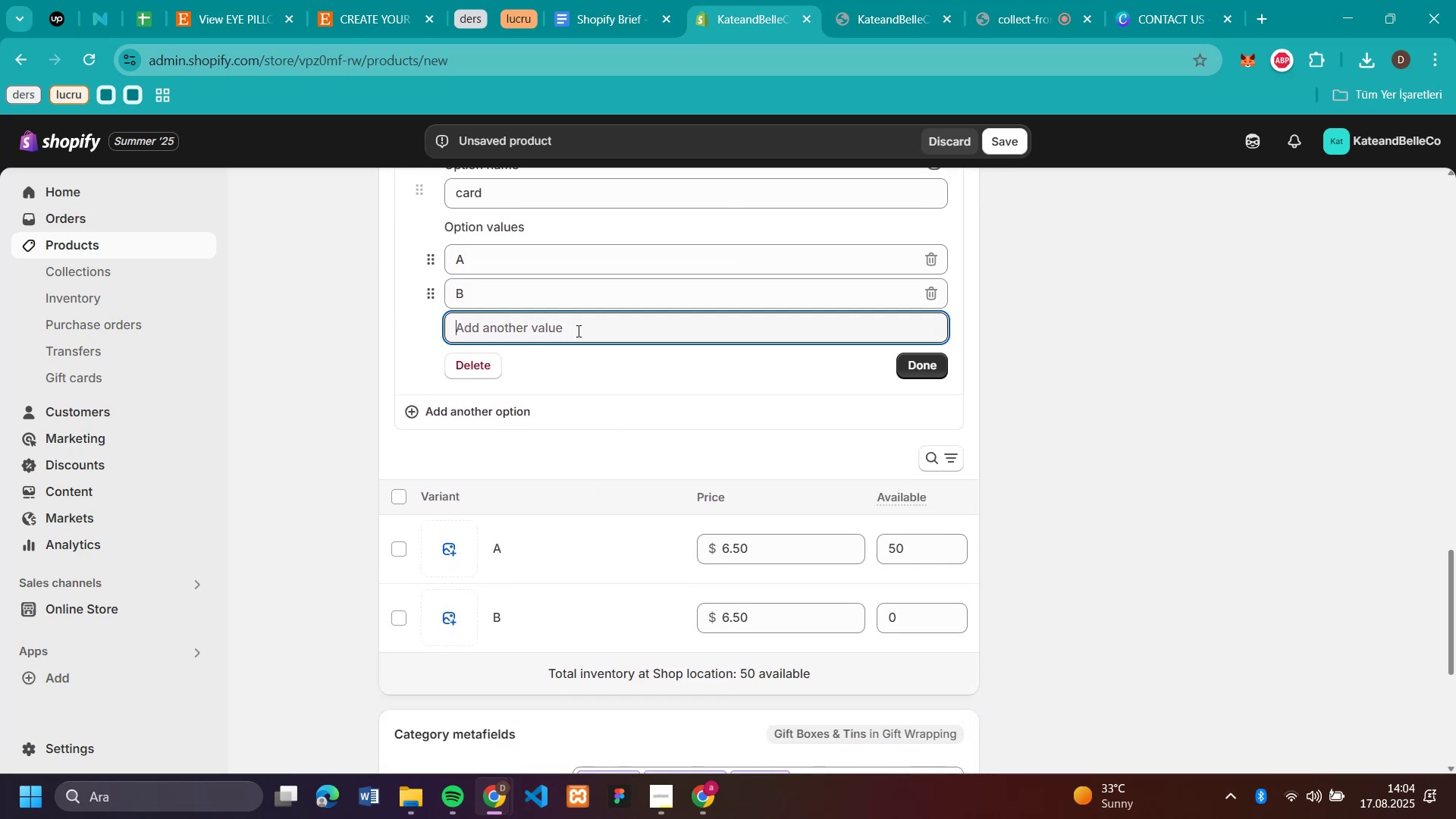 
key(C)
 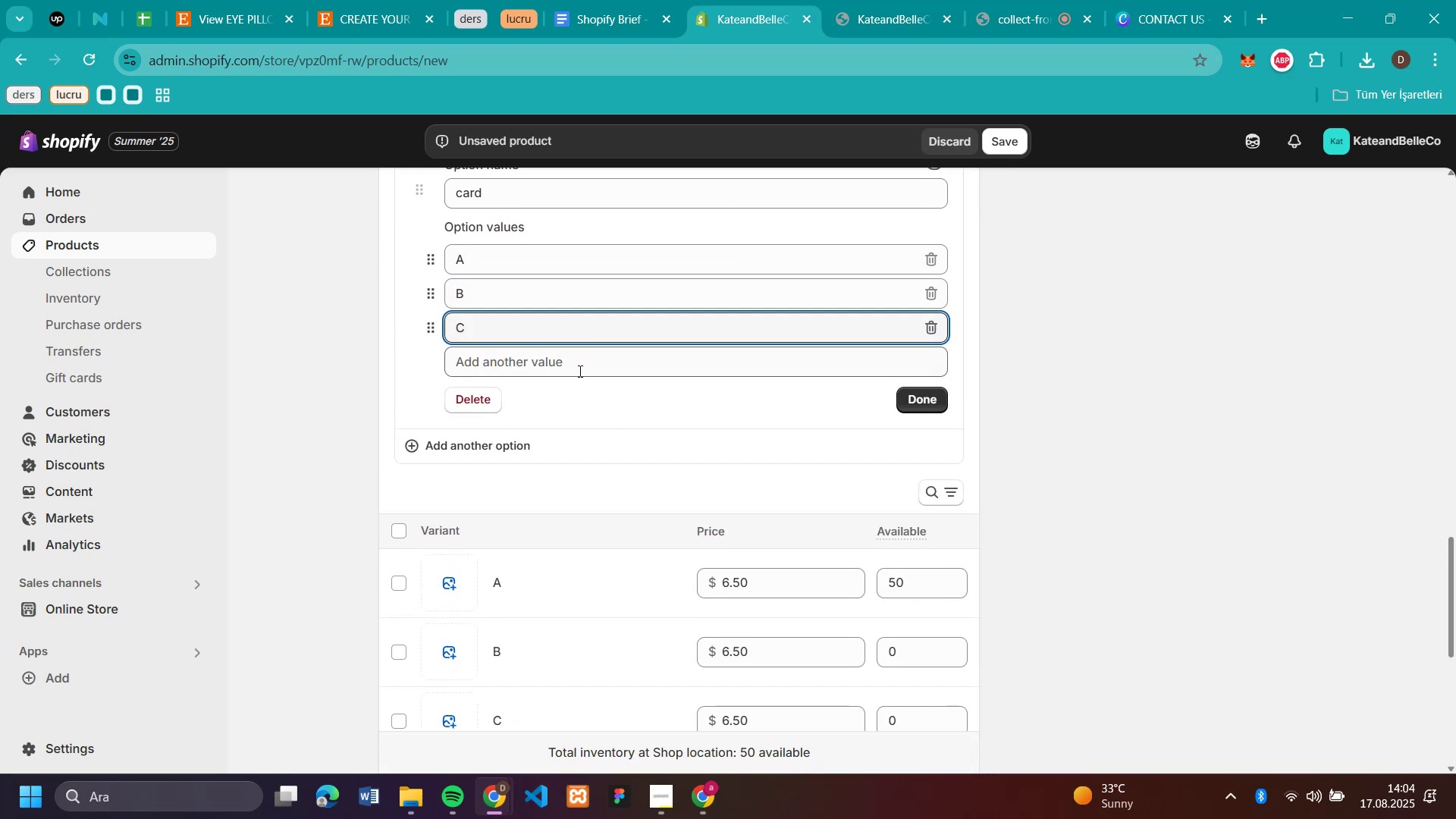 
left_click([579, 371])
 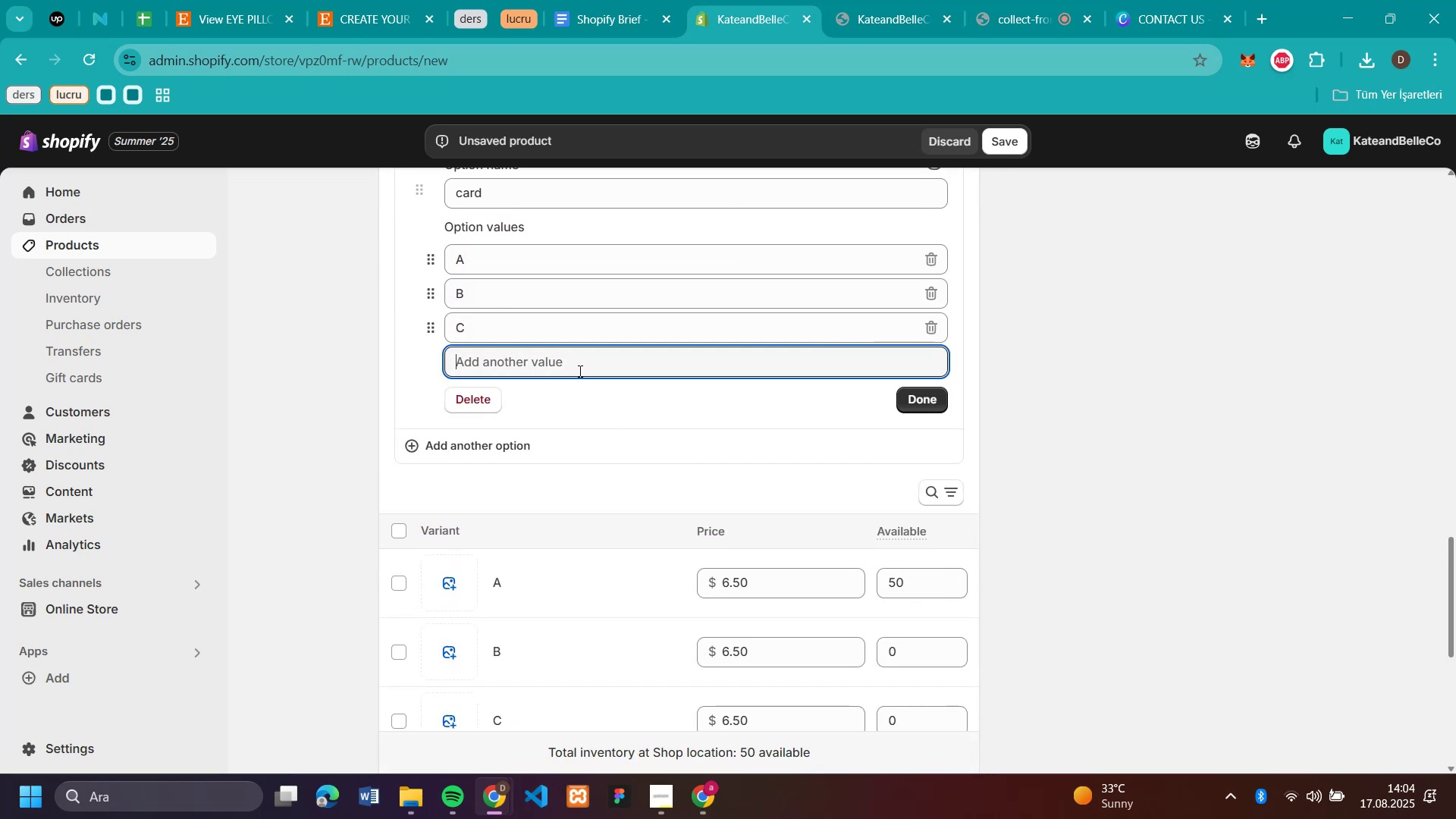 
type(DE)
 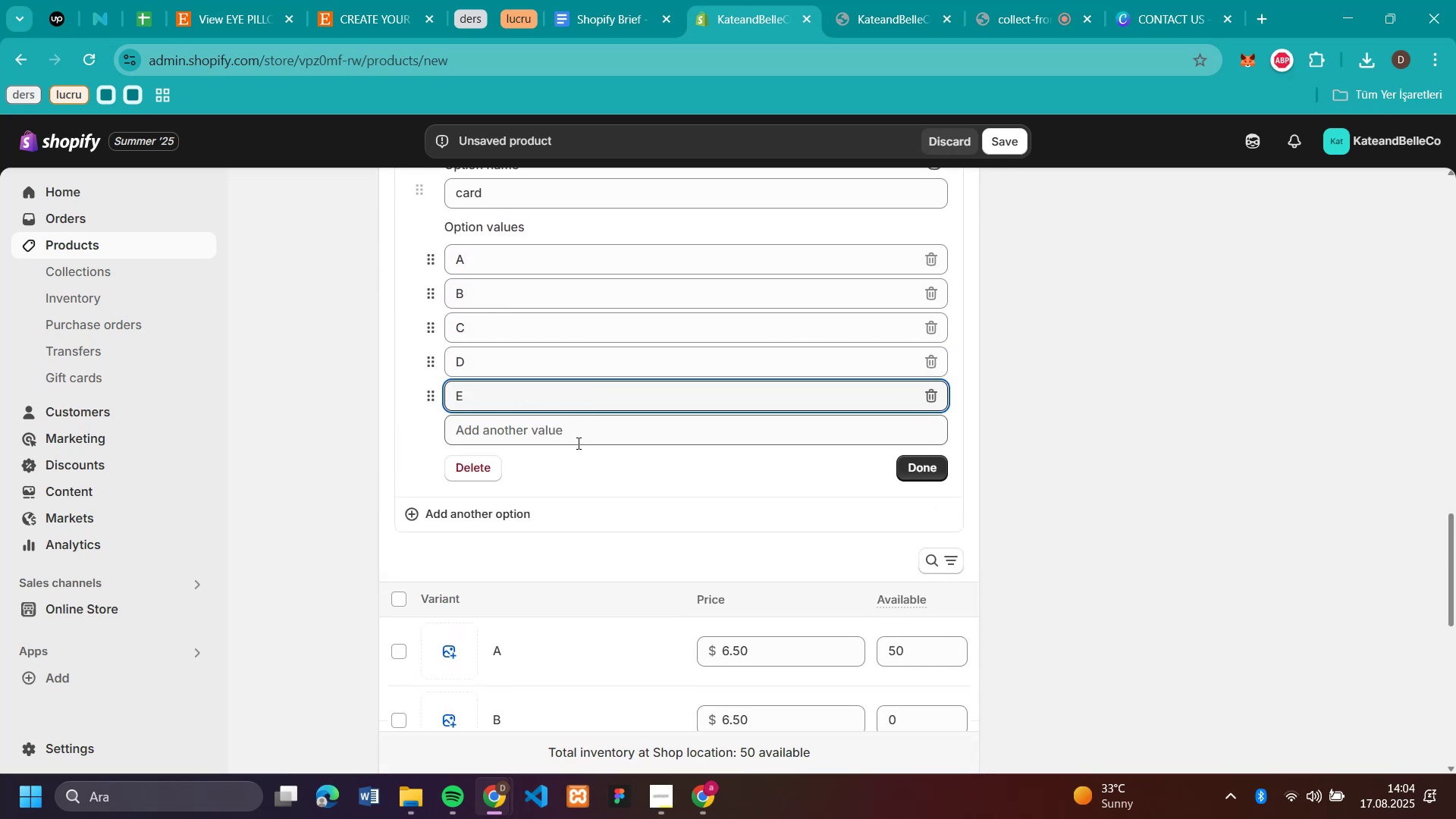 
left_click([577, 443])
 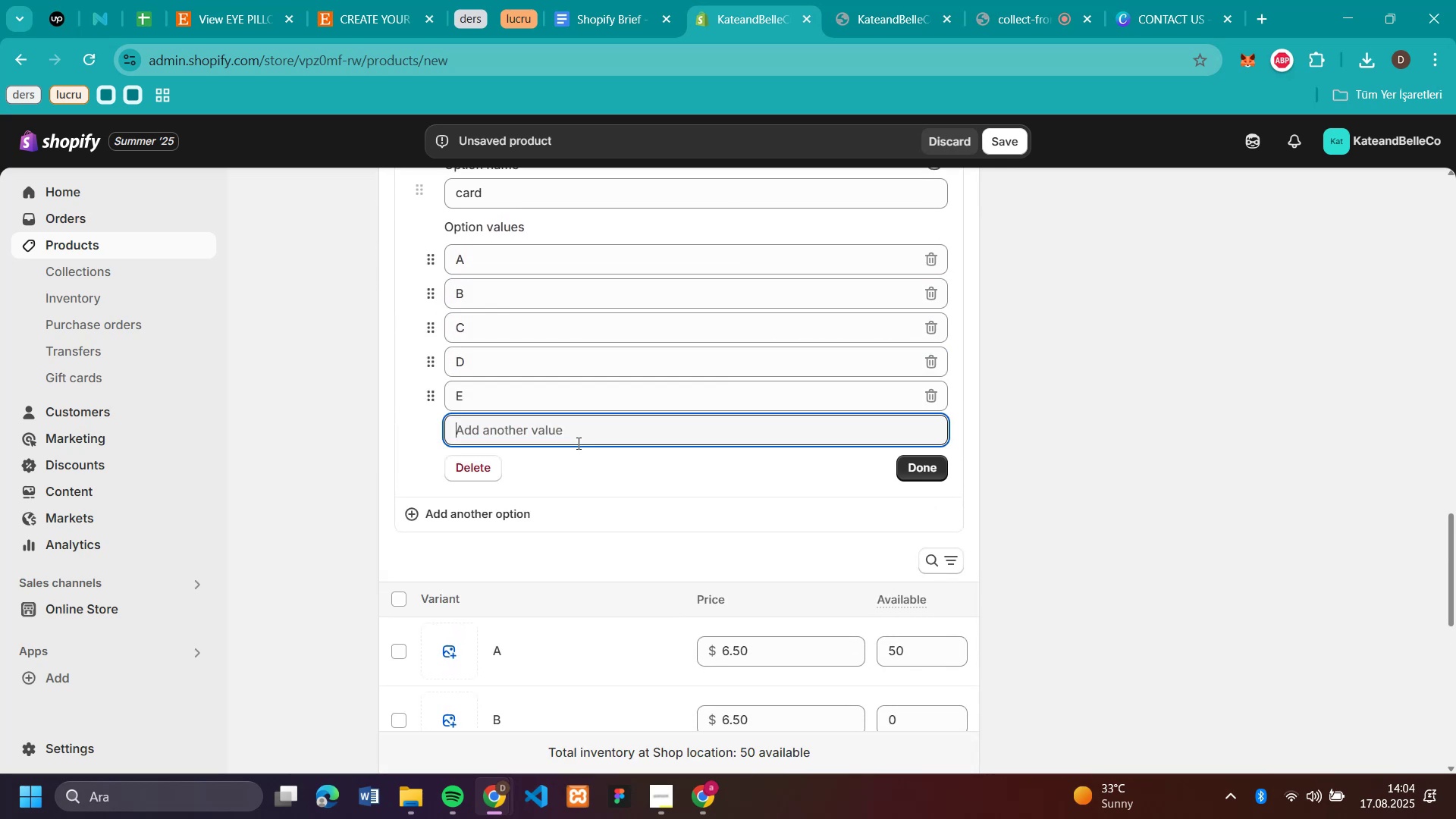 
type(FGH)
 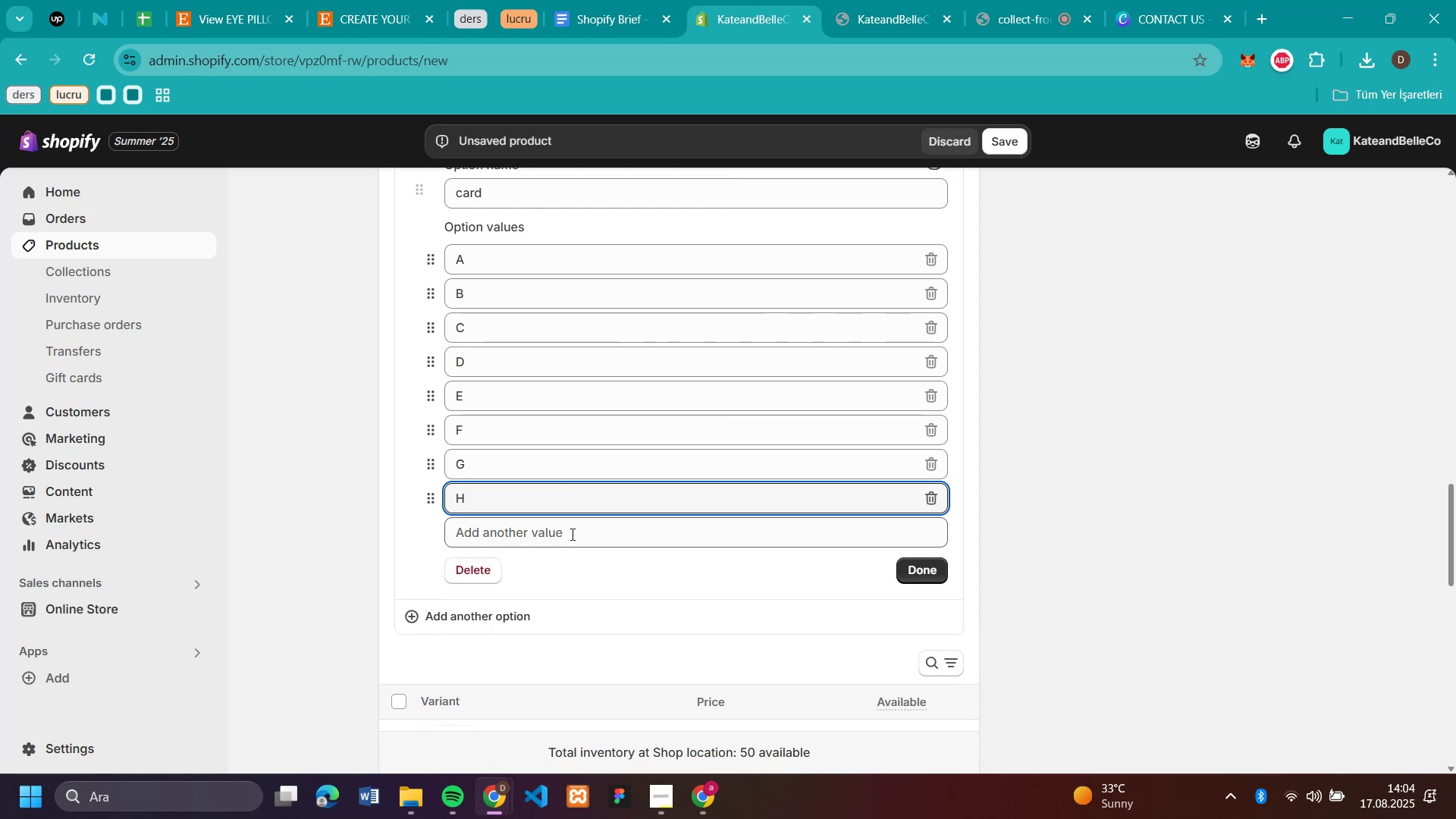 
left_click([571, 534])
 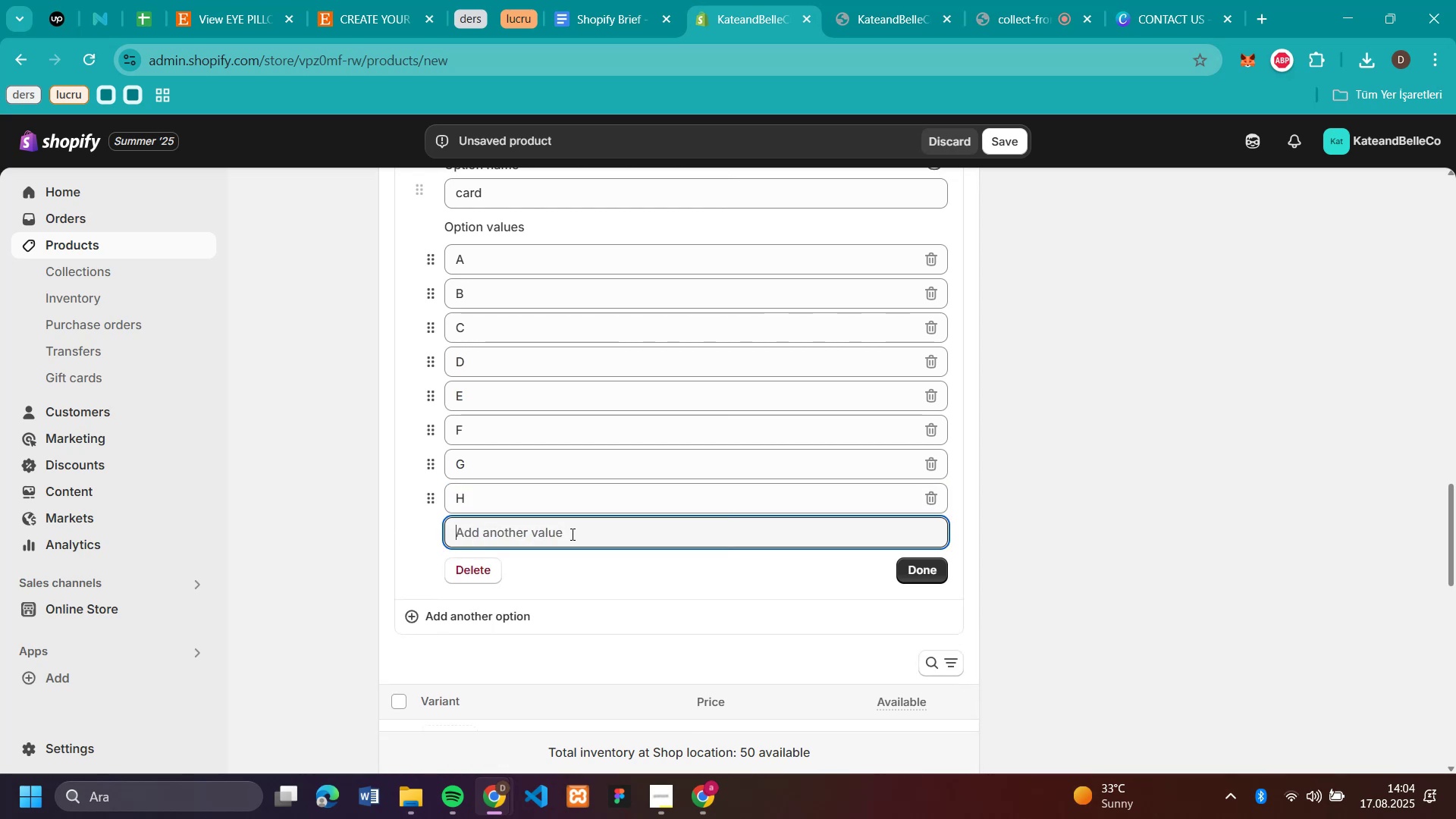 
type(IJ)
 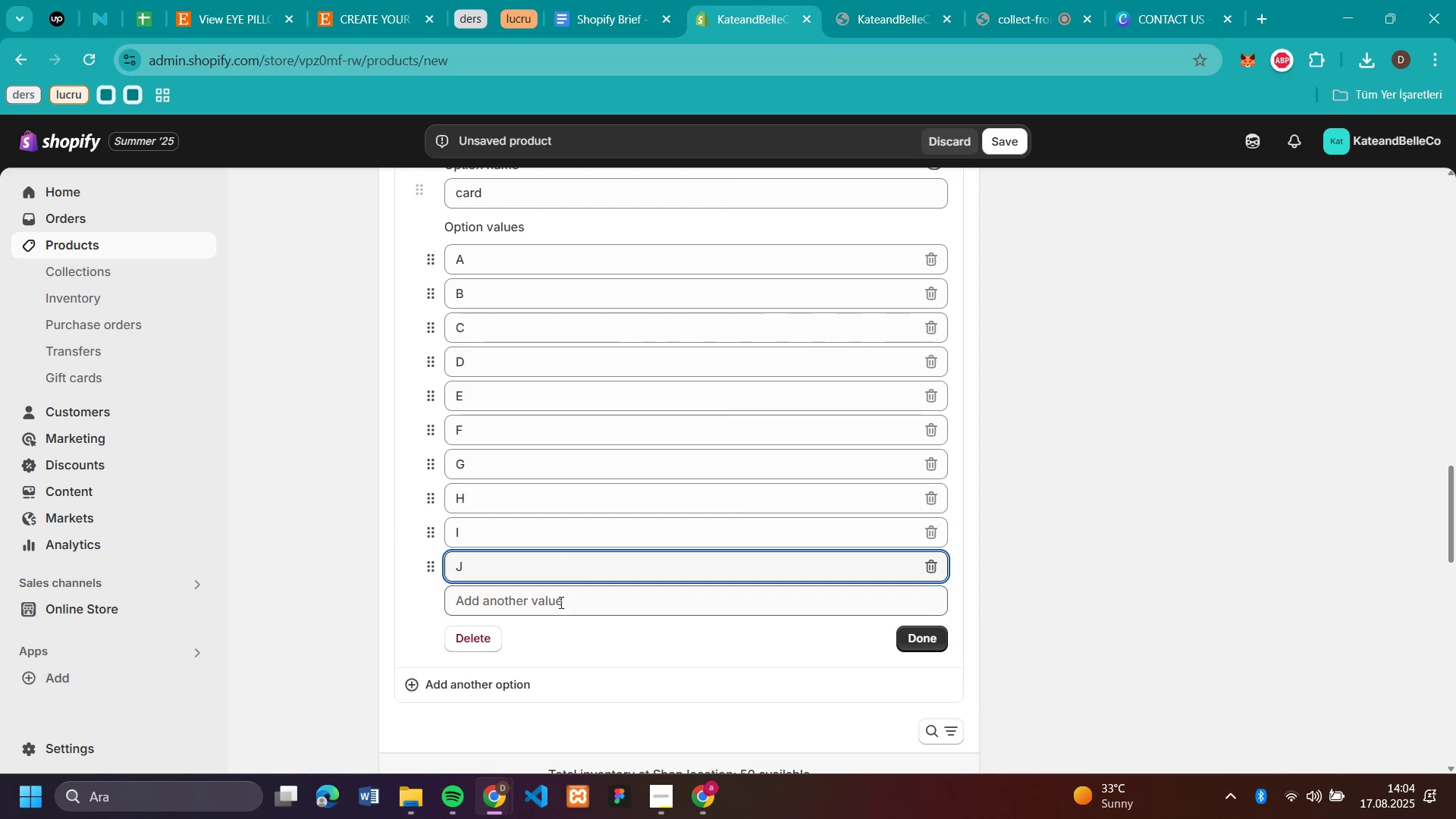 
left_click([560, 602])
 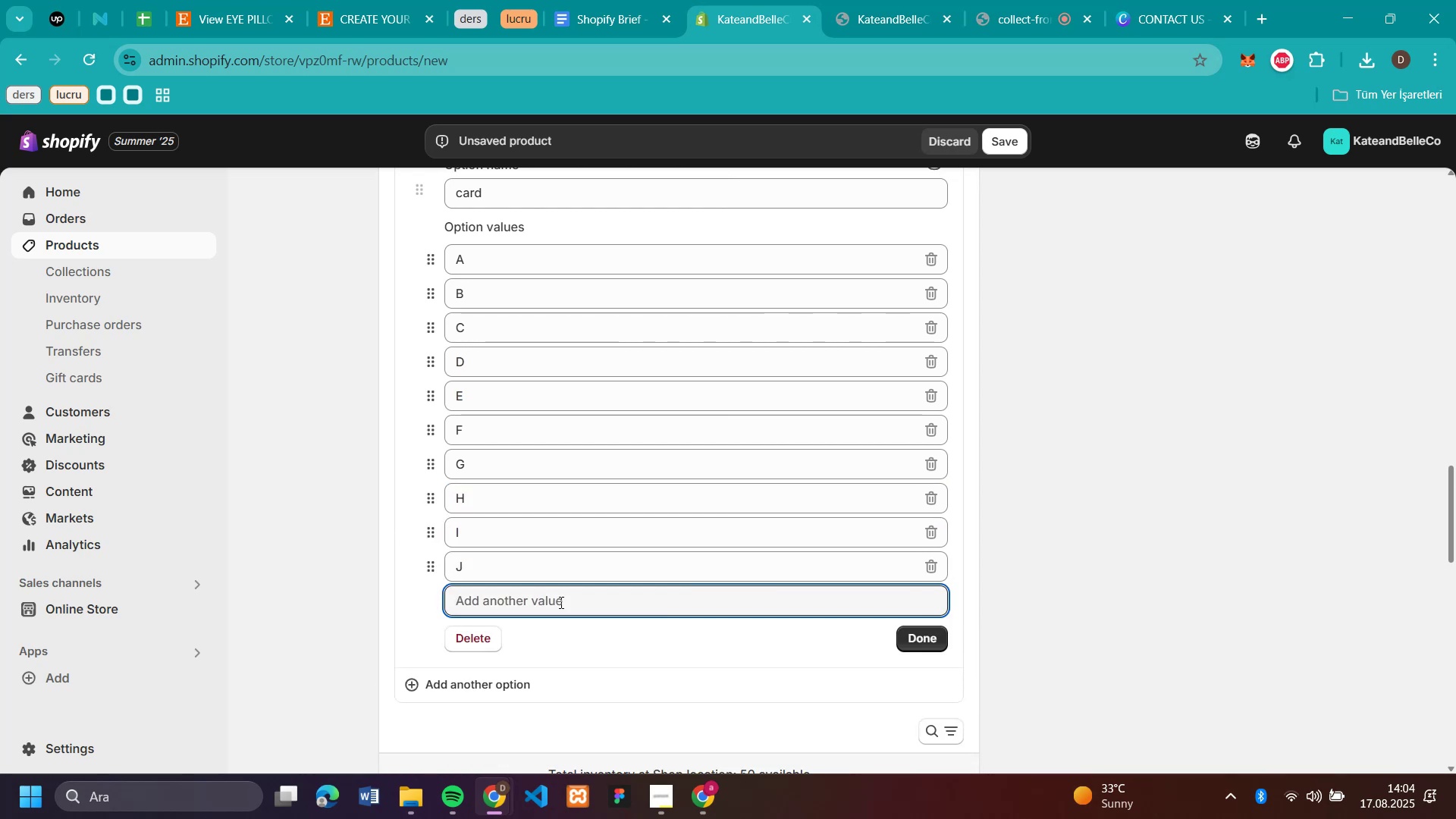 
key(K)
 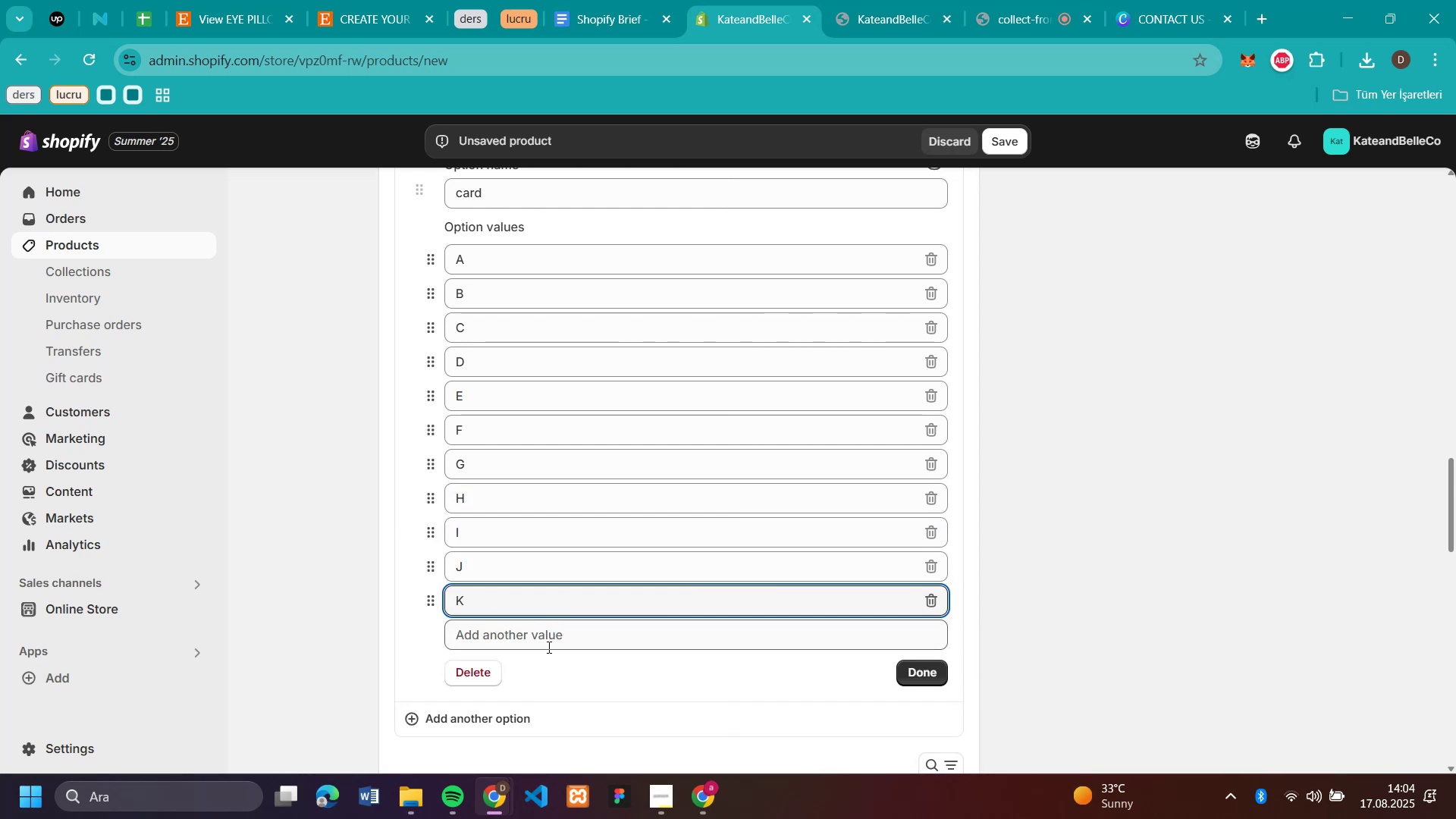 
left_click([548, 647])
 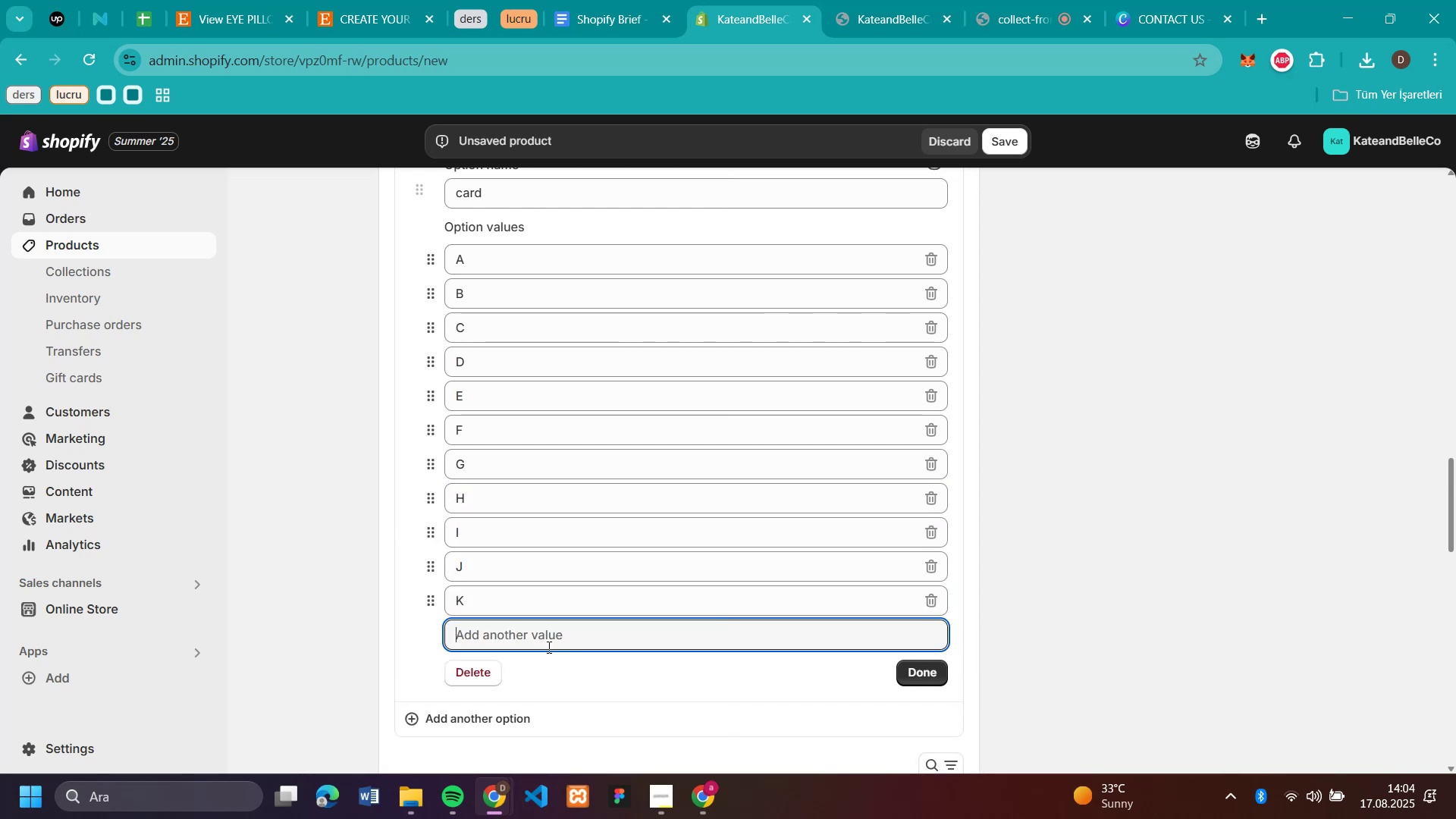 
key(L)
 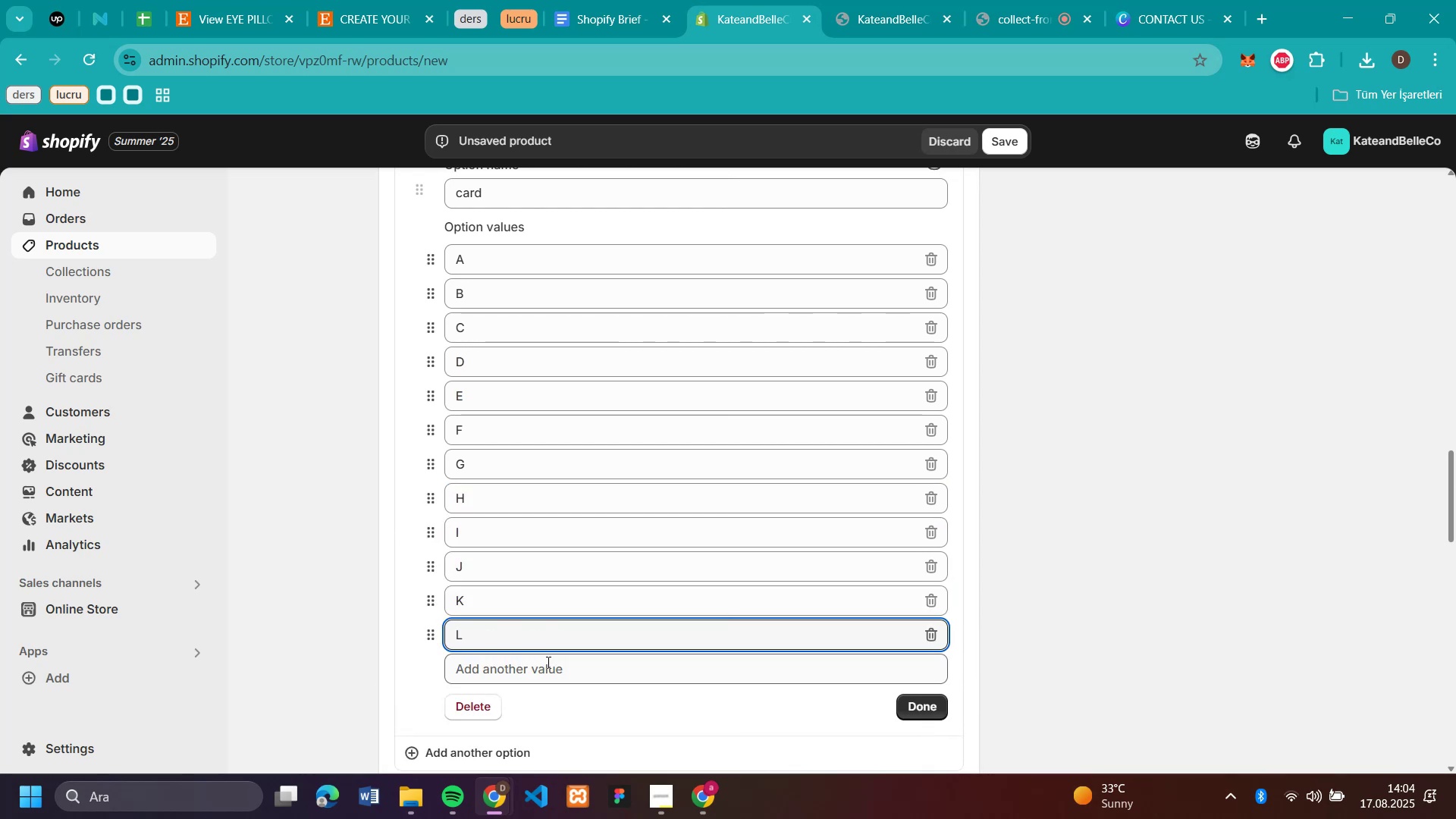 
left_click([547, 662])
 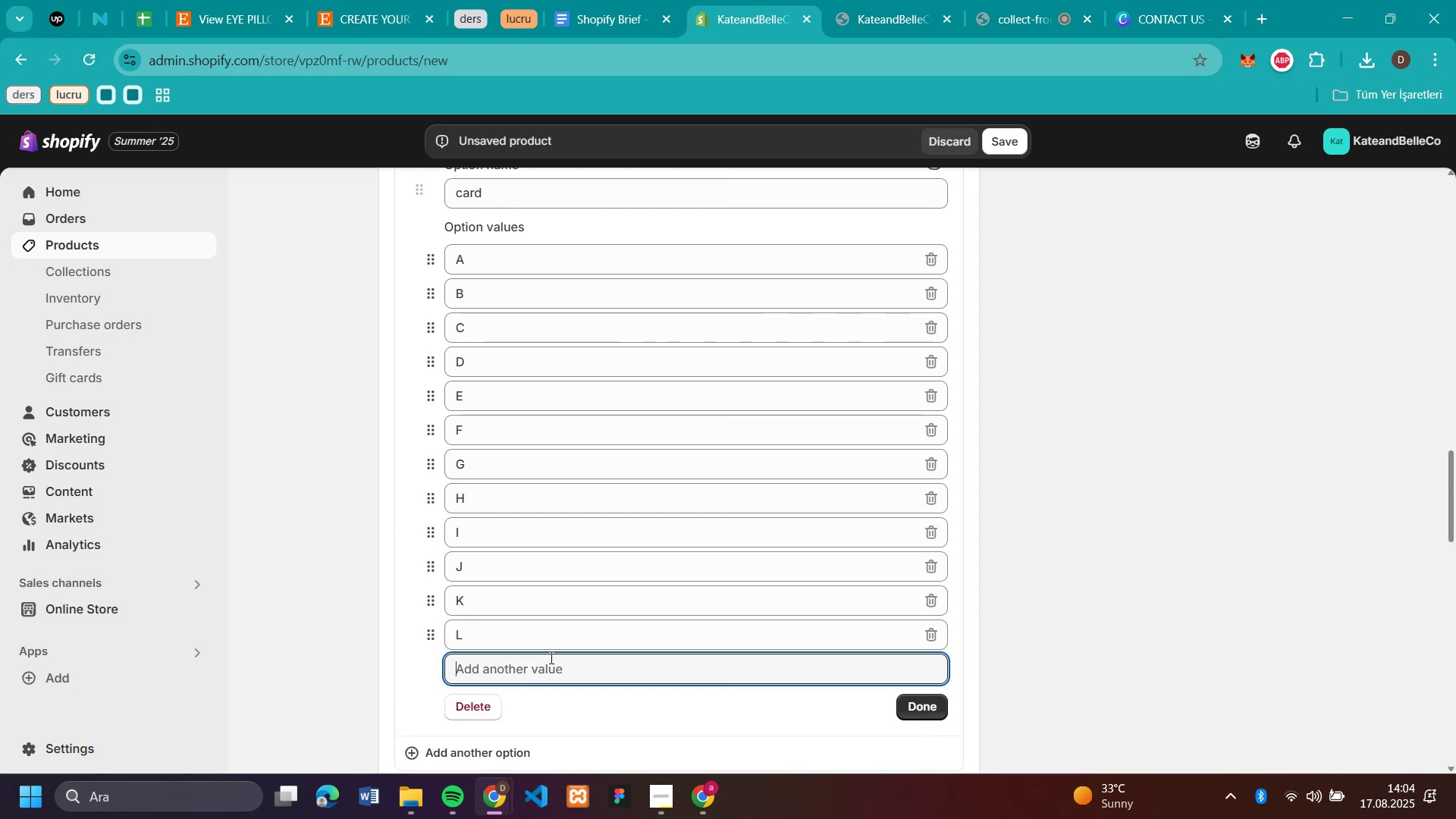 
key(M)
 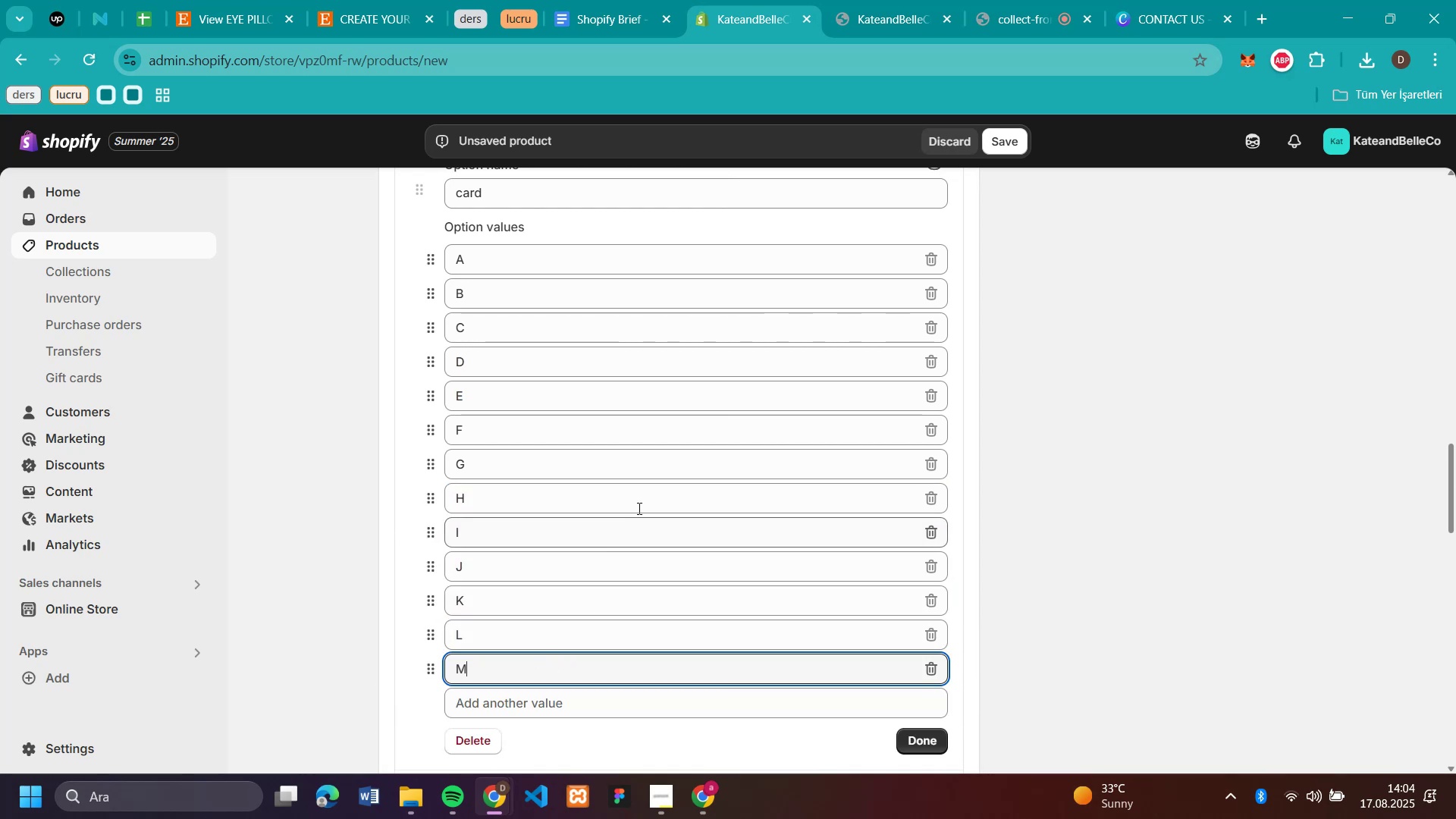 
scroll: coordinate [639, 507], scroll_direction: down, amount: 3.0
 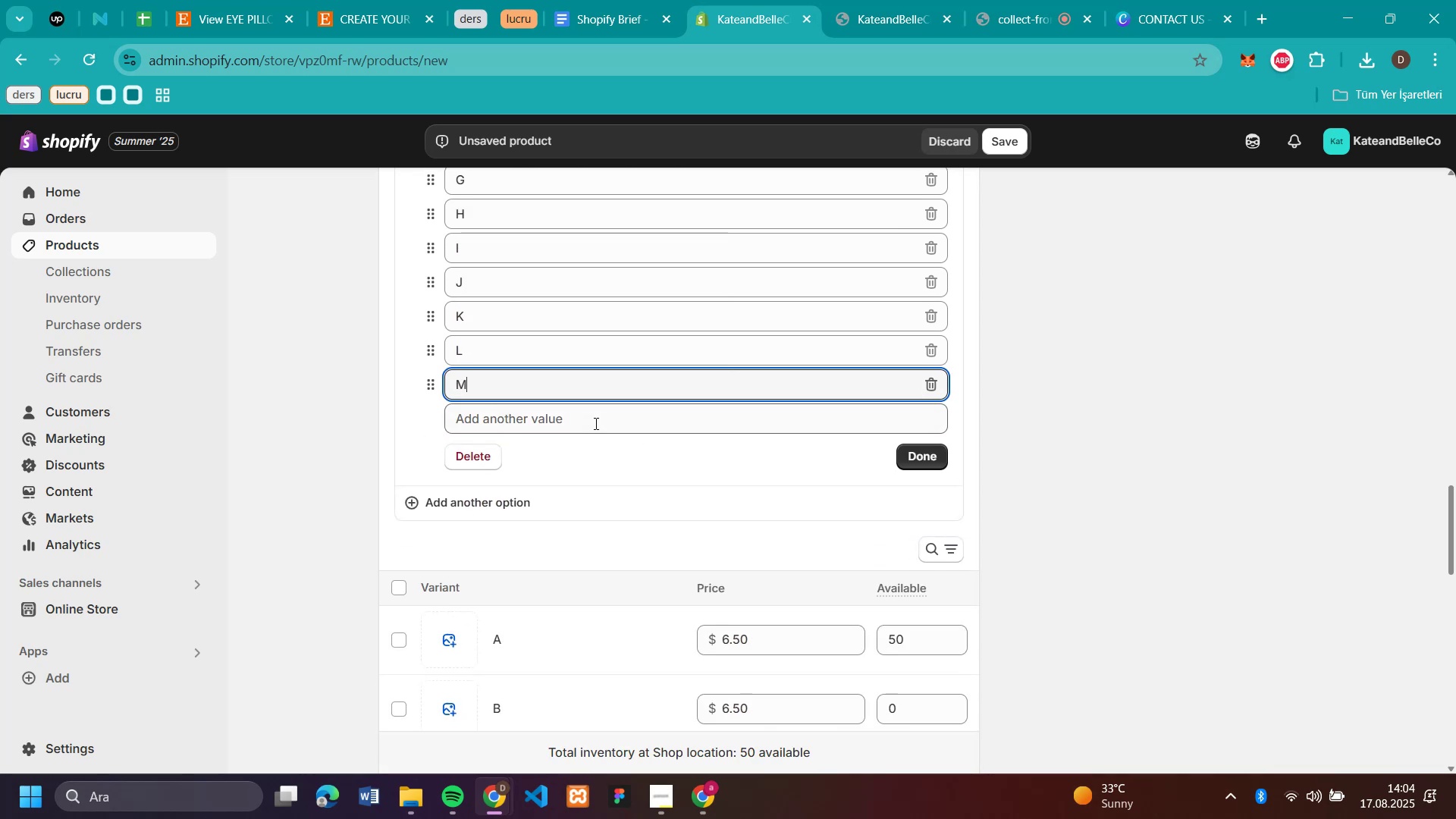 
left_click([595, 423])
 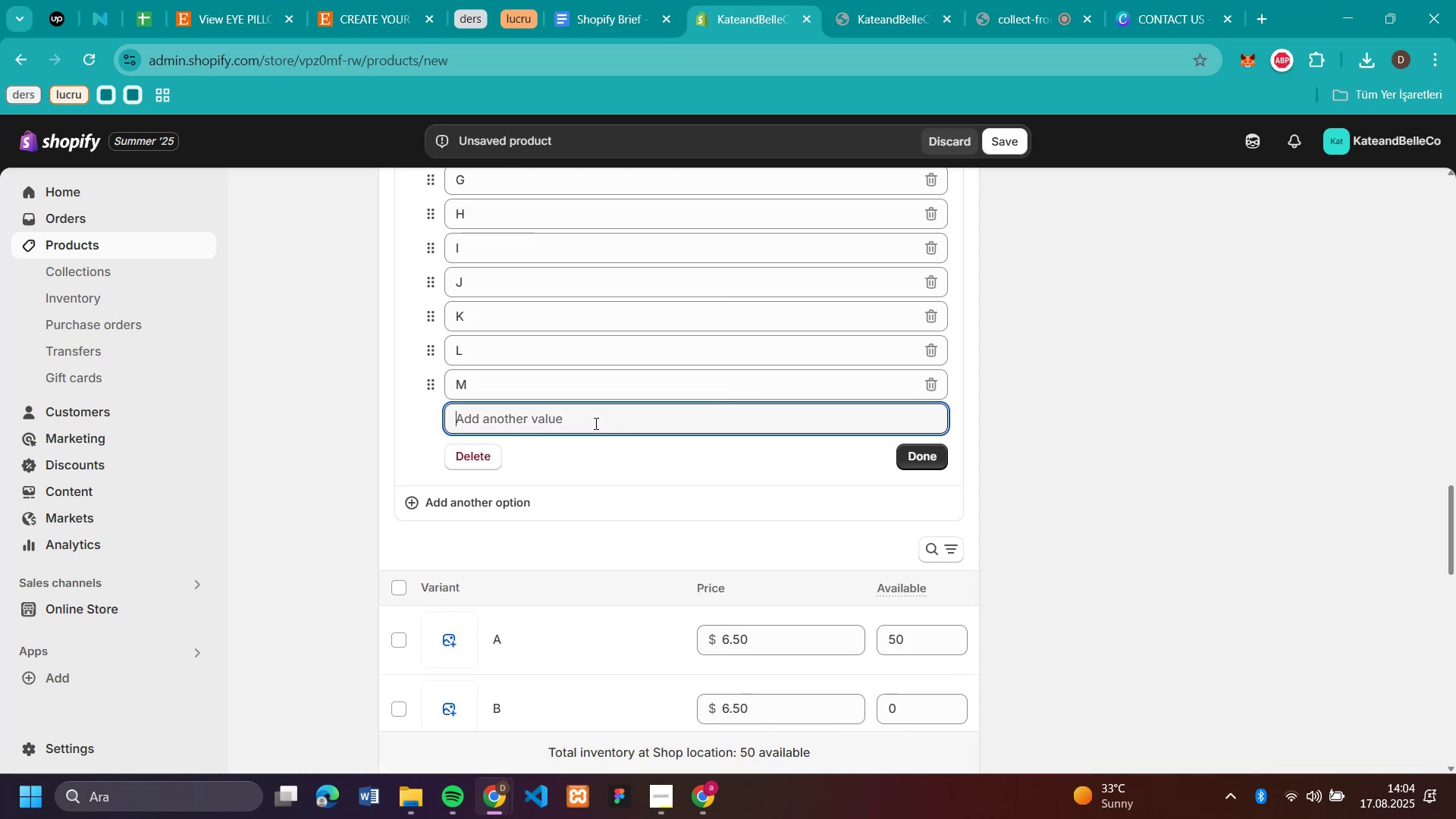 
type(NO)
 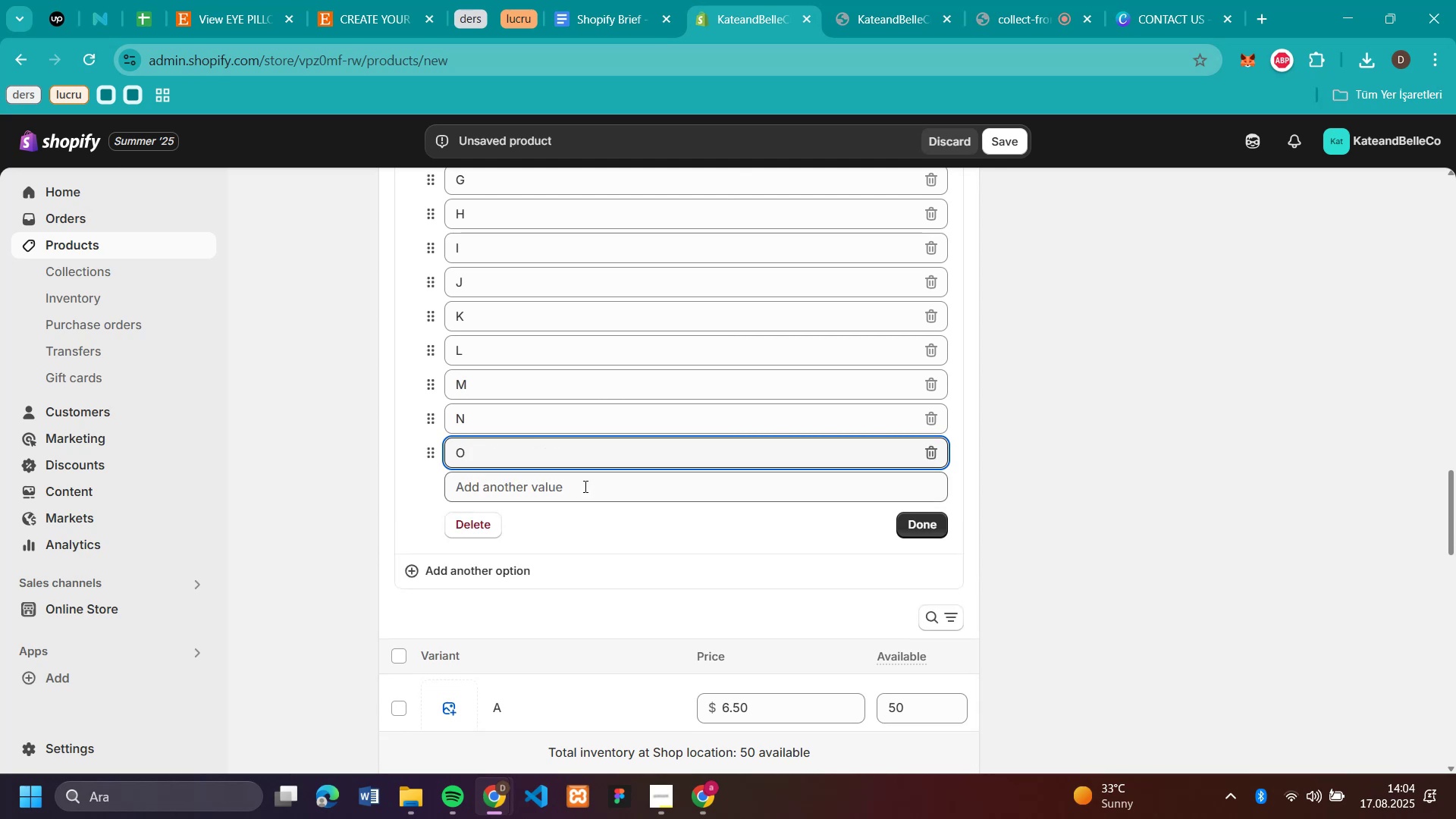 
left_click([584, 486])
 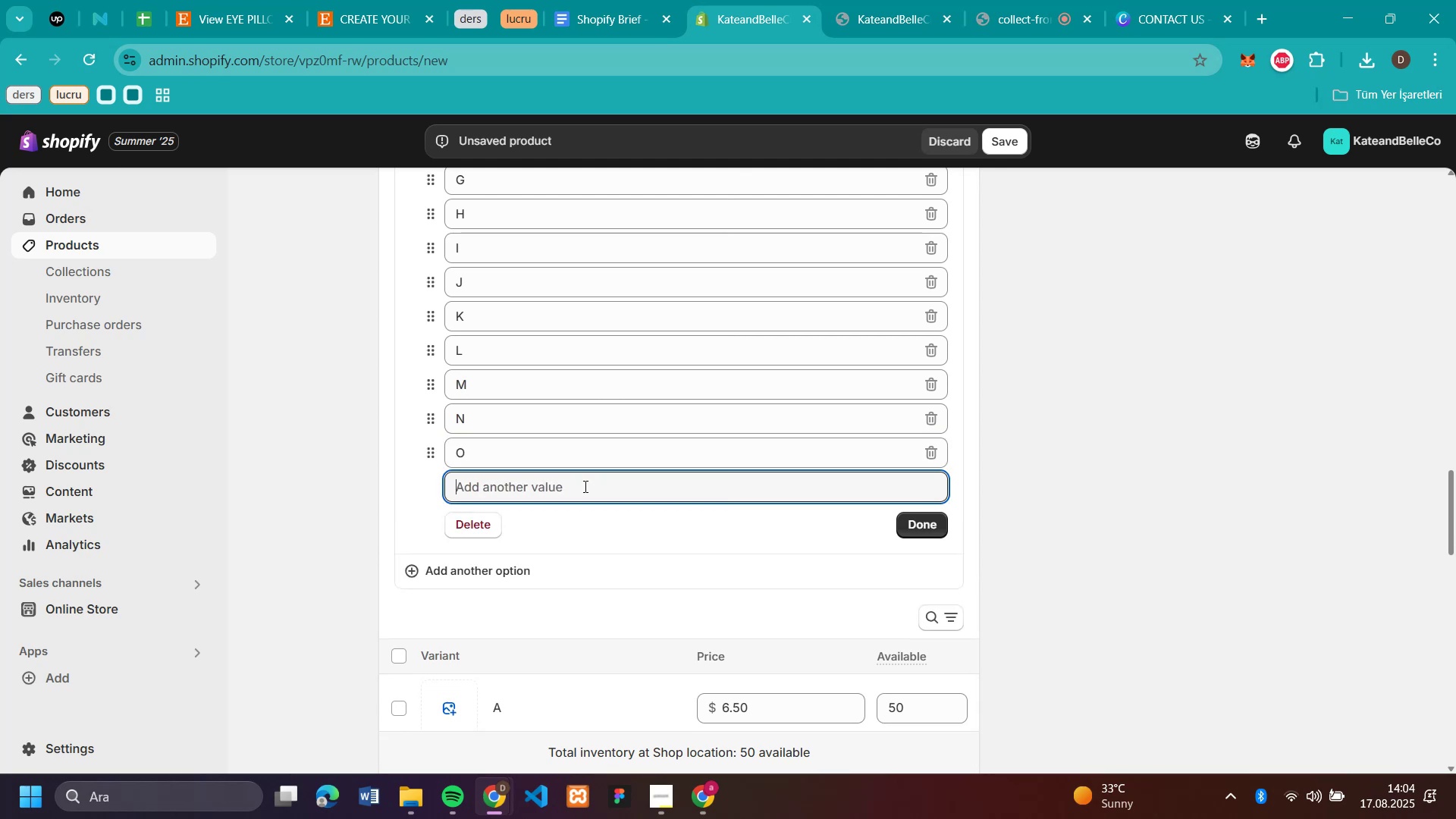 
type(PRS)
 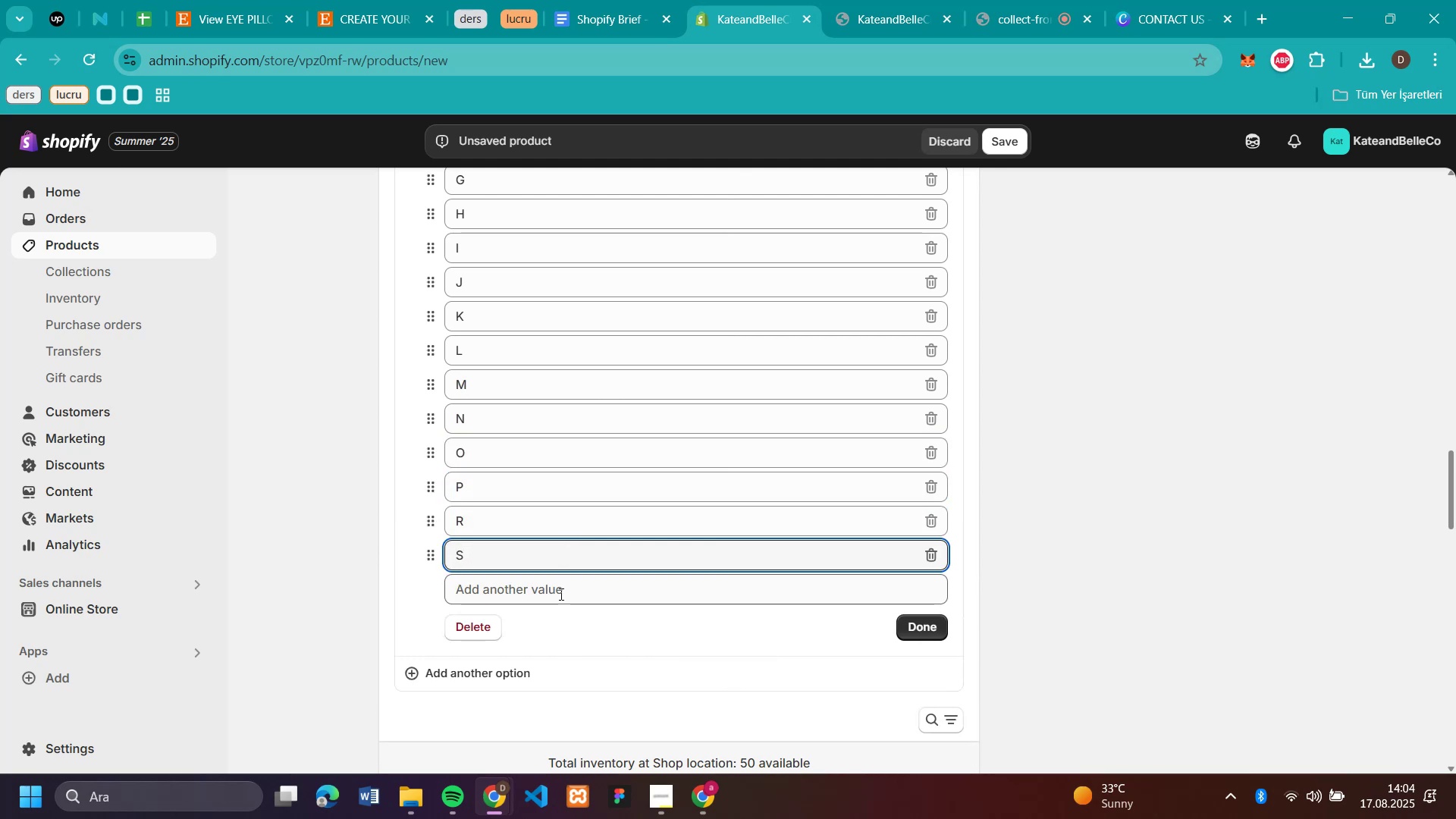 
left_click([560, 594])
 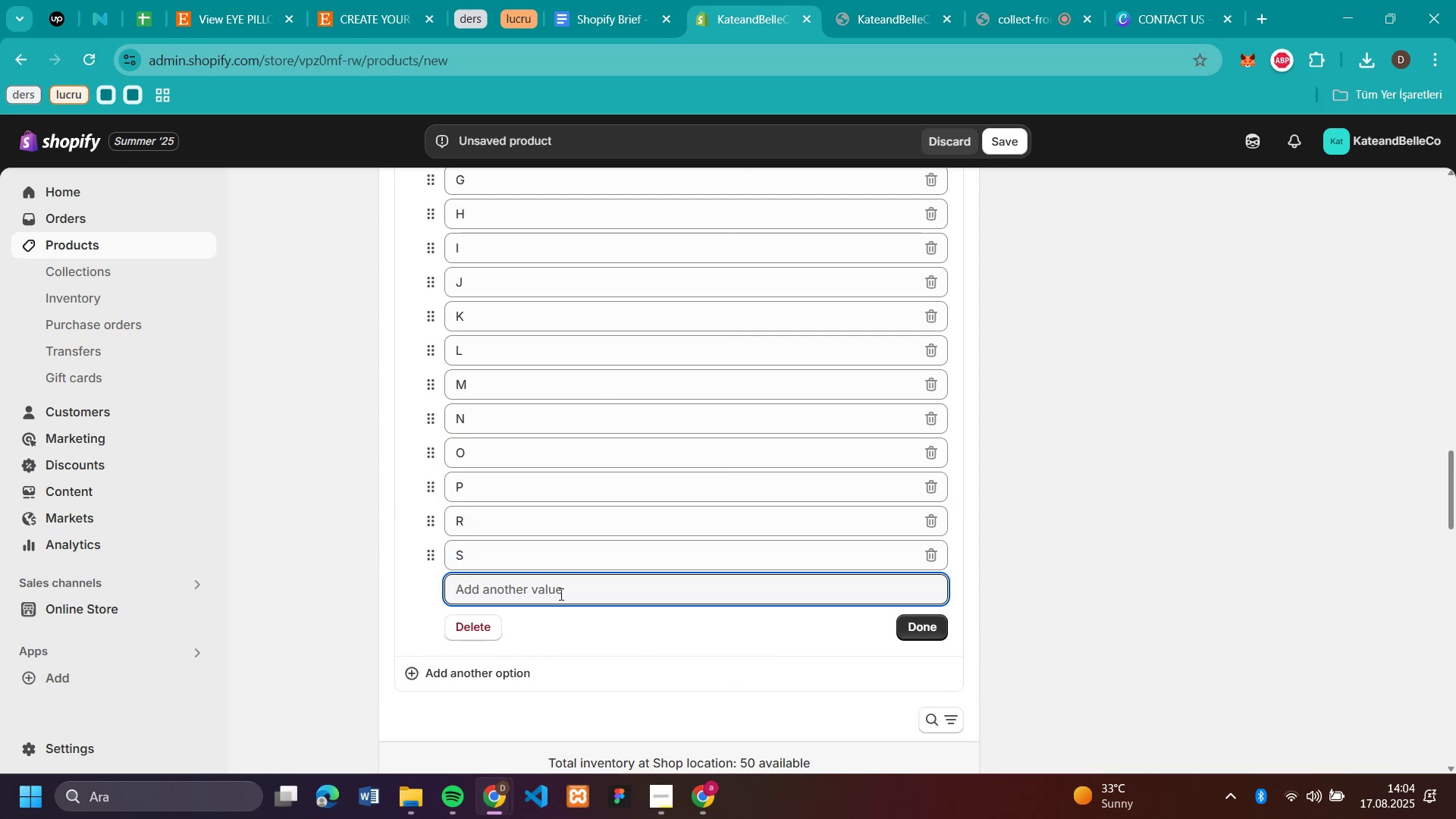 
type(TUV)
 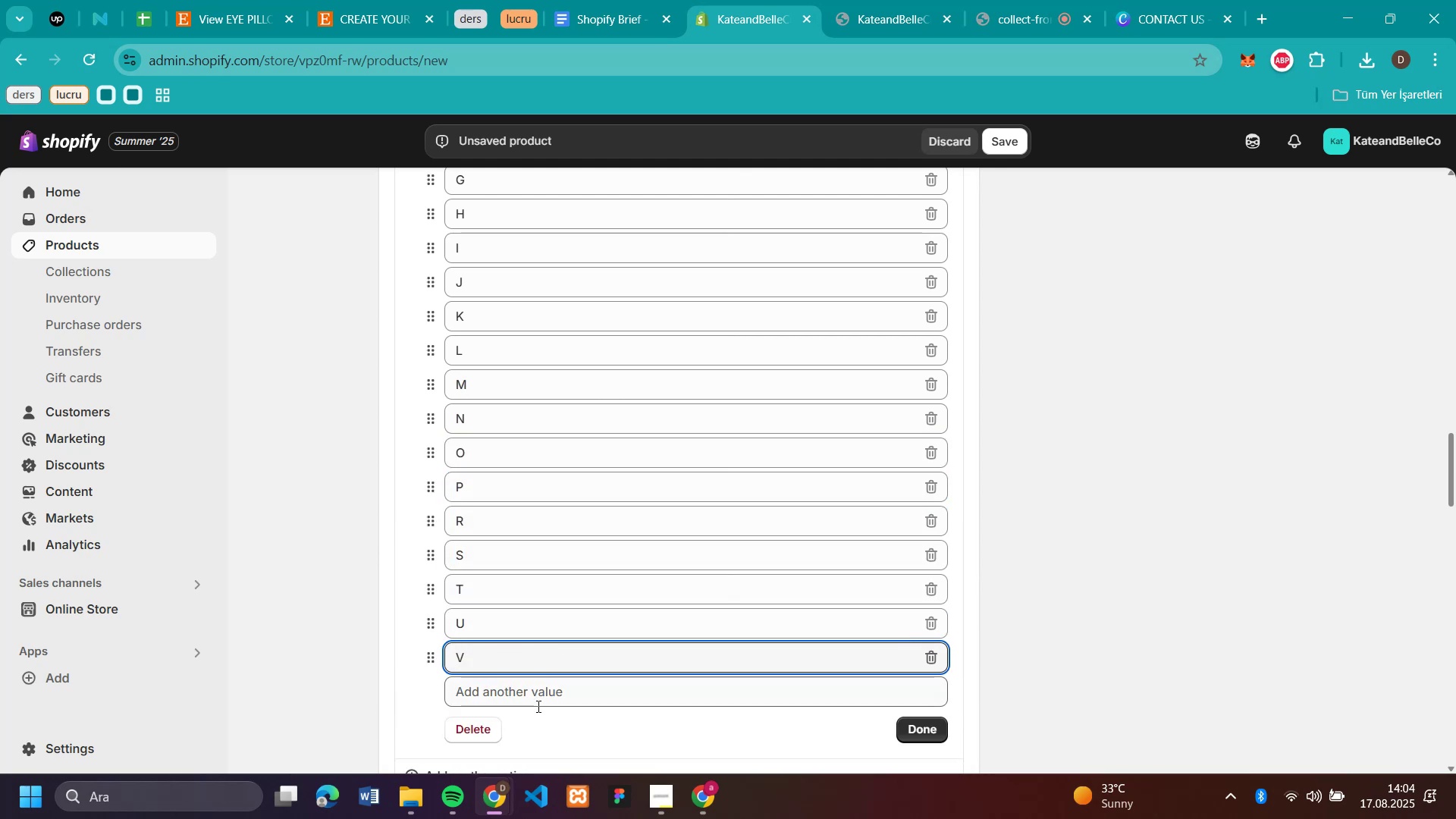 
left_click([537, 706])
 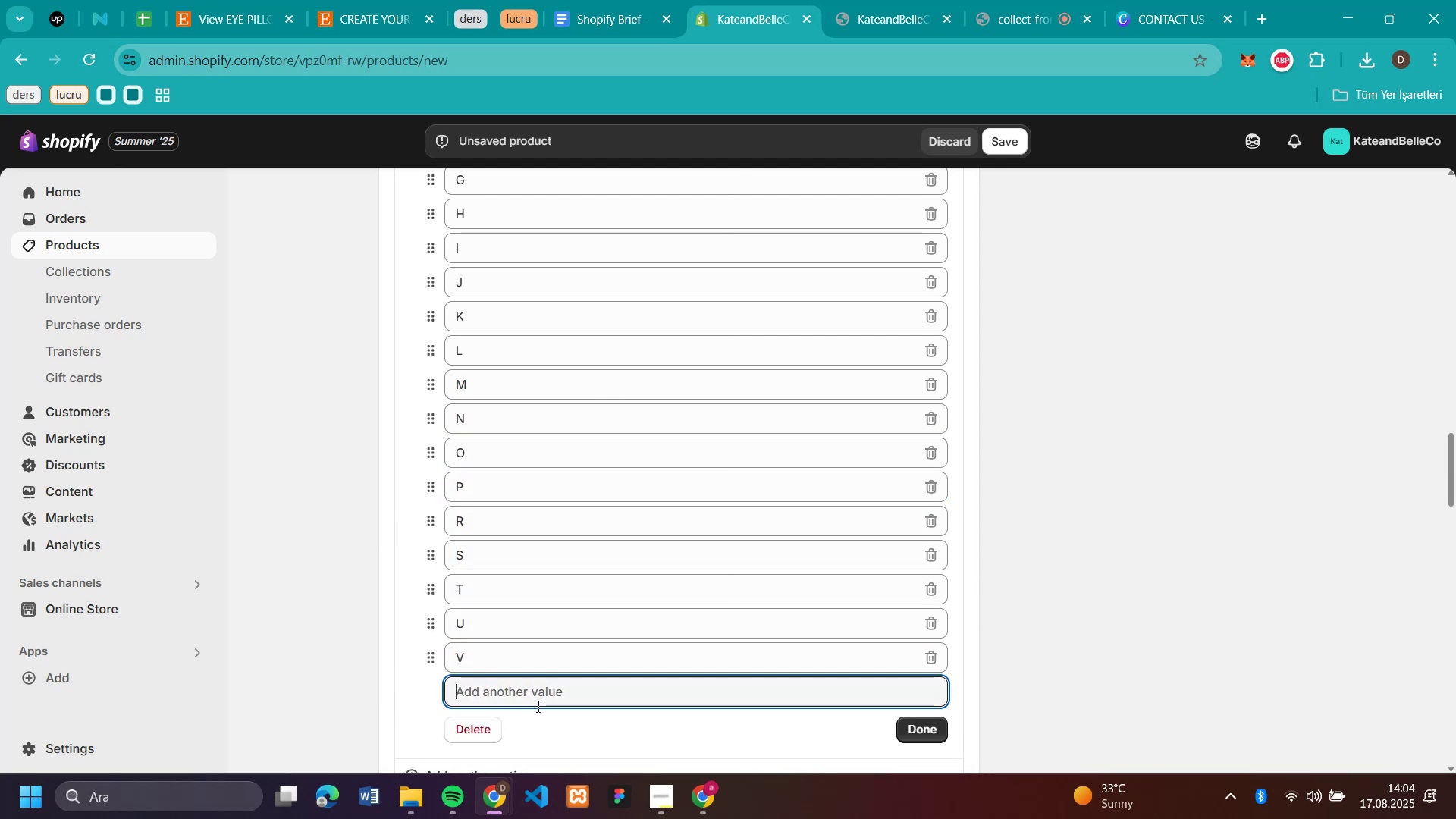 
key(Y)
 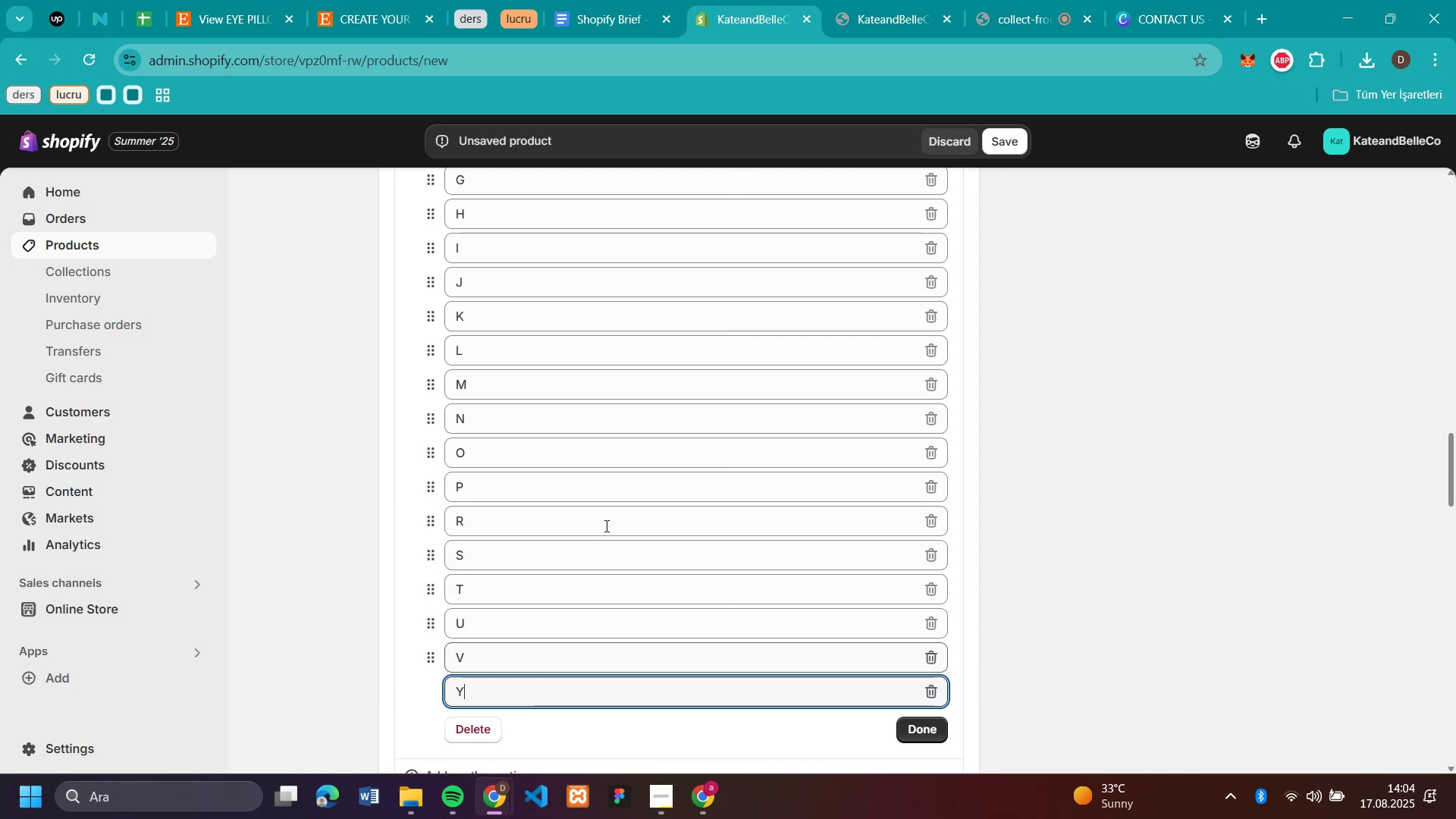 
scroll: coordinate [605, 526], scroll_direction: down, amount: 4.0
 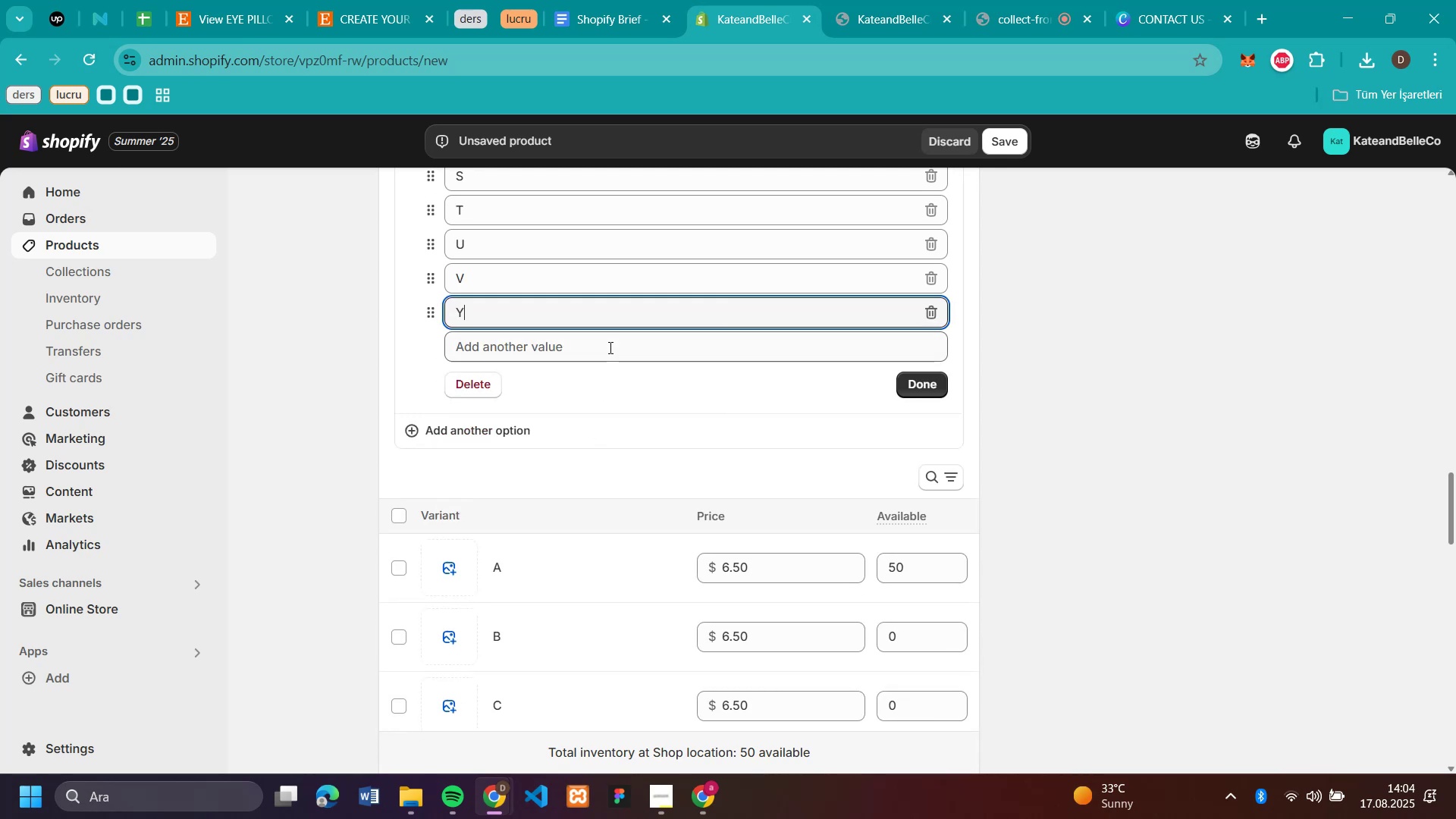 
left_click([609, 347])
 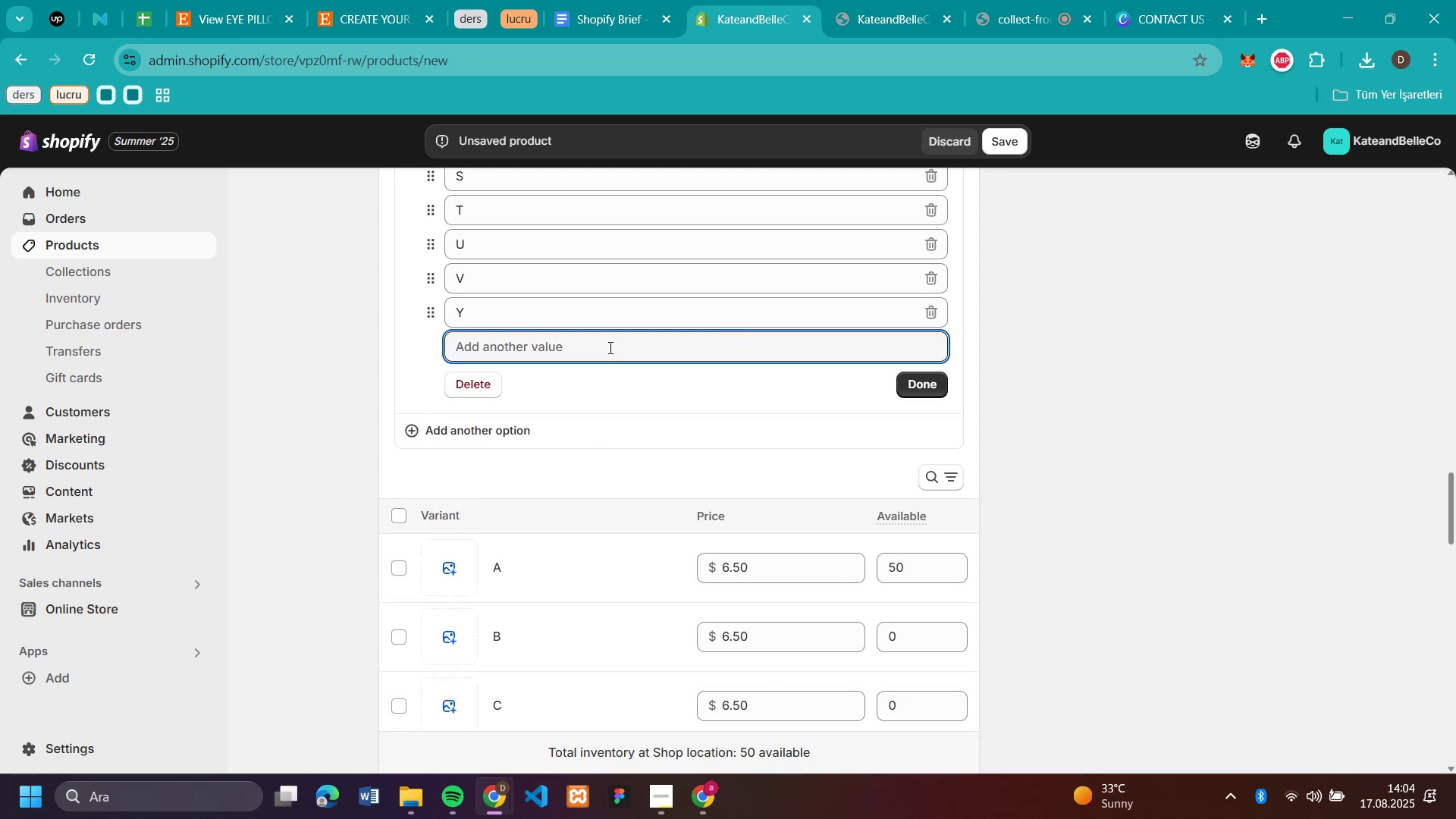 
type(ZW)
 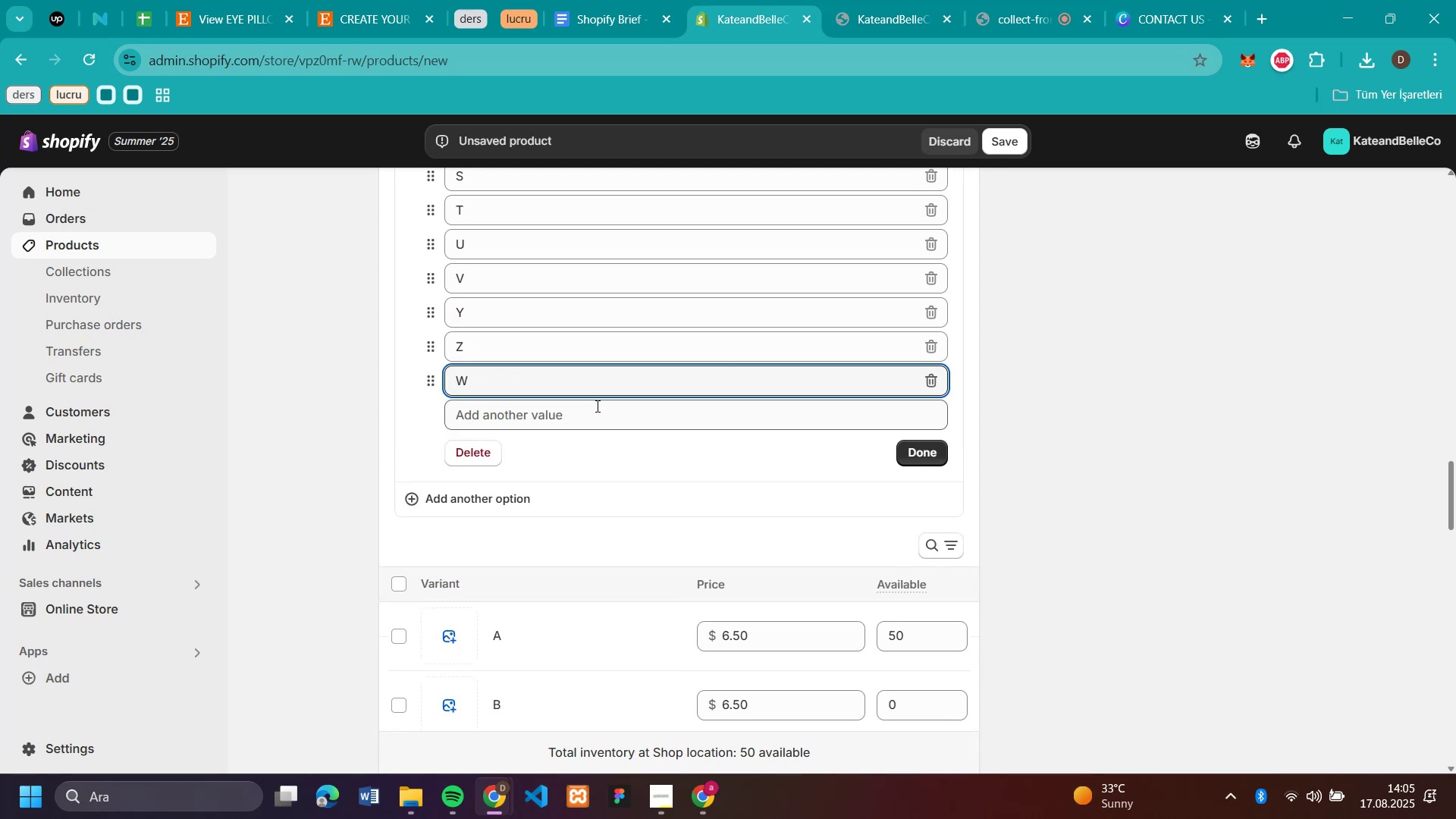 
left_click([596, 406])
 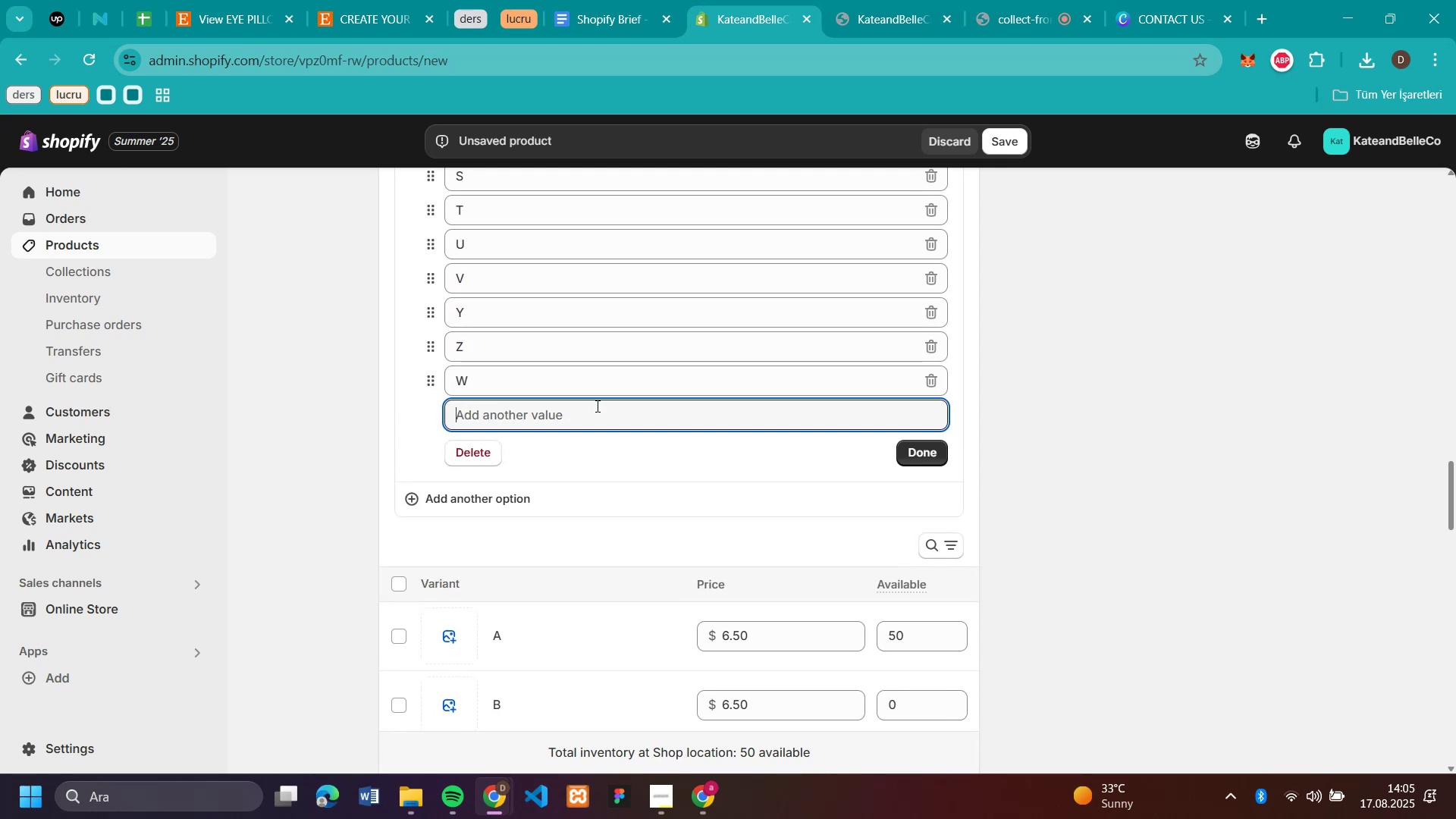 
key(Q)
 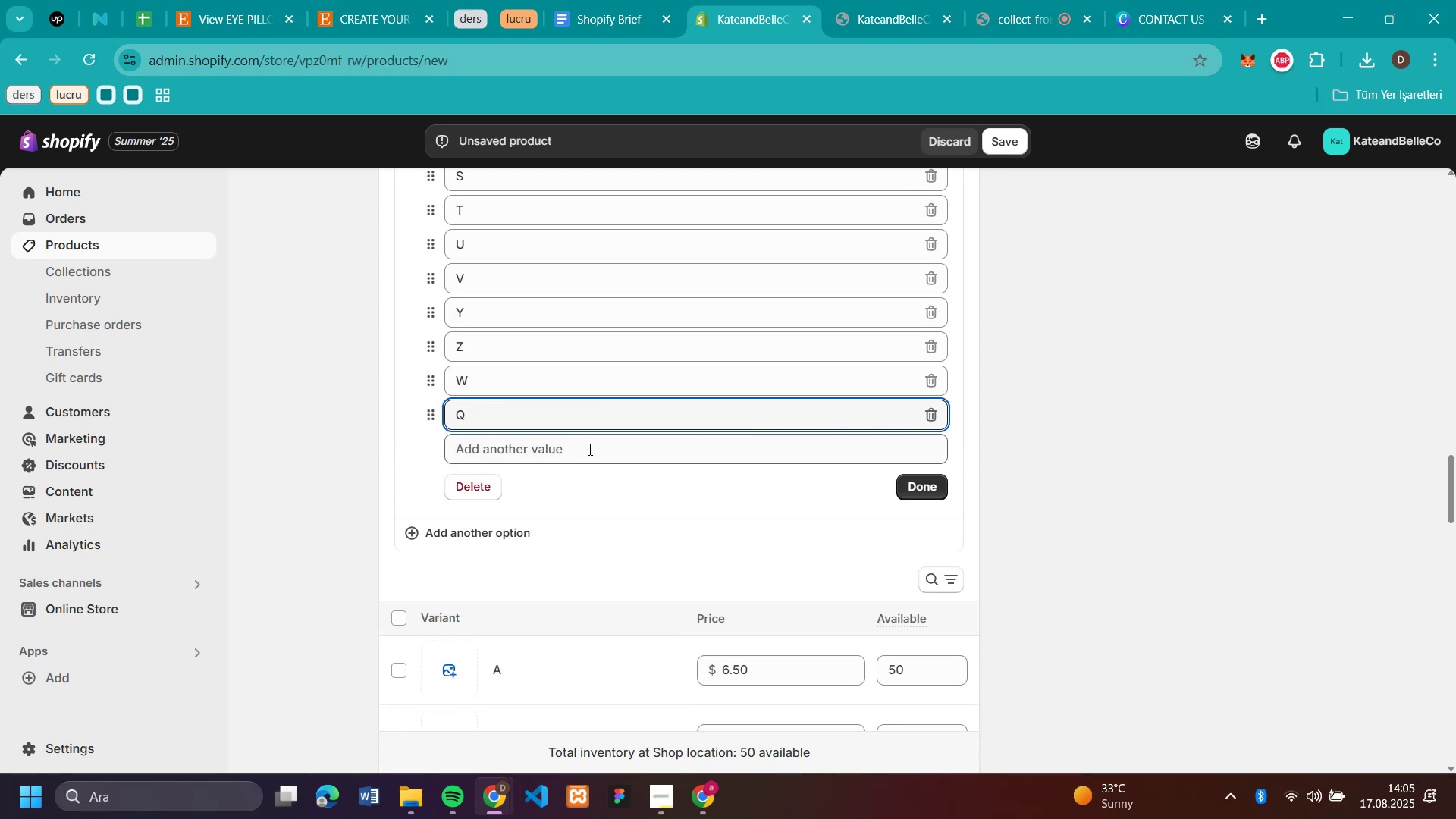 
left_click([588, 449])
 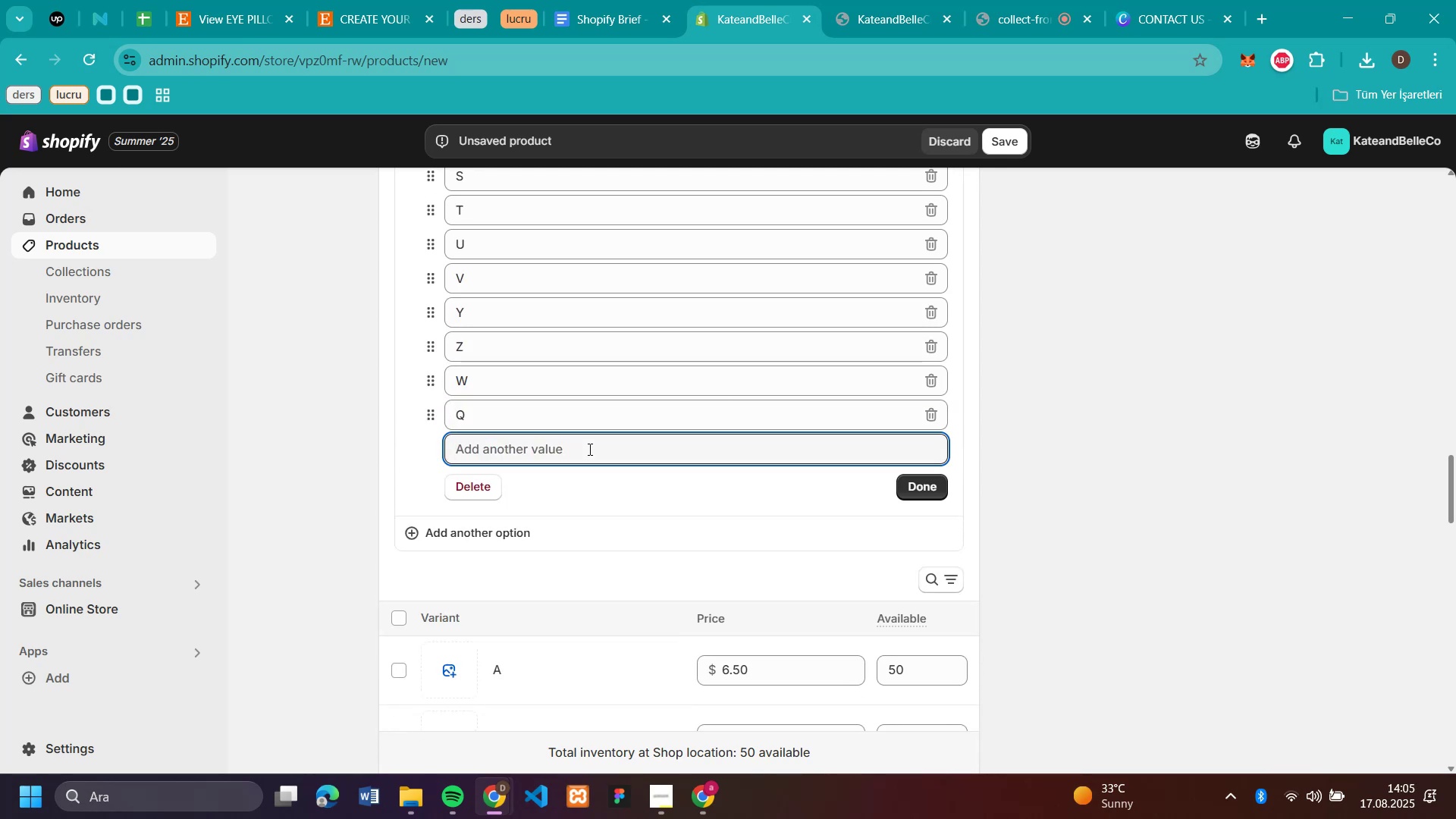 
type(none)
 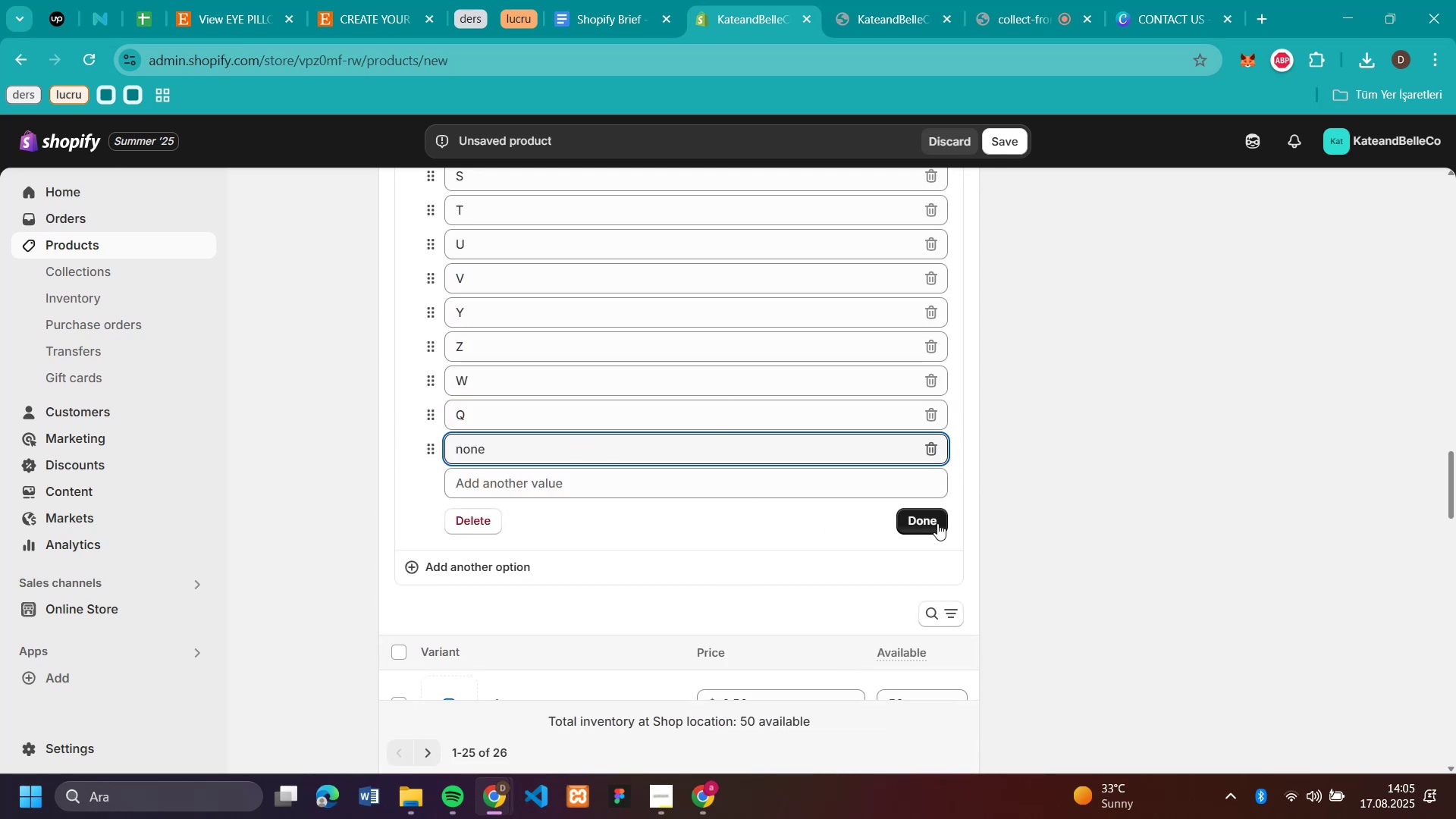 
left_click([937, 523])
 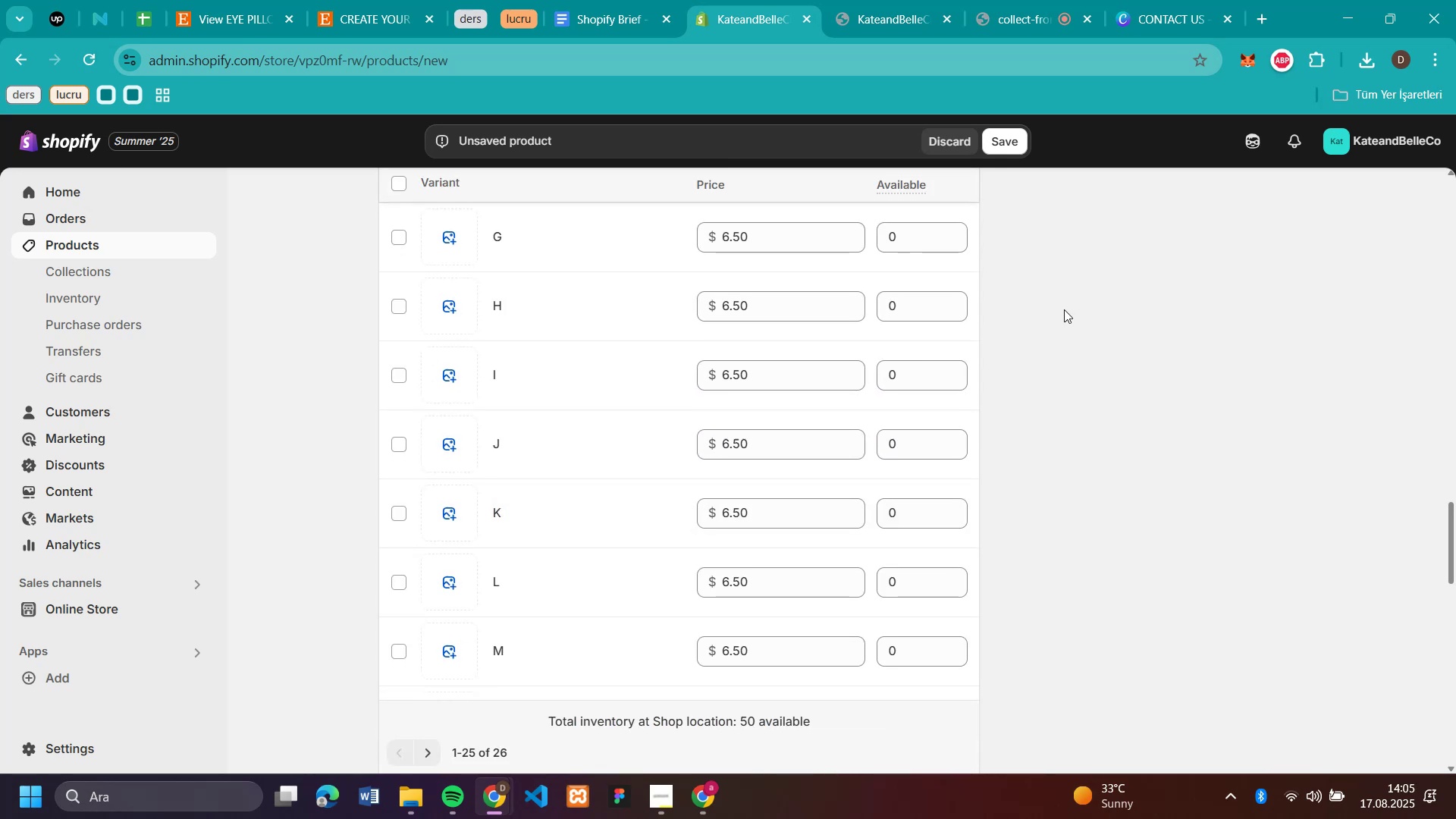 
scroll: coordinate [1064, 309], scroll_direction: up, amount: 8.0
 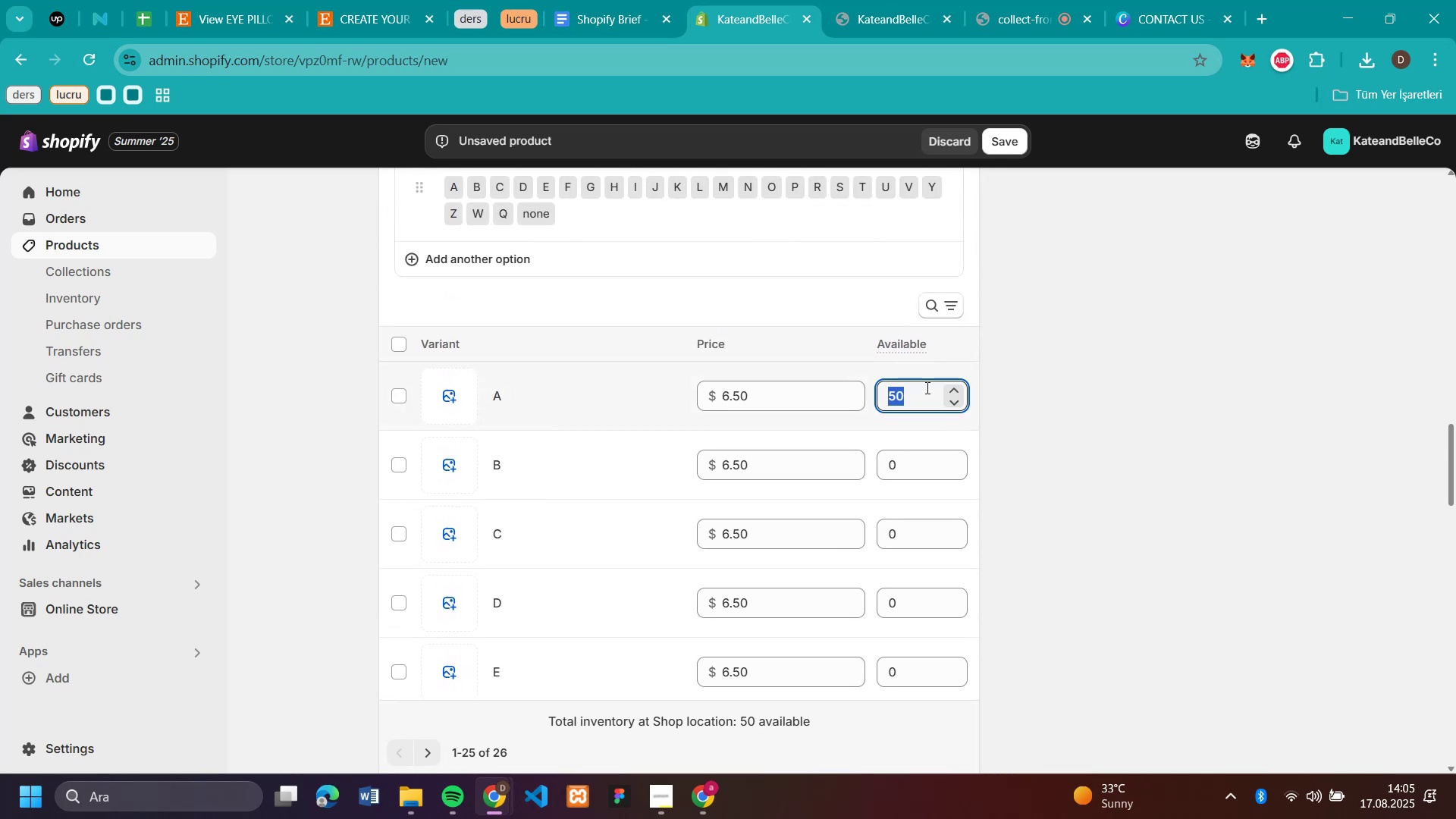 
double_click([926, 388])
 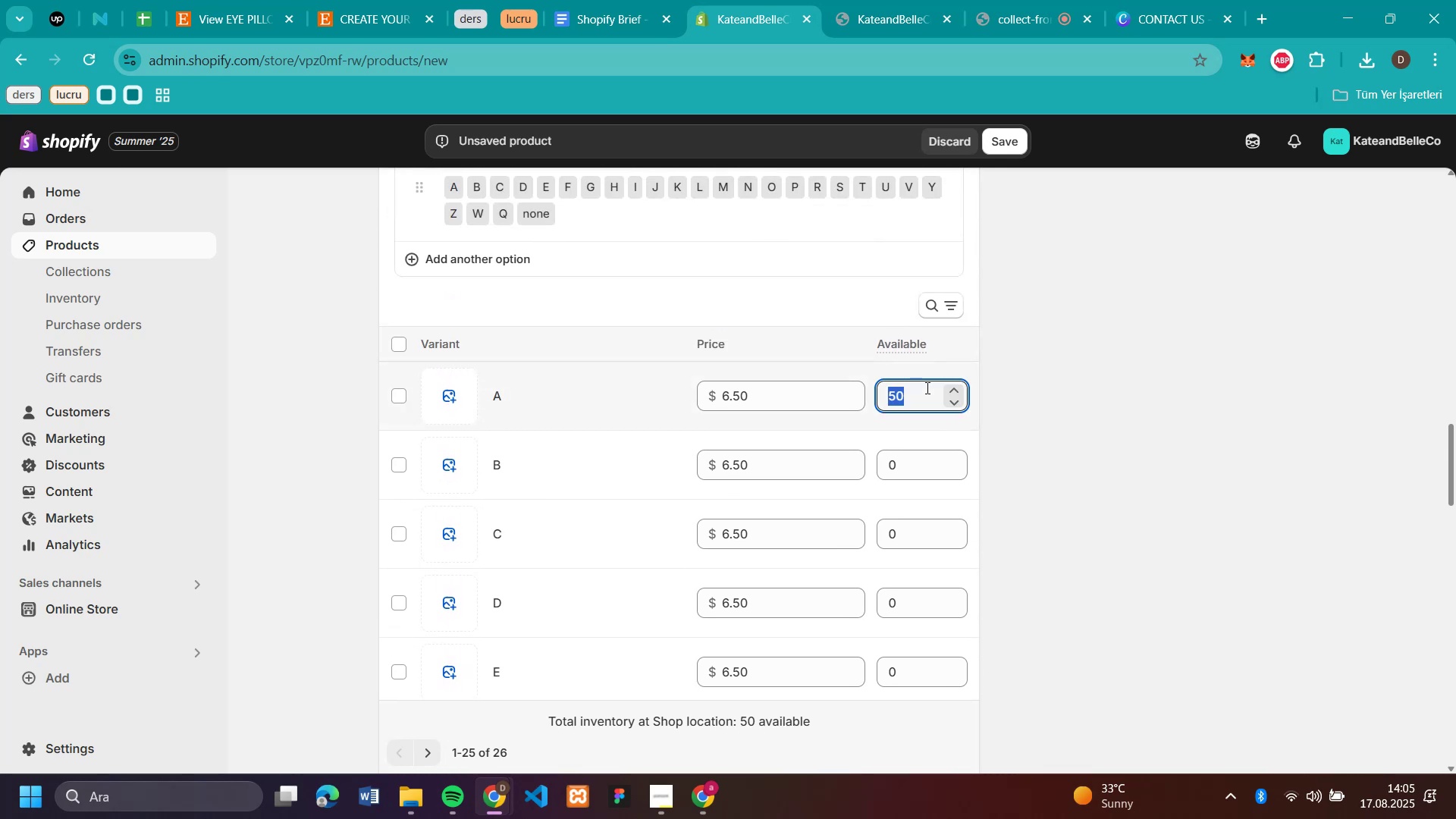 
key(Control+C)
 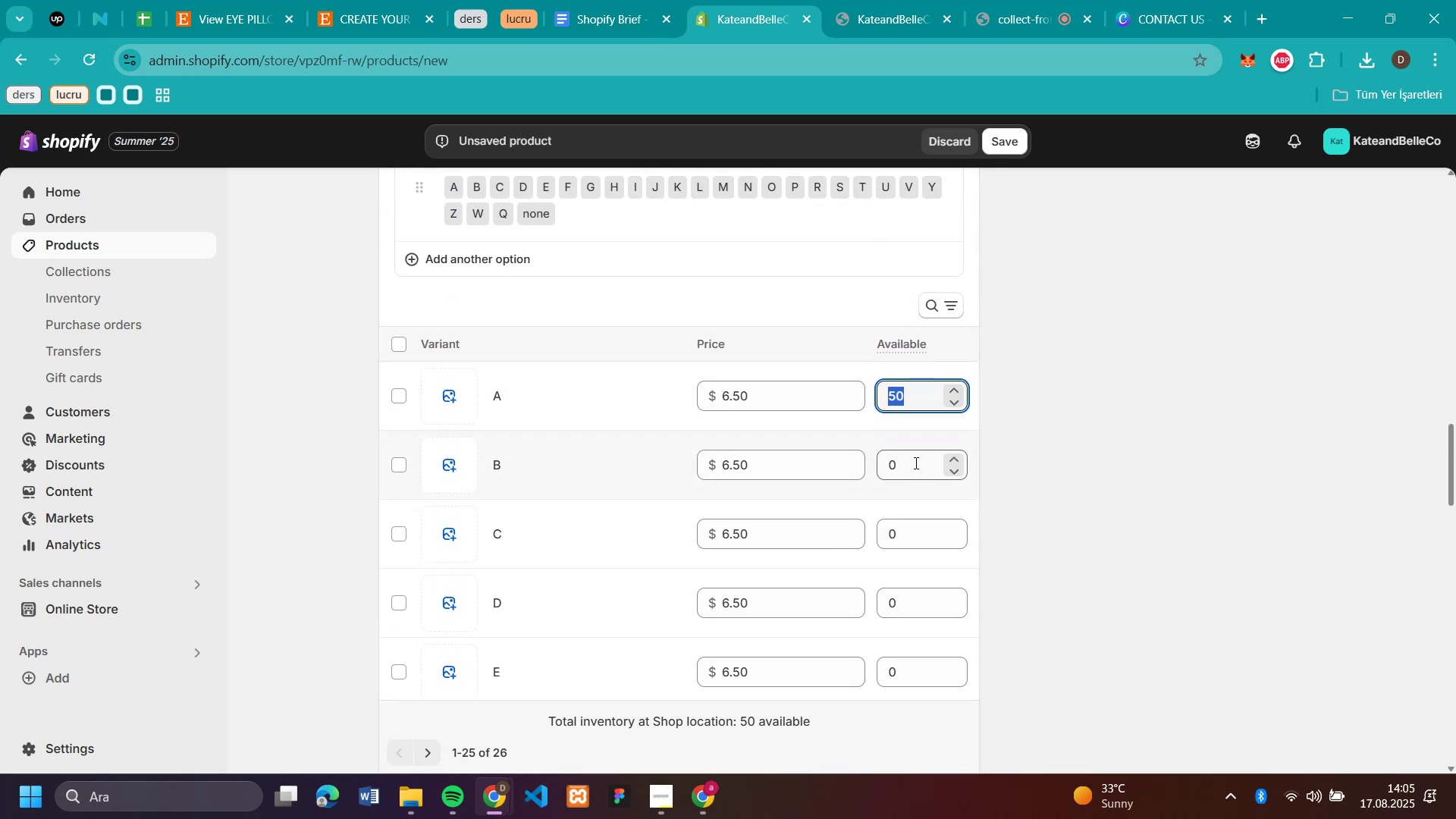 
left_click([915, 463])
 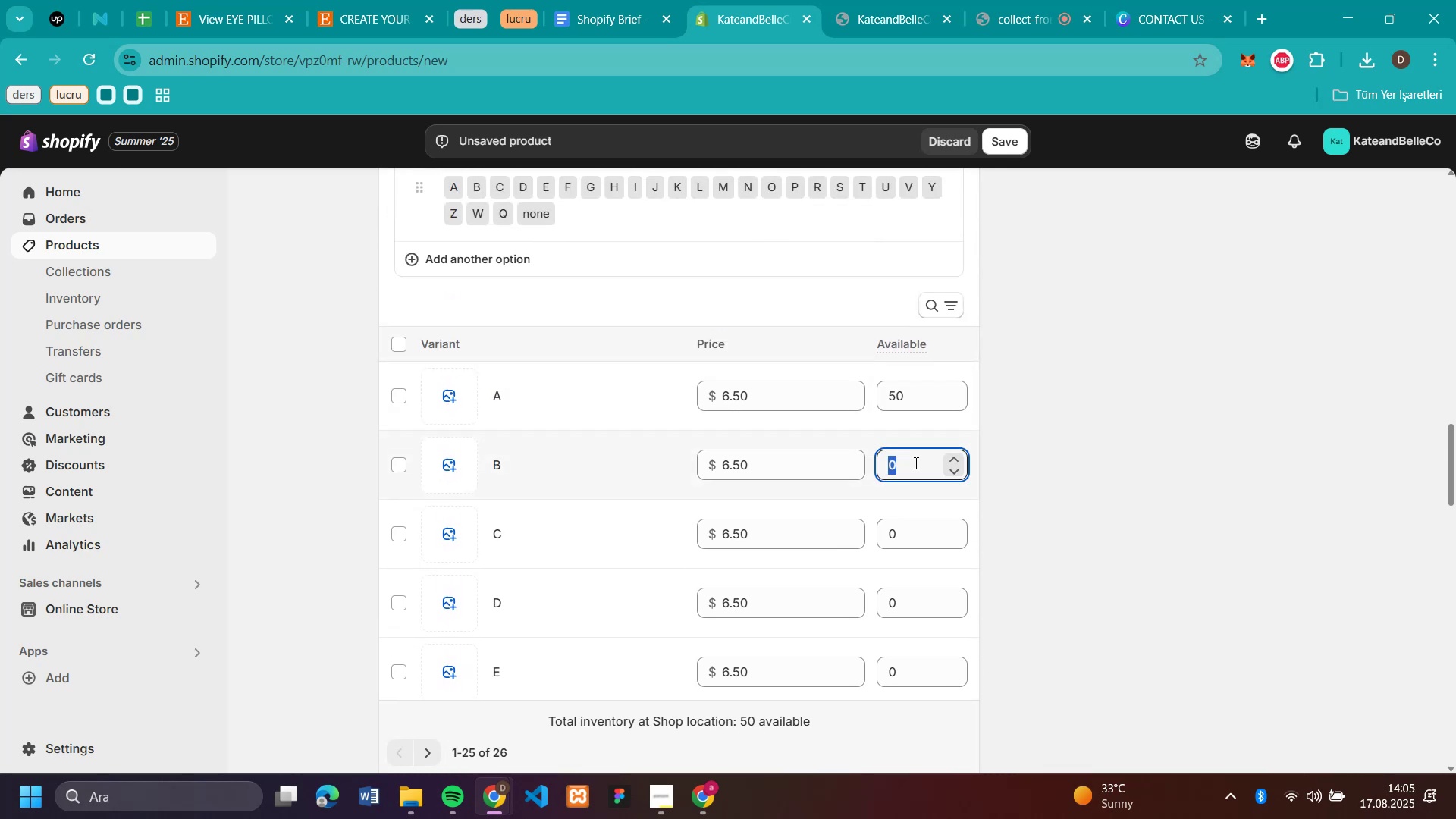 
key(Control+V)
 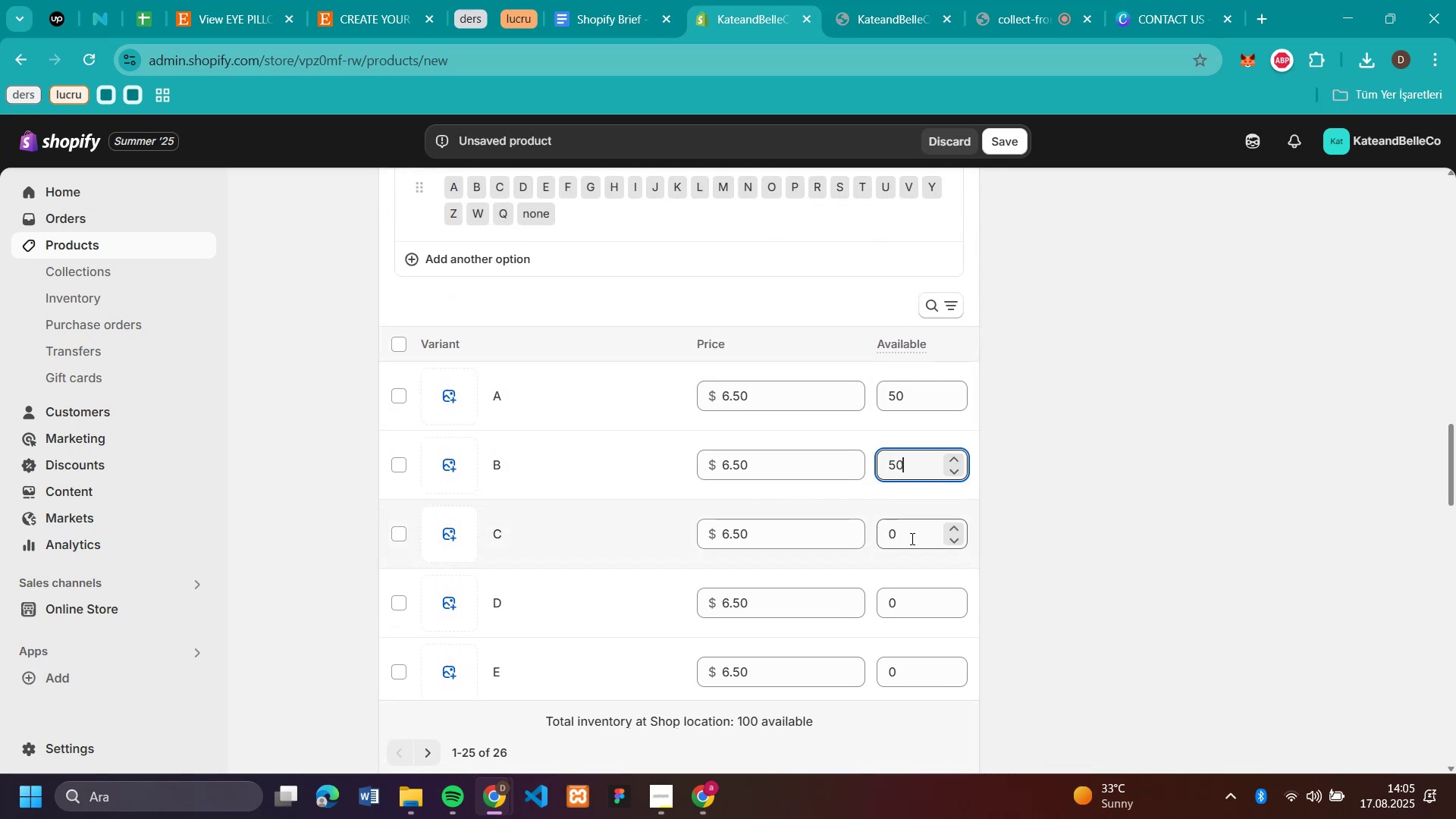 
left_click([911, 539])
 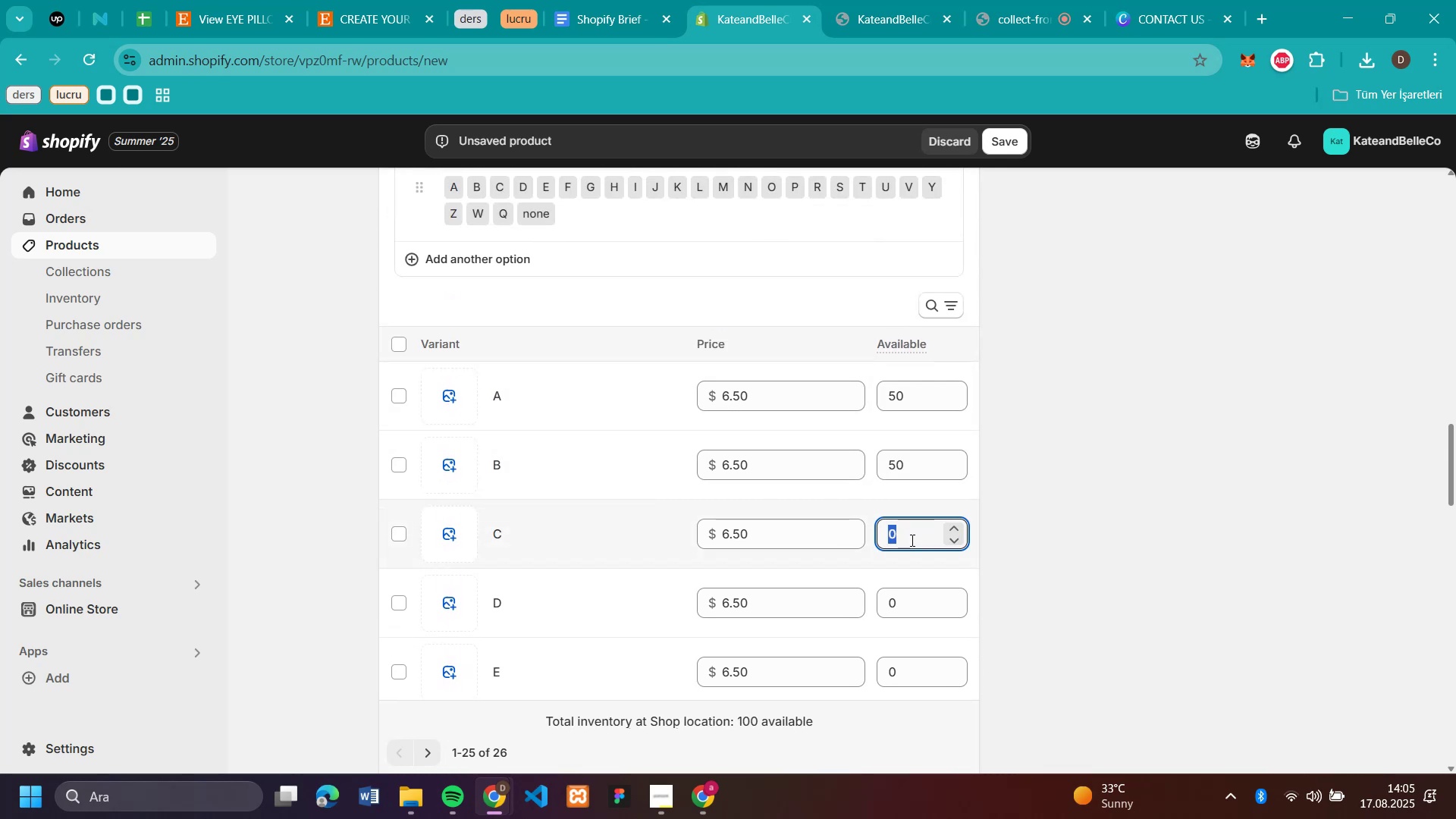 
key(Control+V)
 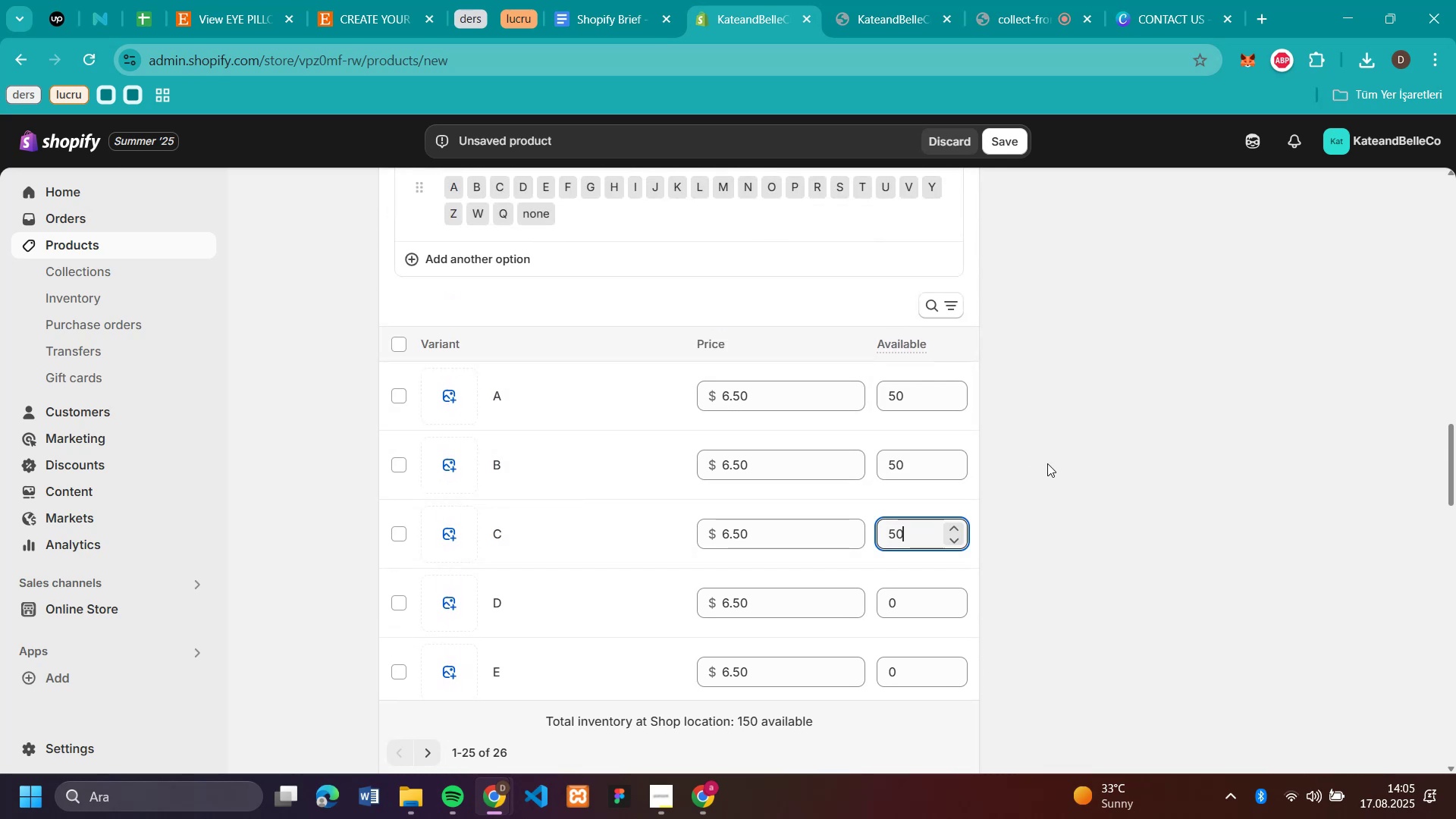 
left_click([1047, 463])
 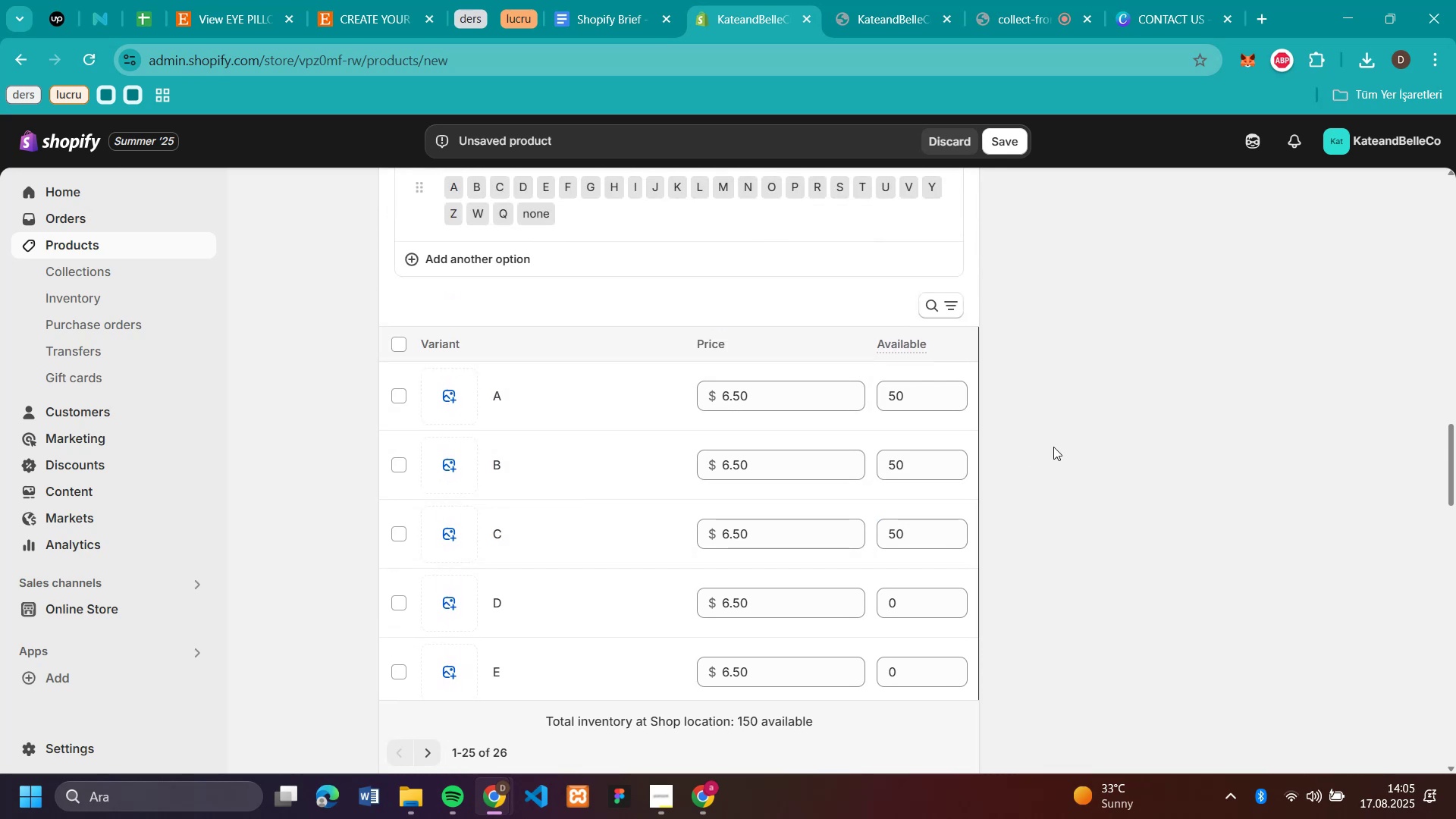 
scroll: coordinate [1053, 447], scroll_direction: down, amount: 3.0
 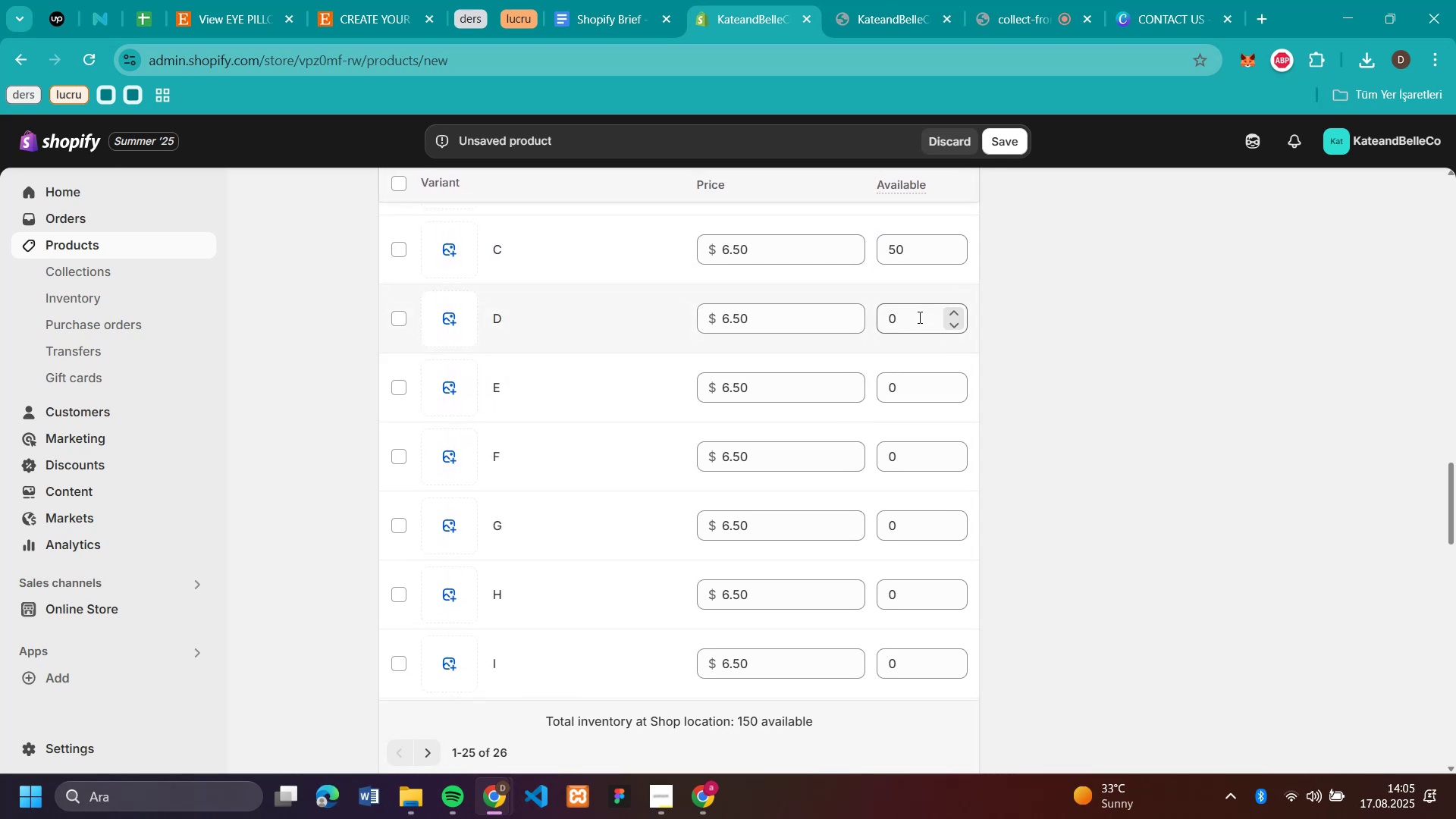 
left_click([918, 316])
 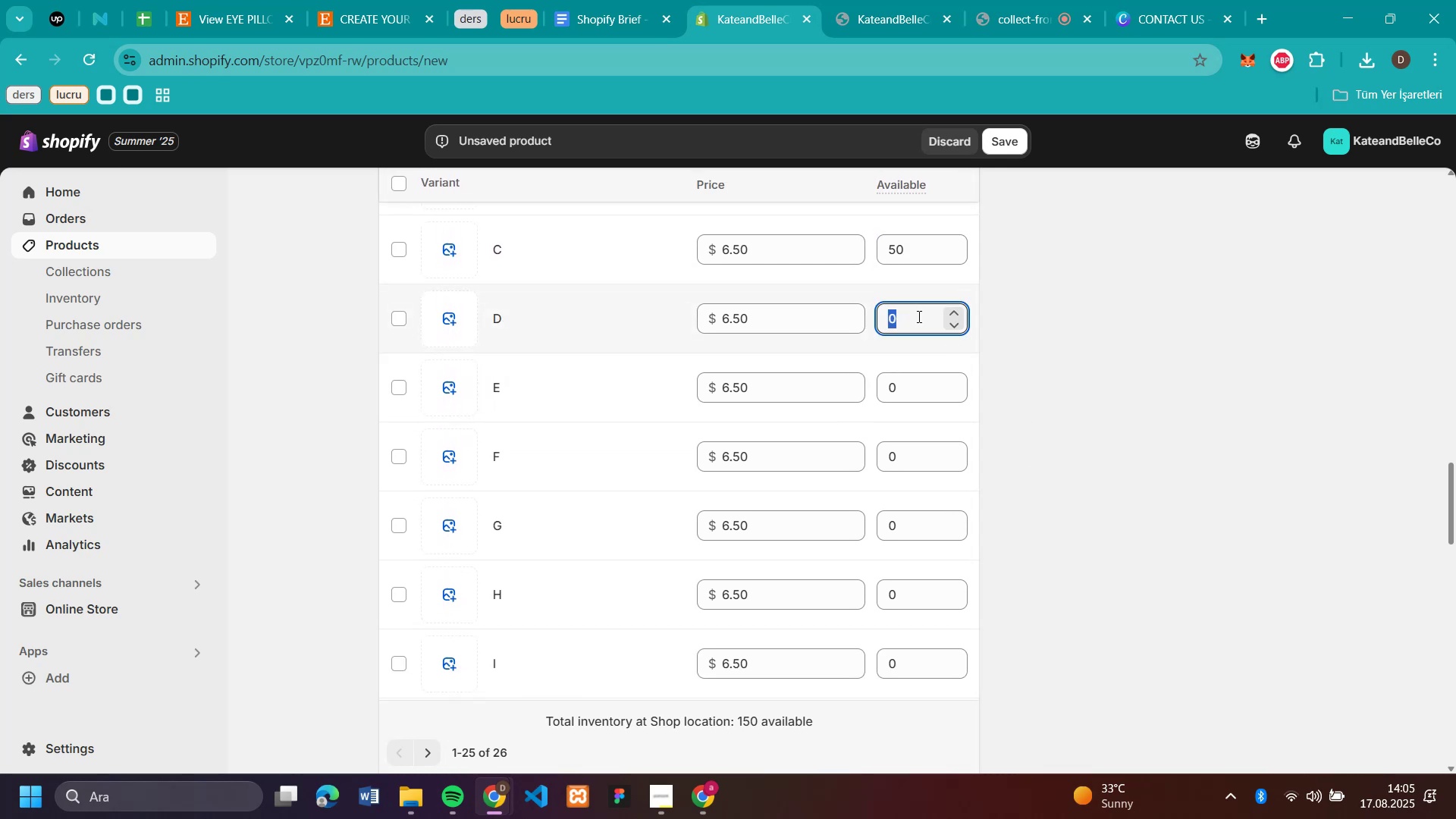 
key(Control+V)
 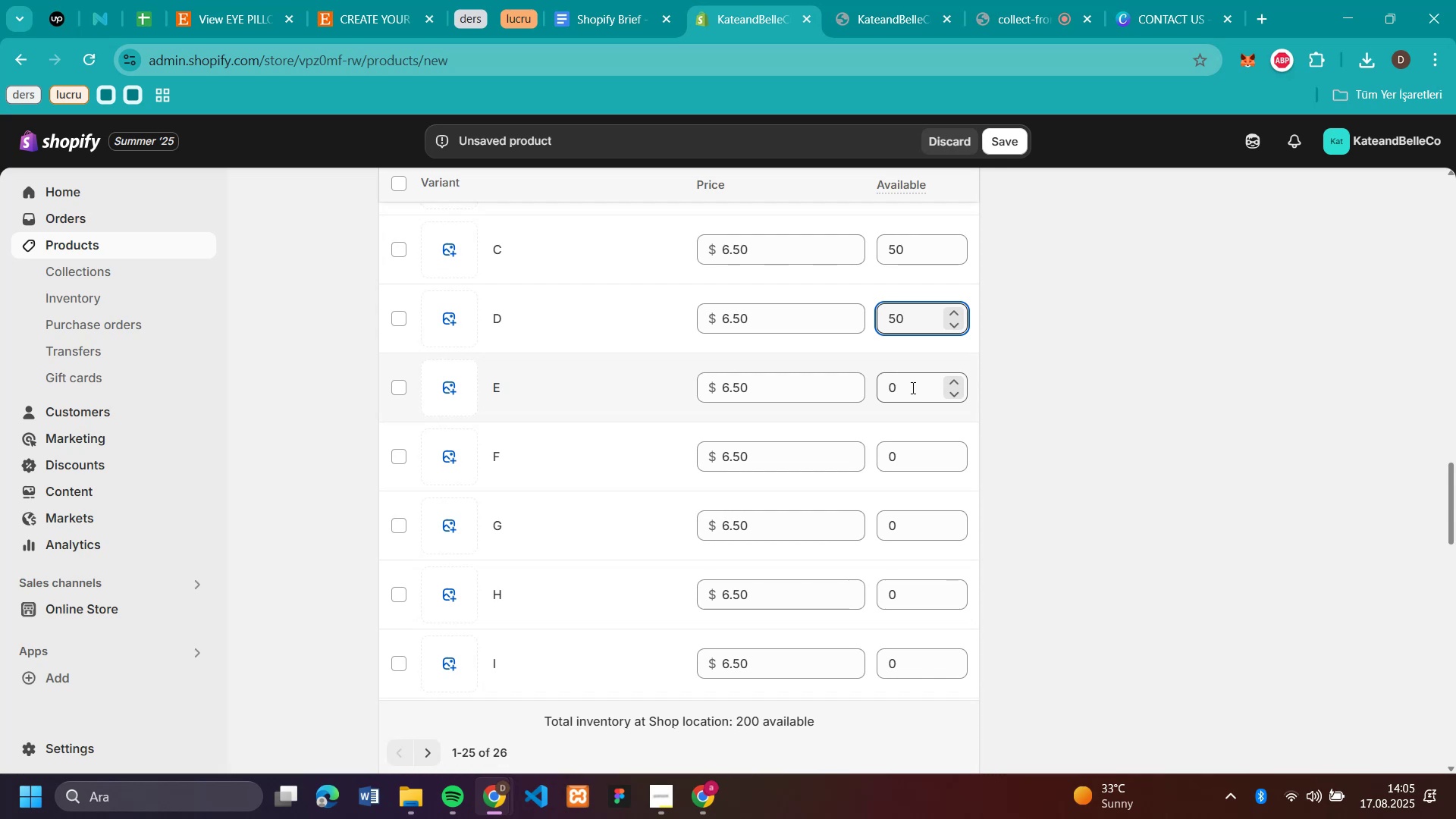 
key(Control+V)
 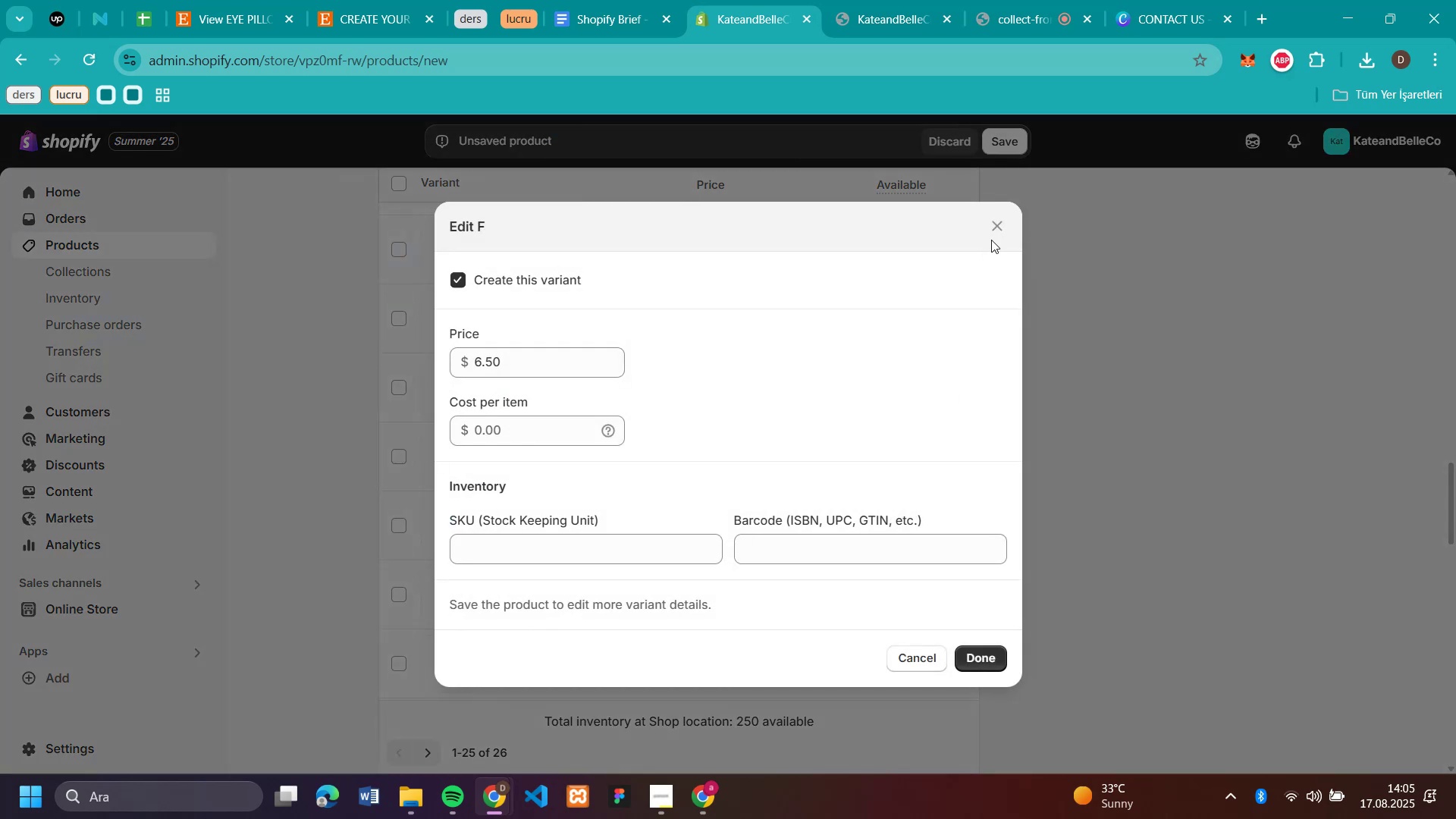 
left_click([1009, 229])
 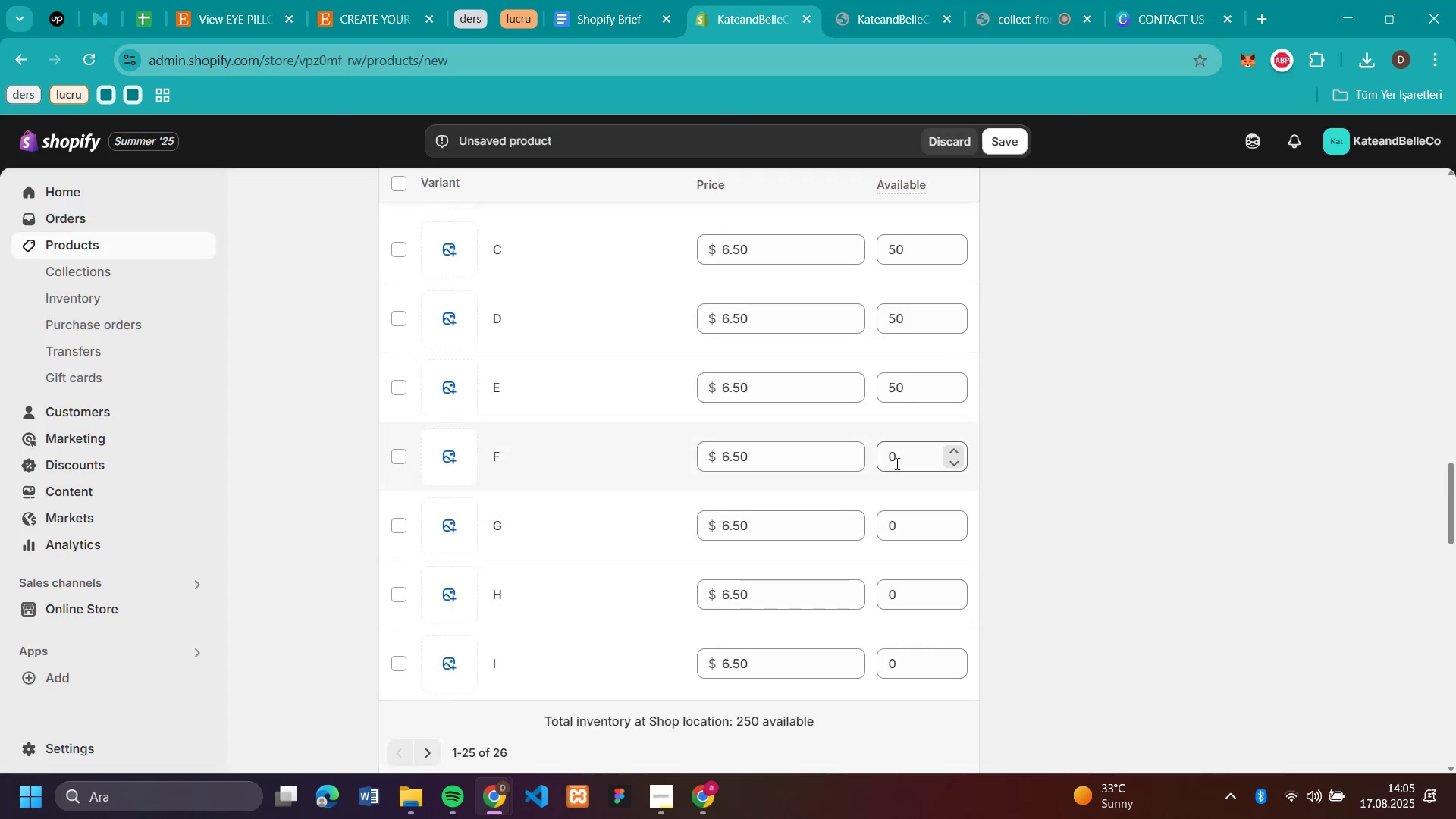 
left_click([895, 463])
 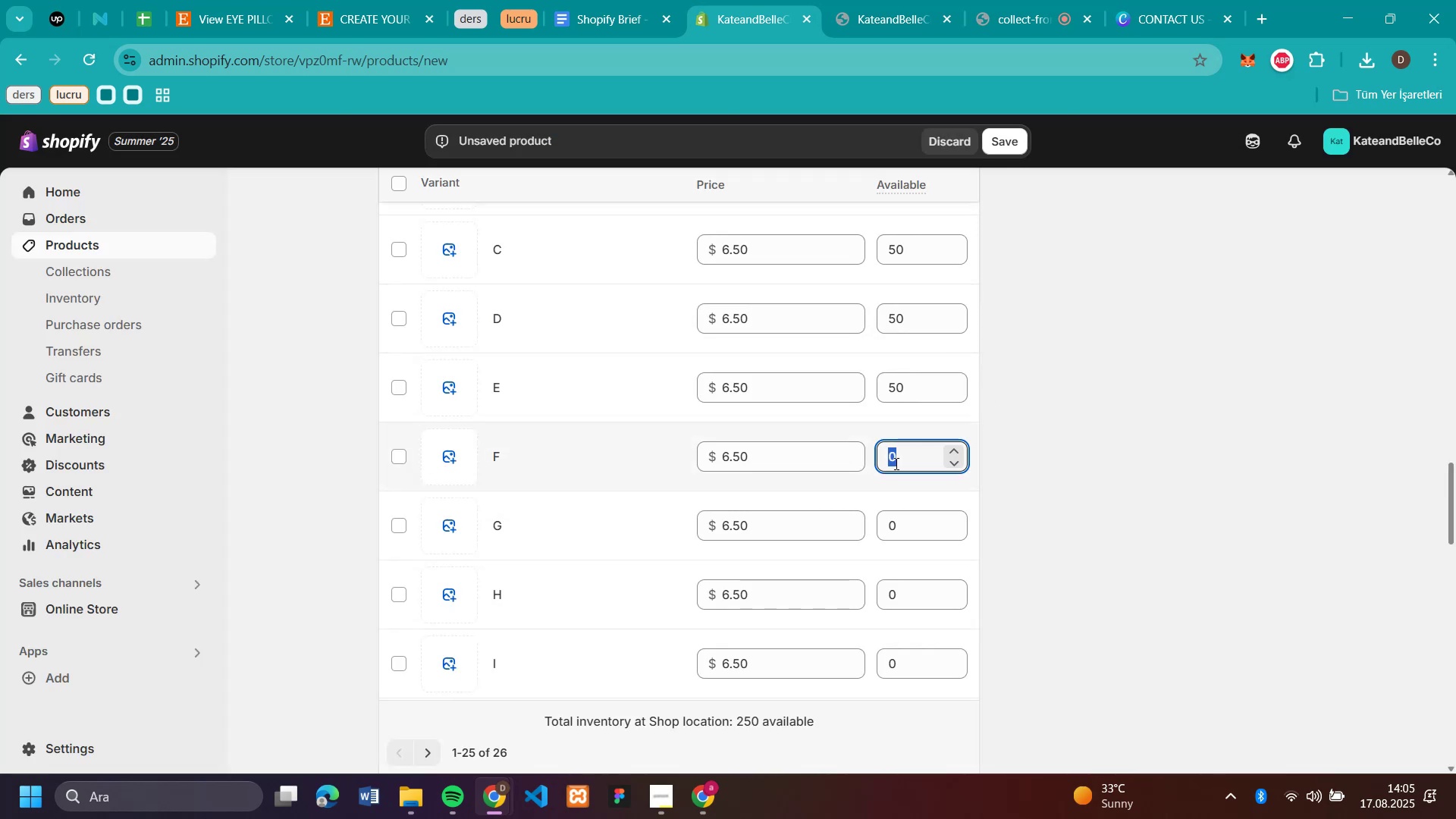 
key(Control+V)
 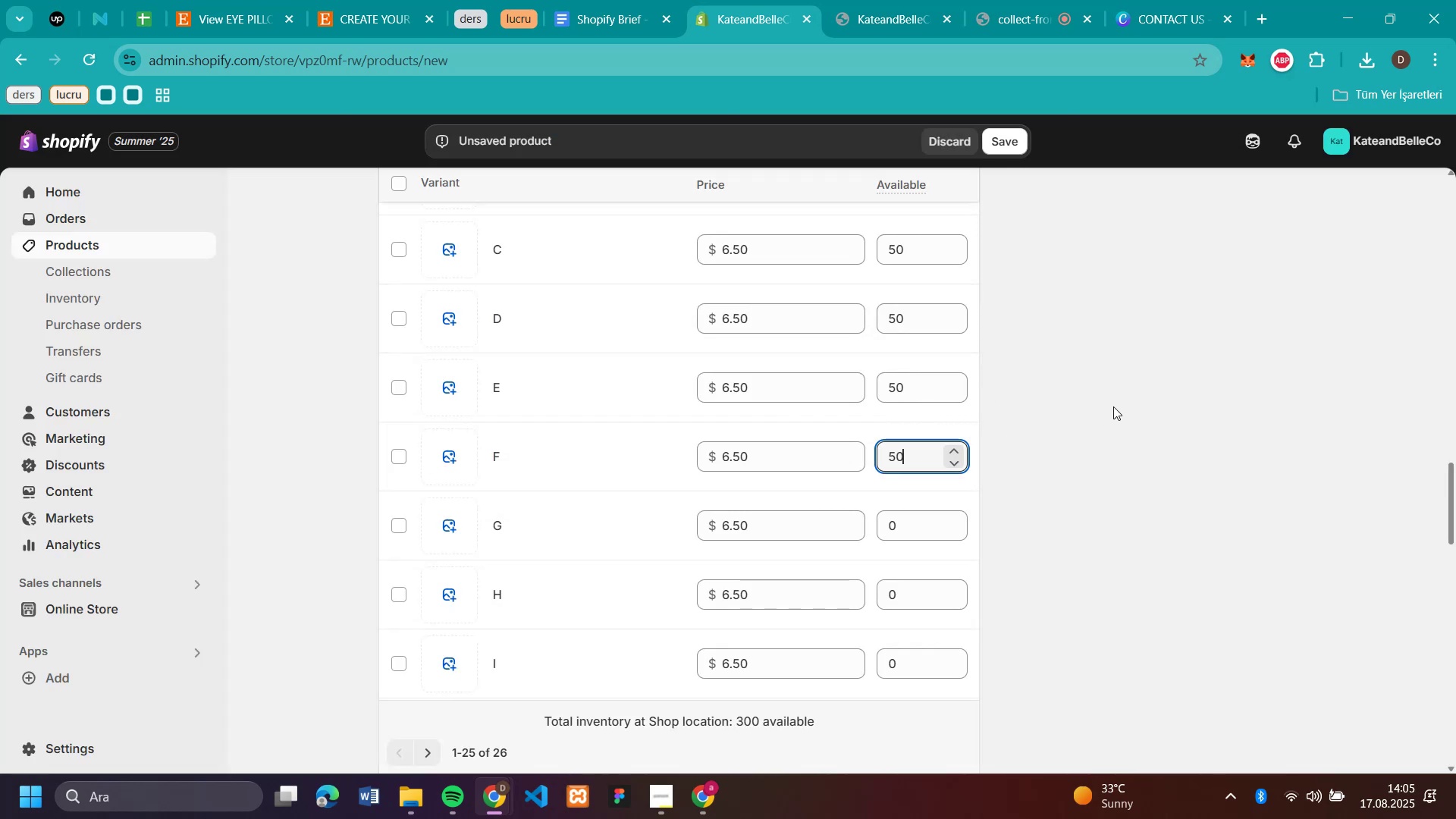 
left_click([1113, 406])
 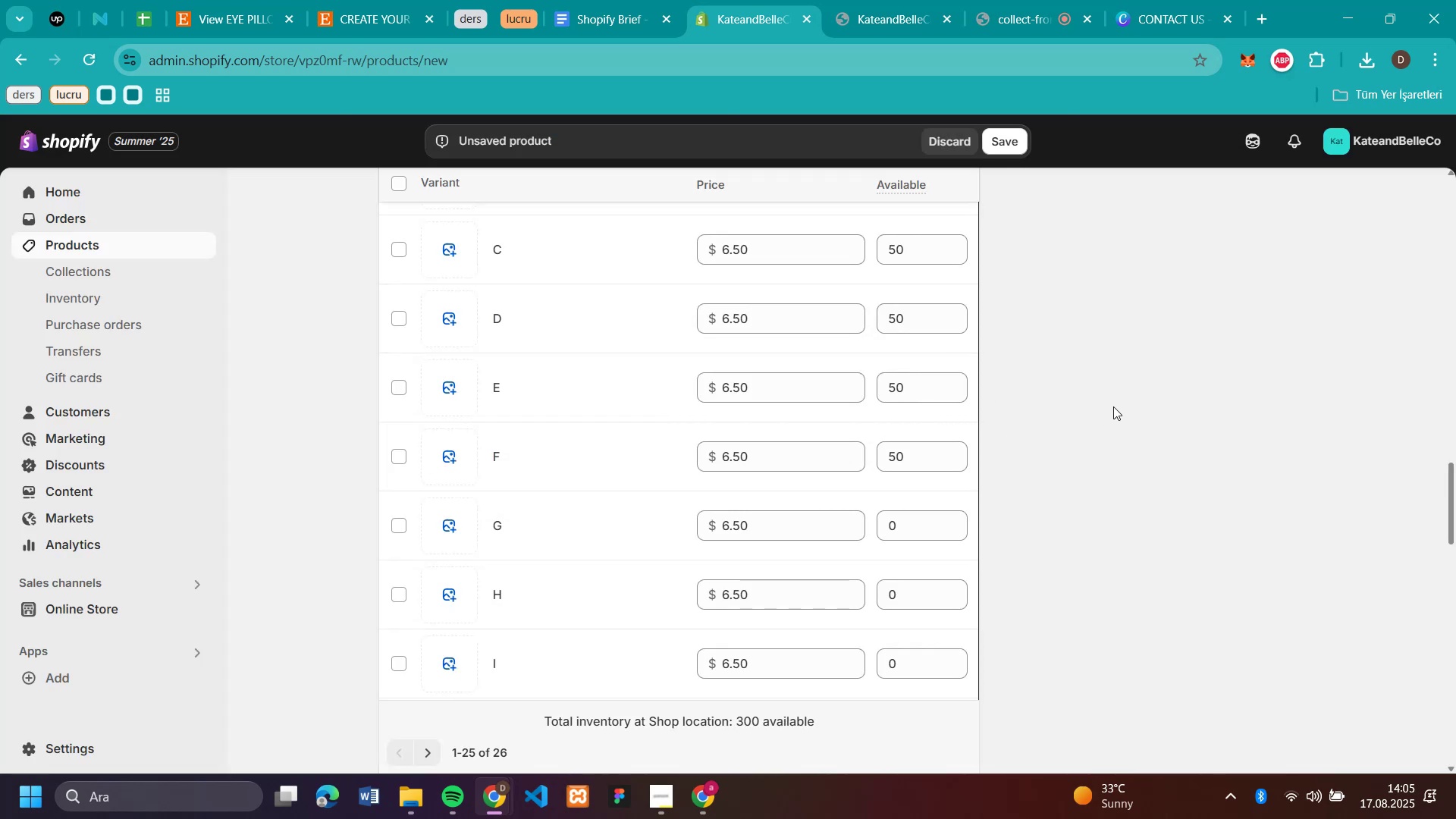 
scroll: coordinate [1113, 406], scroll_direction: down, amount: 2.0
 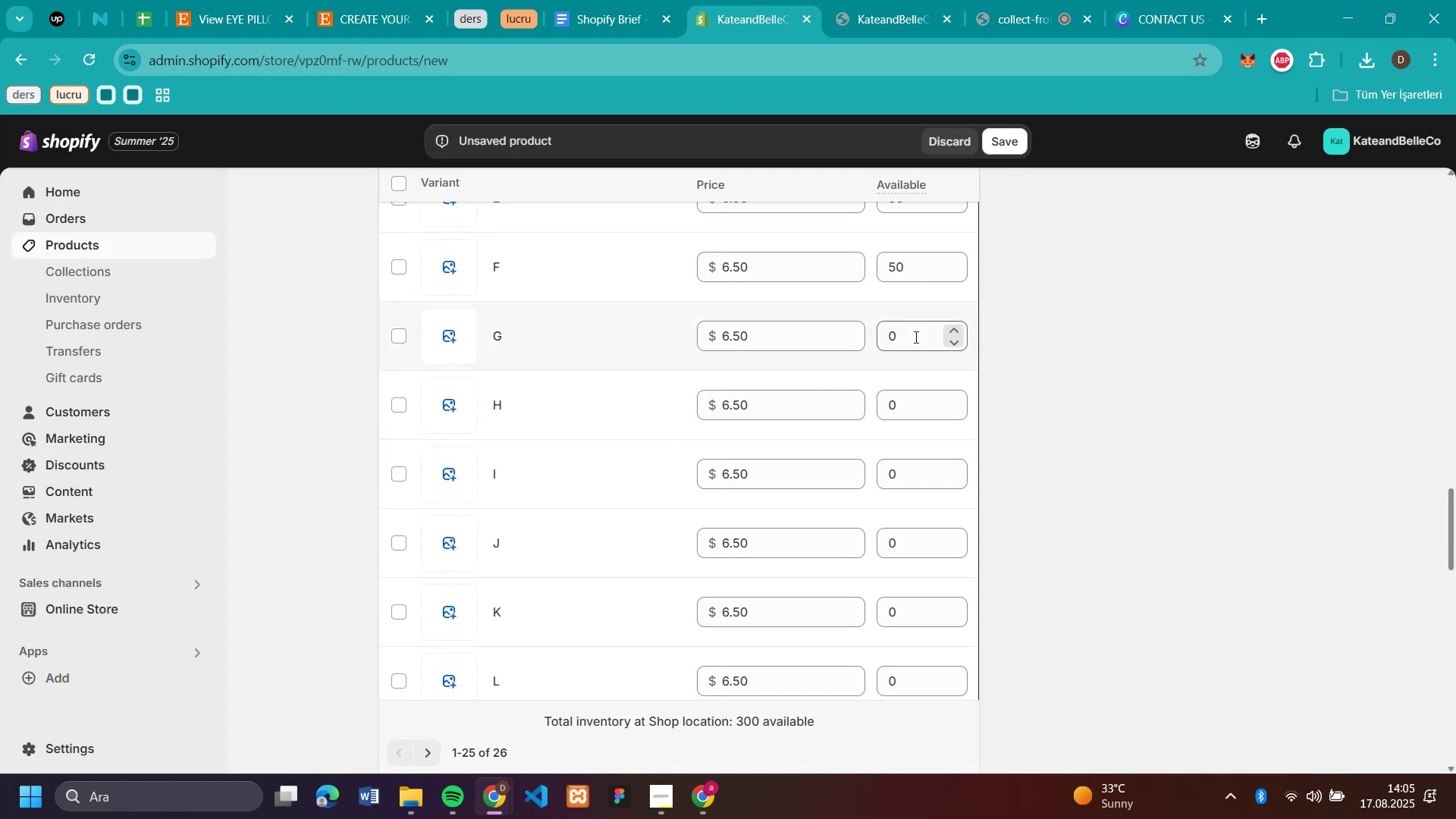 
left_click([912, 334])
 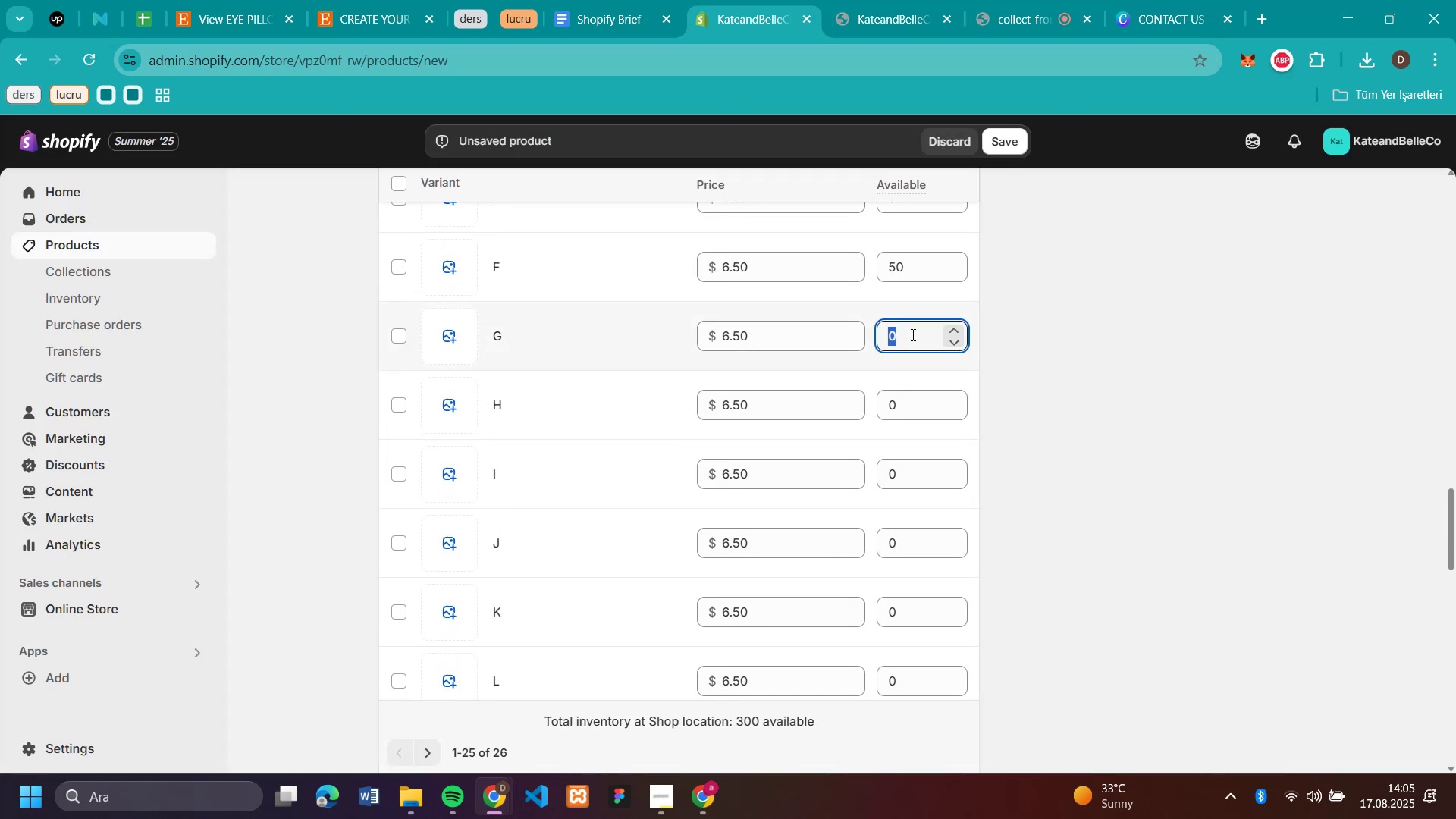 
key(Control+V)
 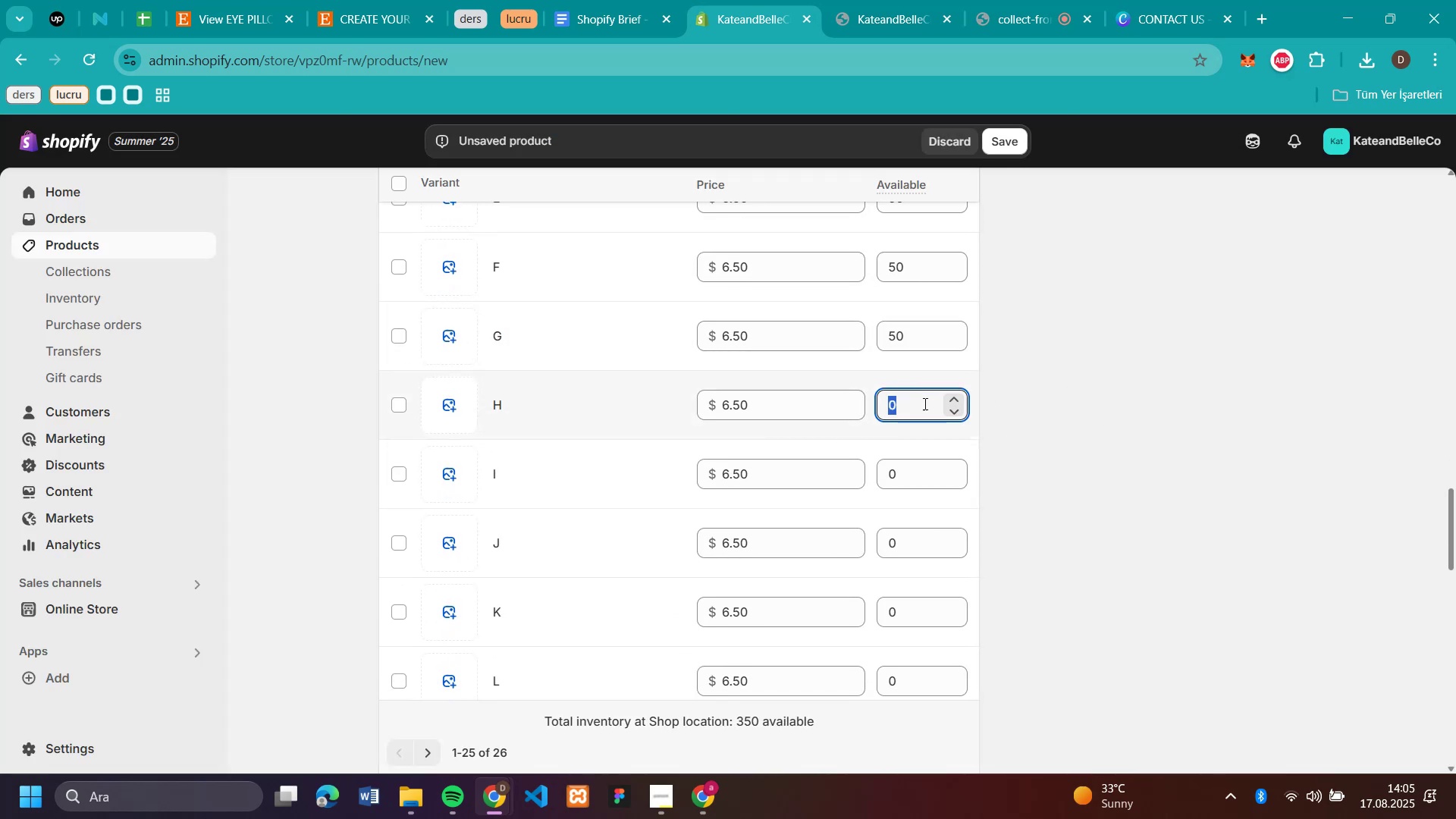 
key(Control+V)
 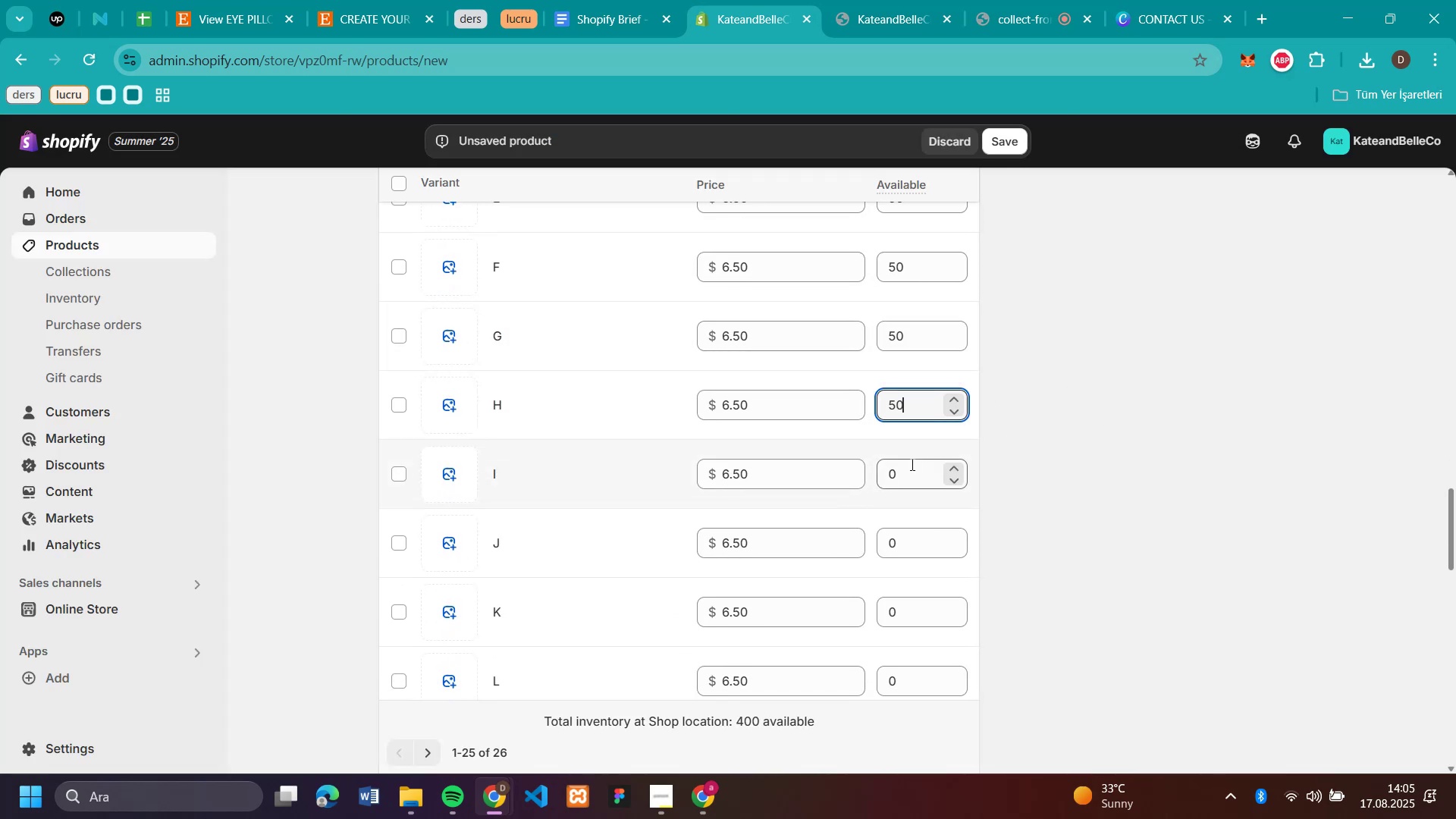 
left_click([911, 464])
 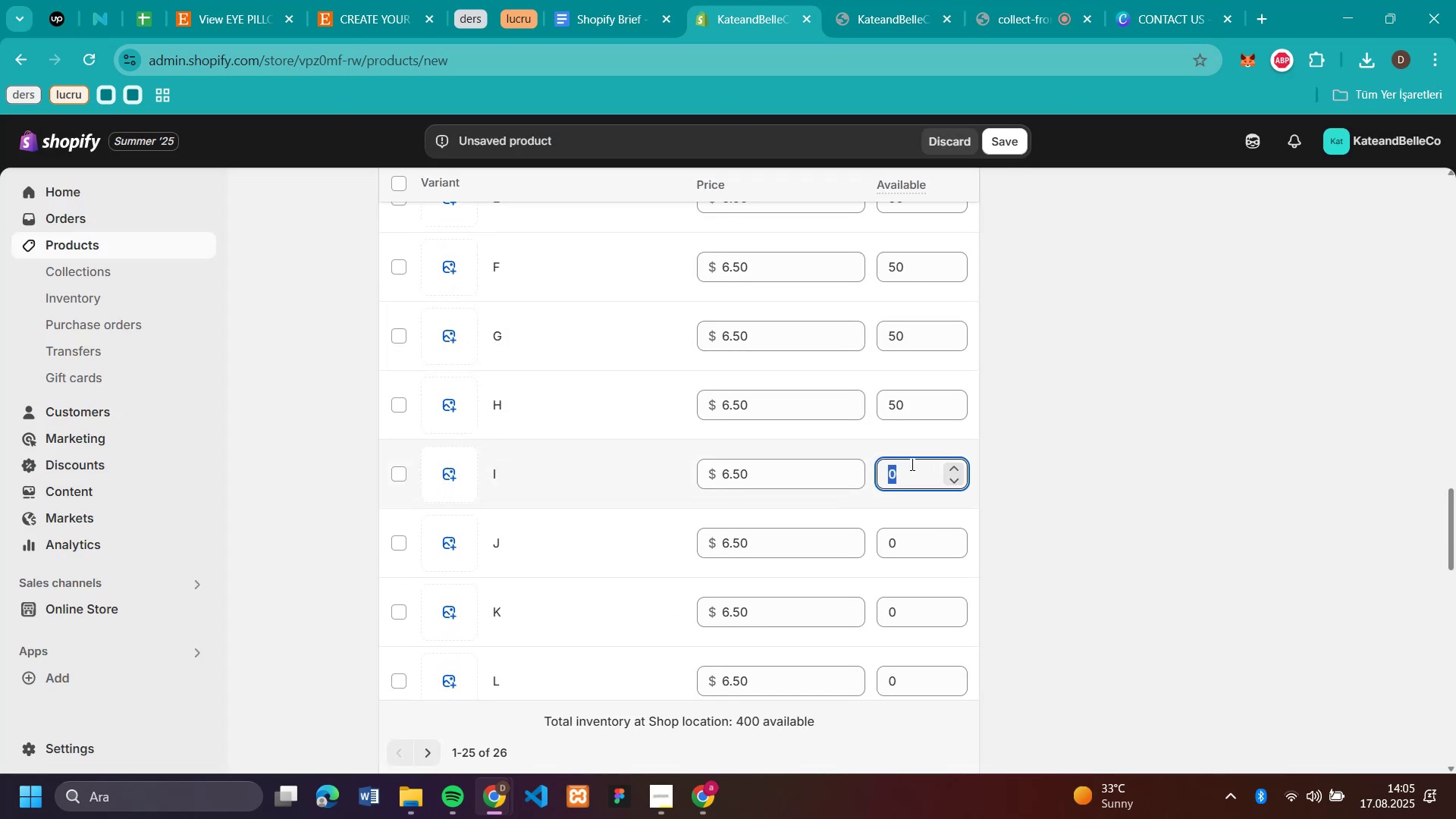 
key(Control+V)
 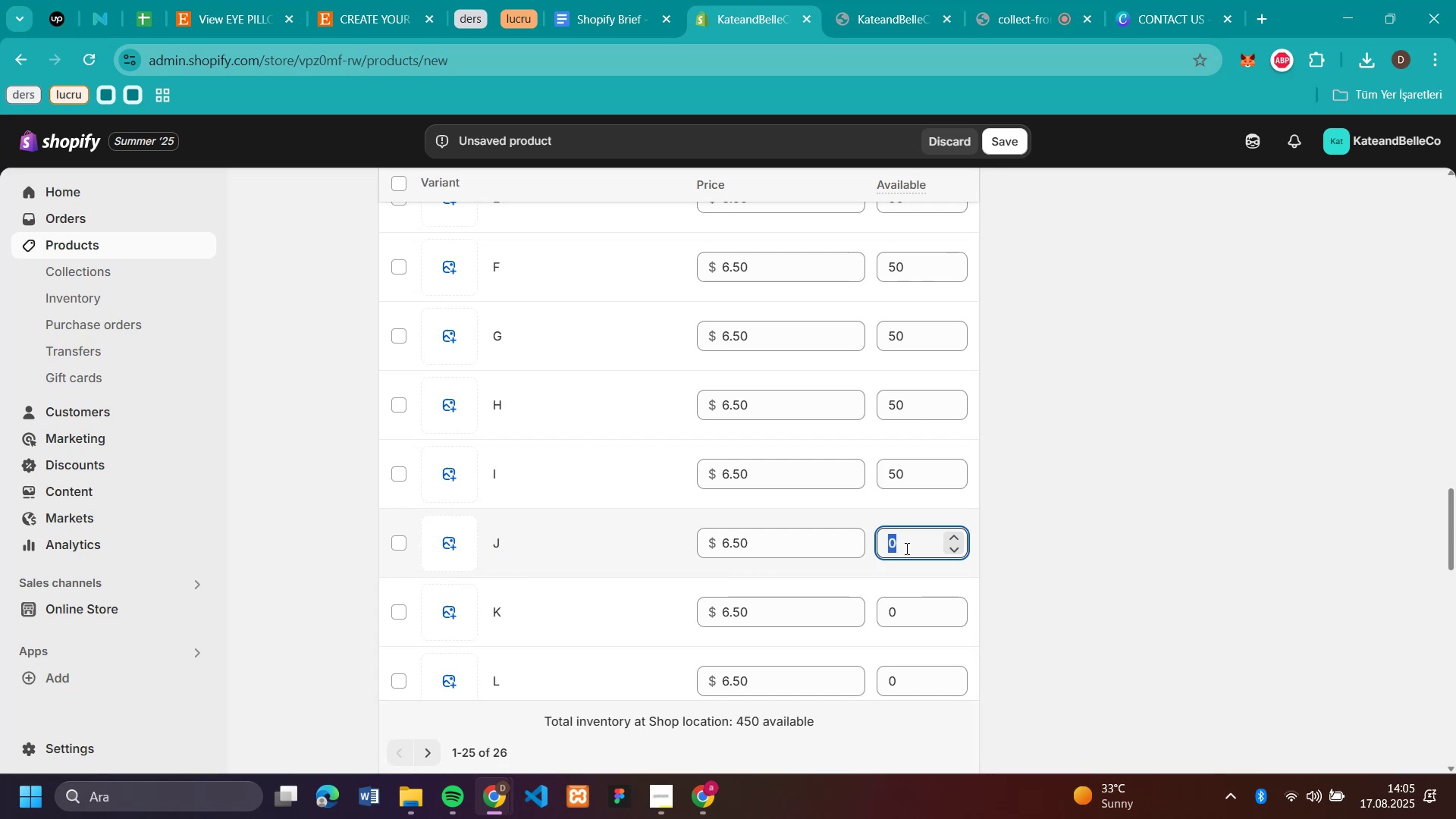 
key(Control+V)
 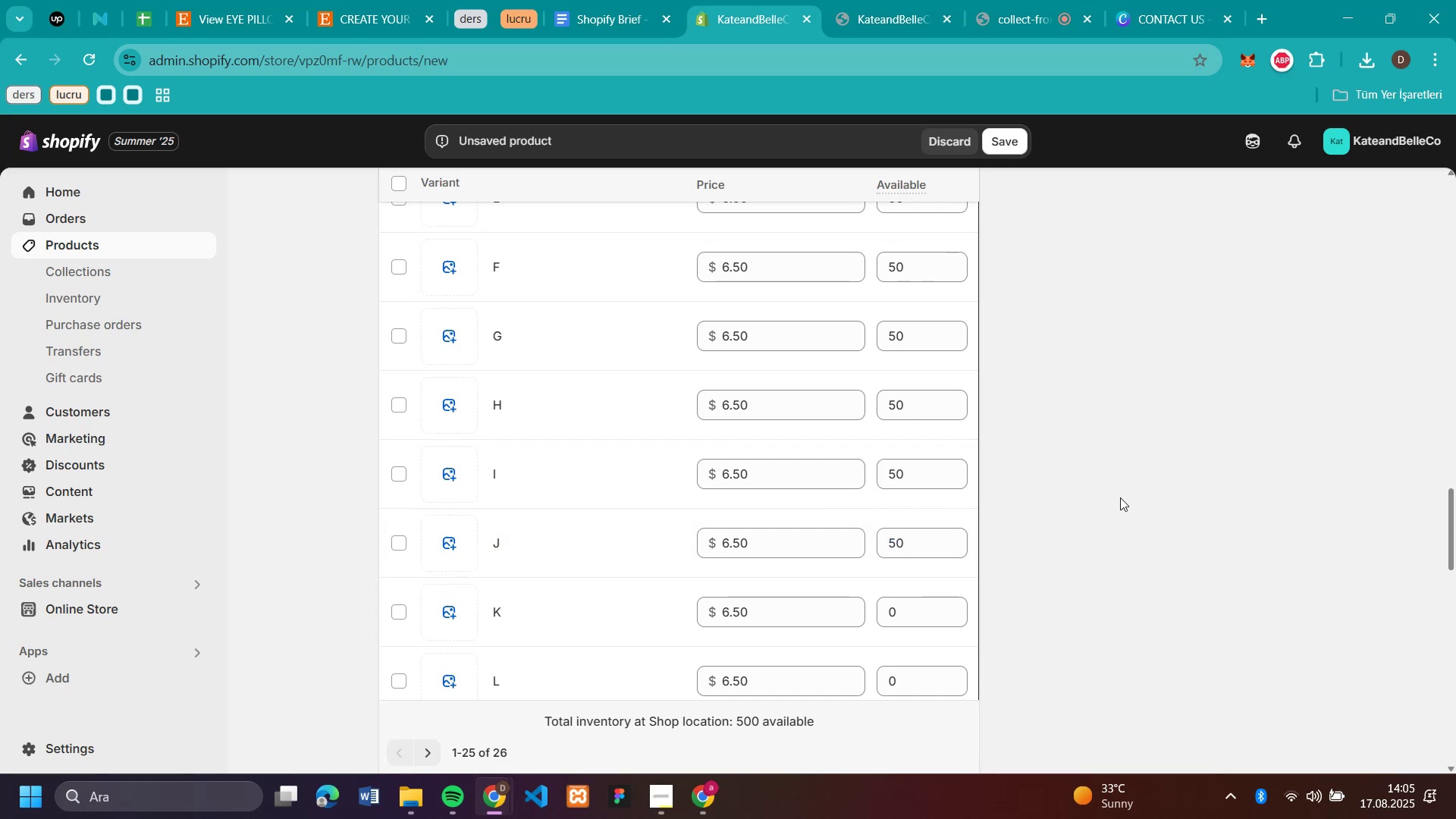 
scroll: coordinate [1116, 413], scroll_direction: down, amount: 4.0
 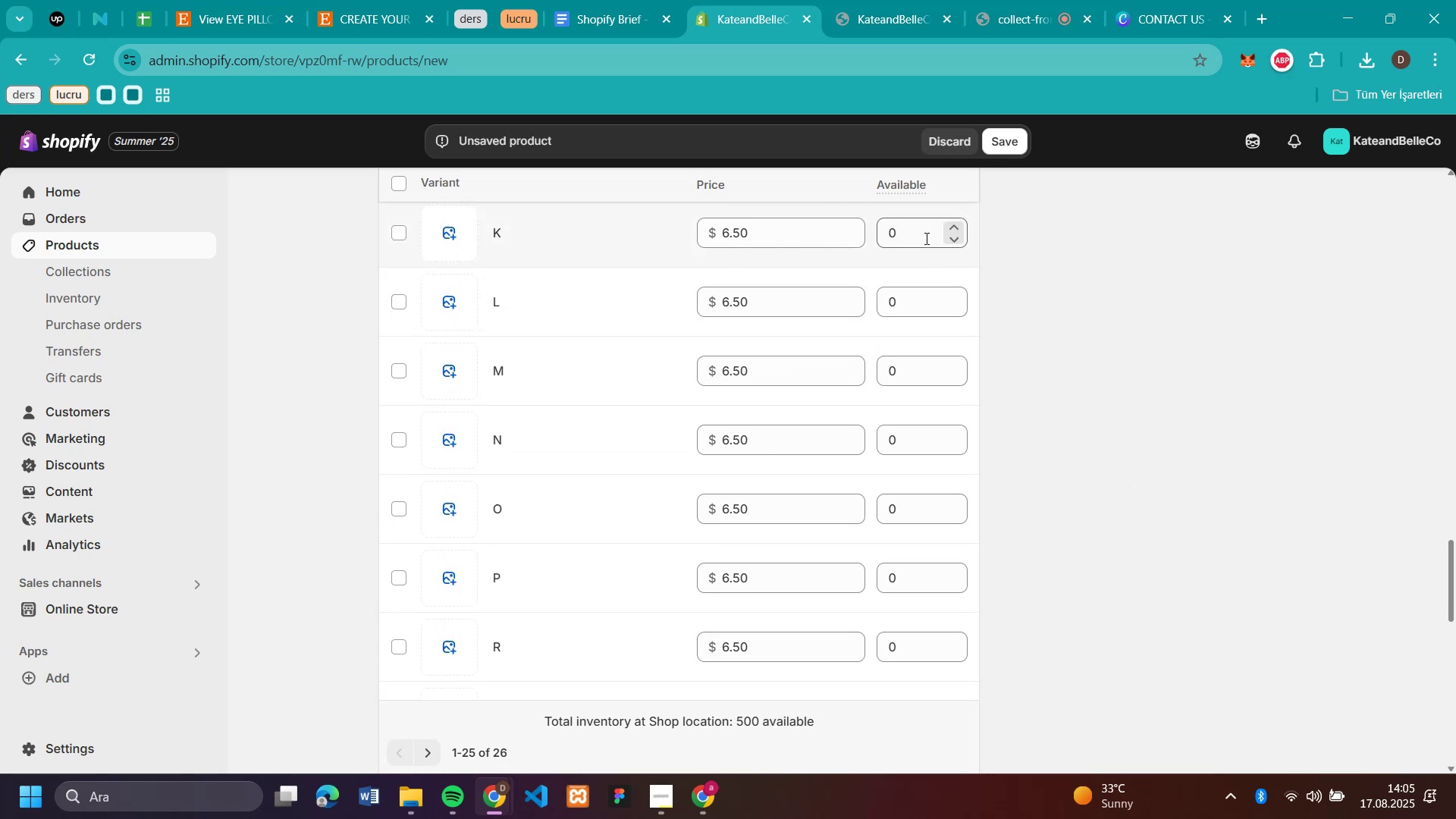 
left_click([925, 238])
 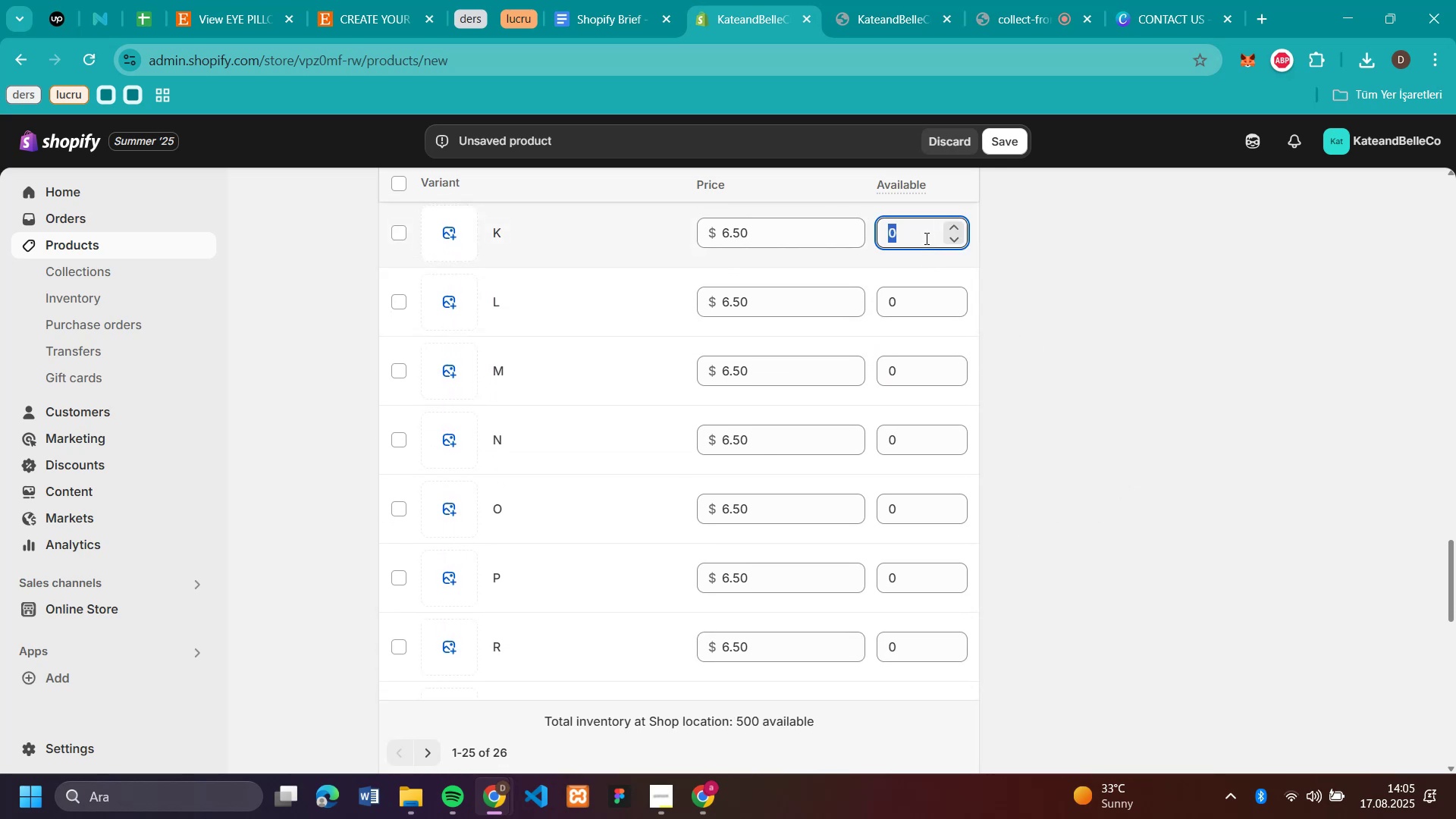 
key(Control+V)
 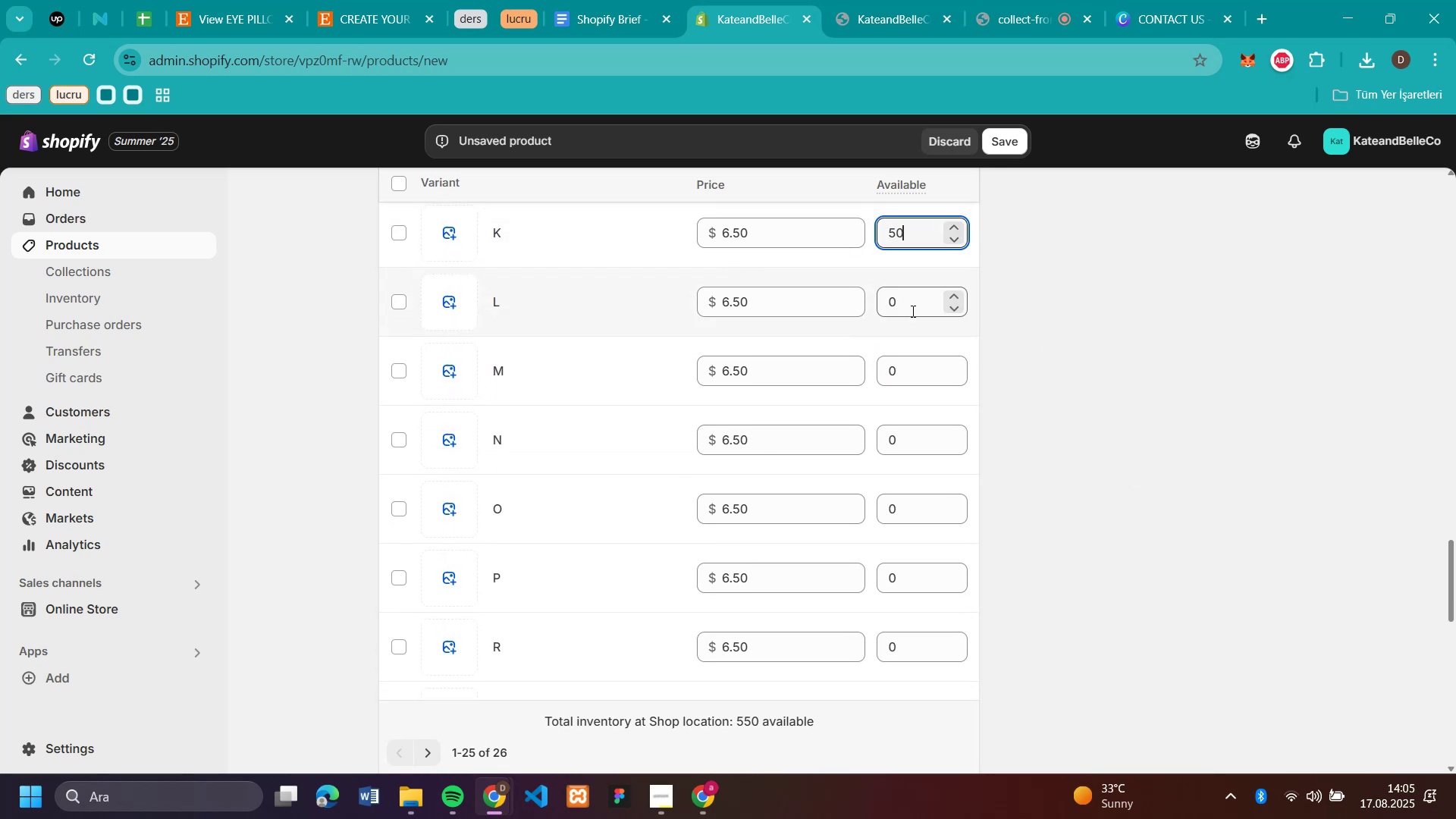 
left_click([912, 311])
 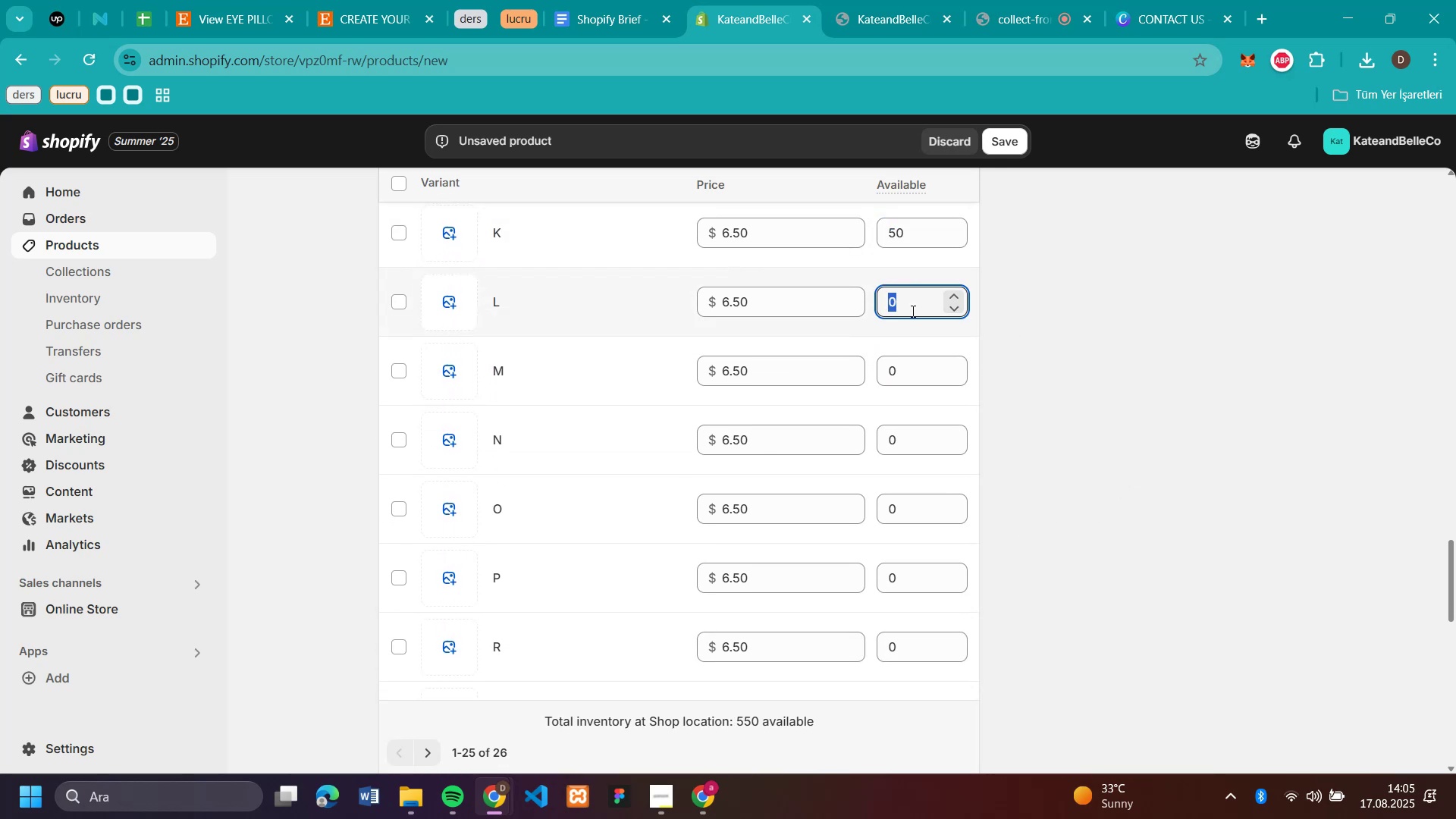 
key(Control+V)
 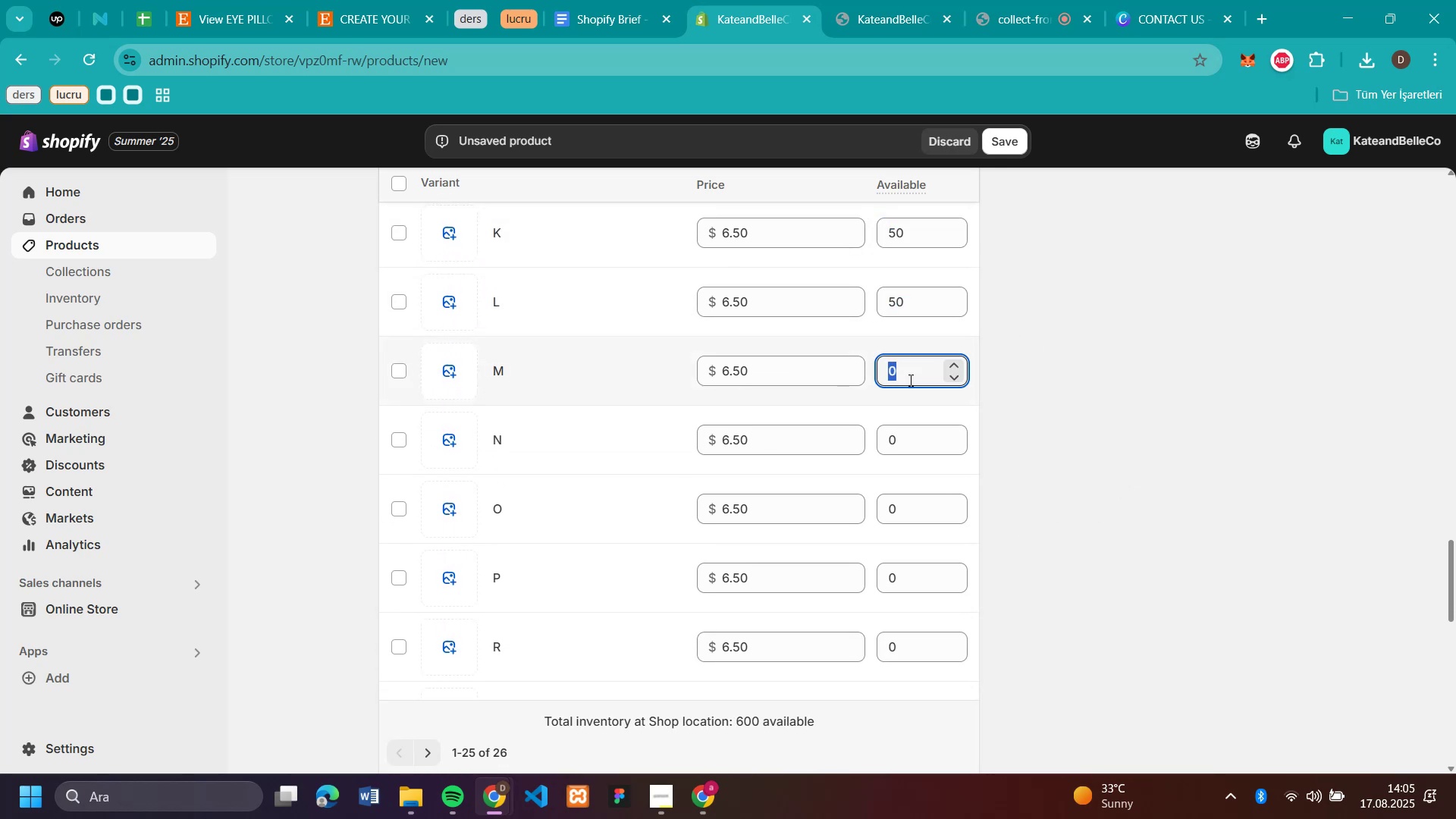 
key(Control+V)
 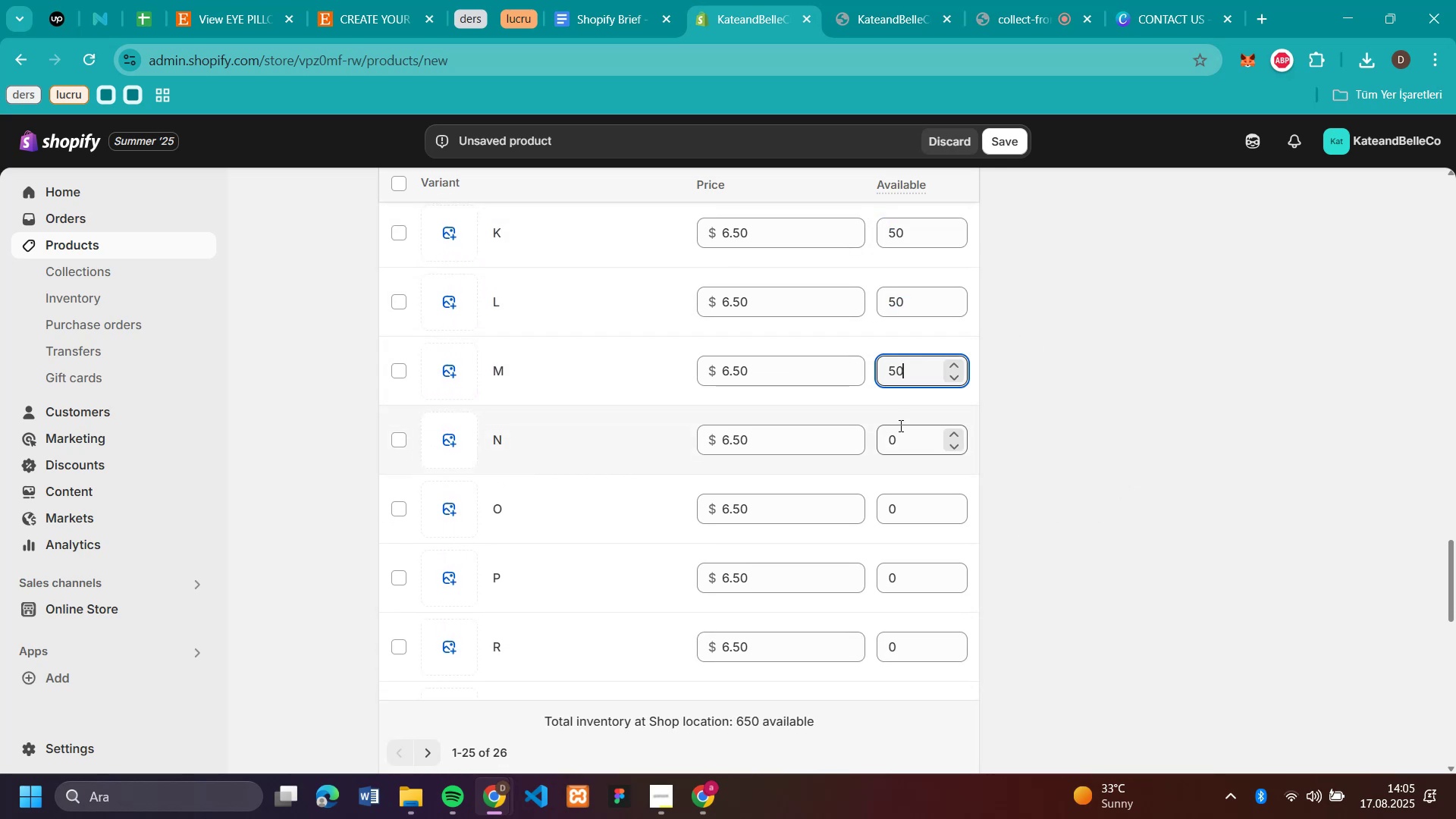 
left_click([899, 425])
 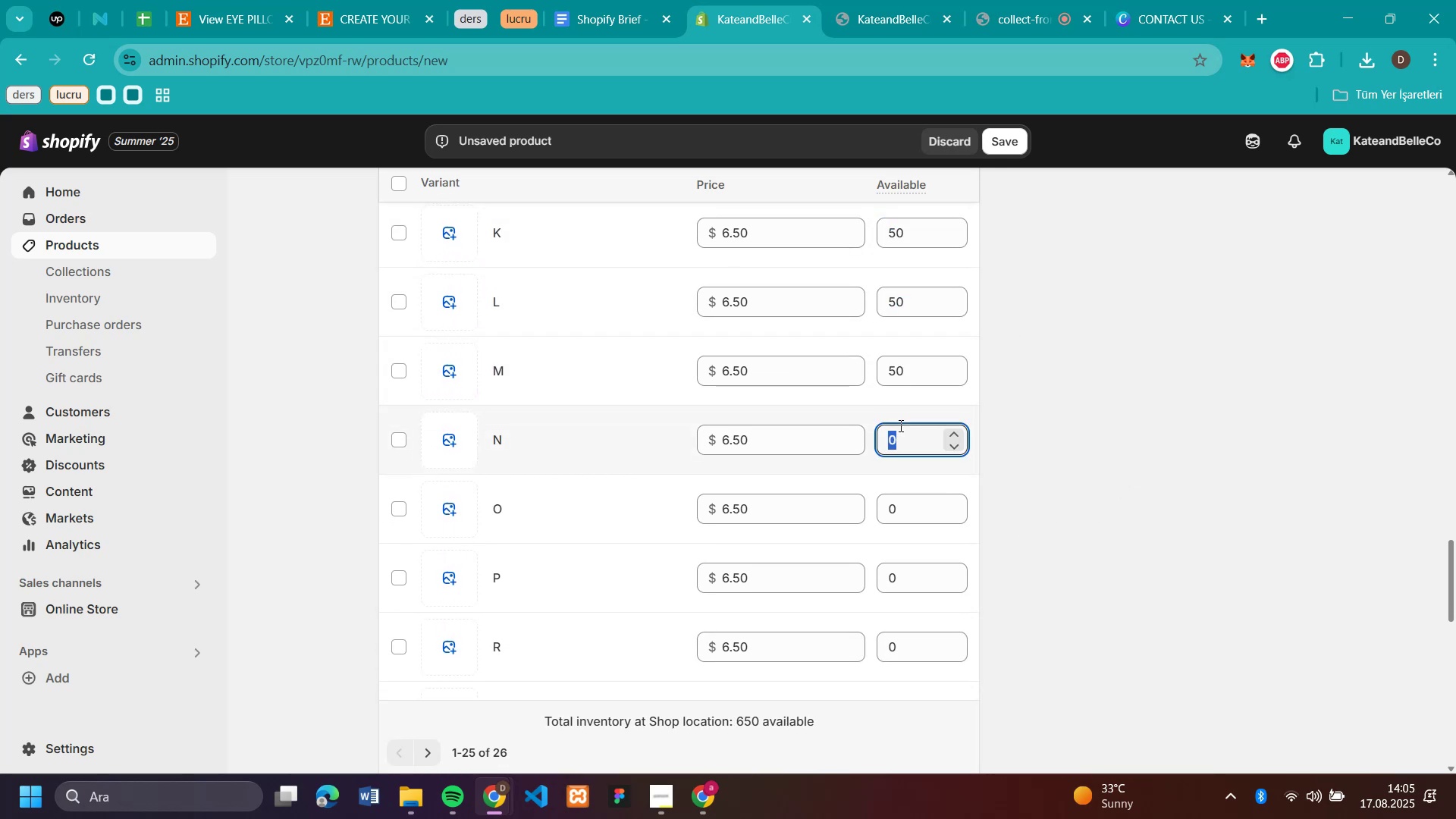 
key(Control+V)
 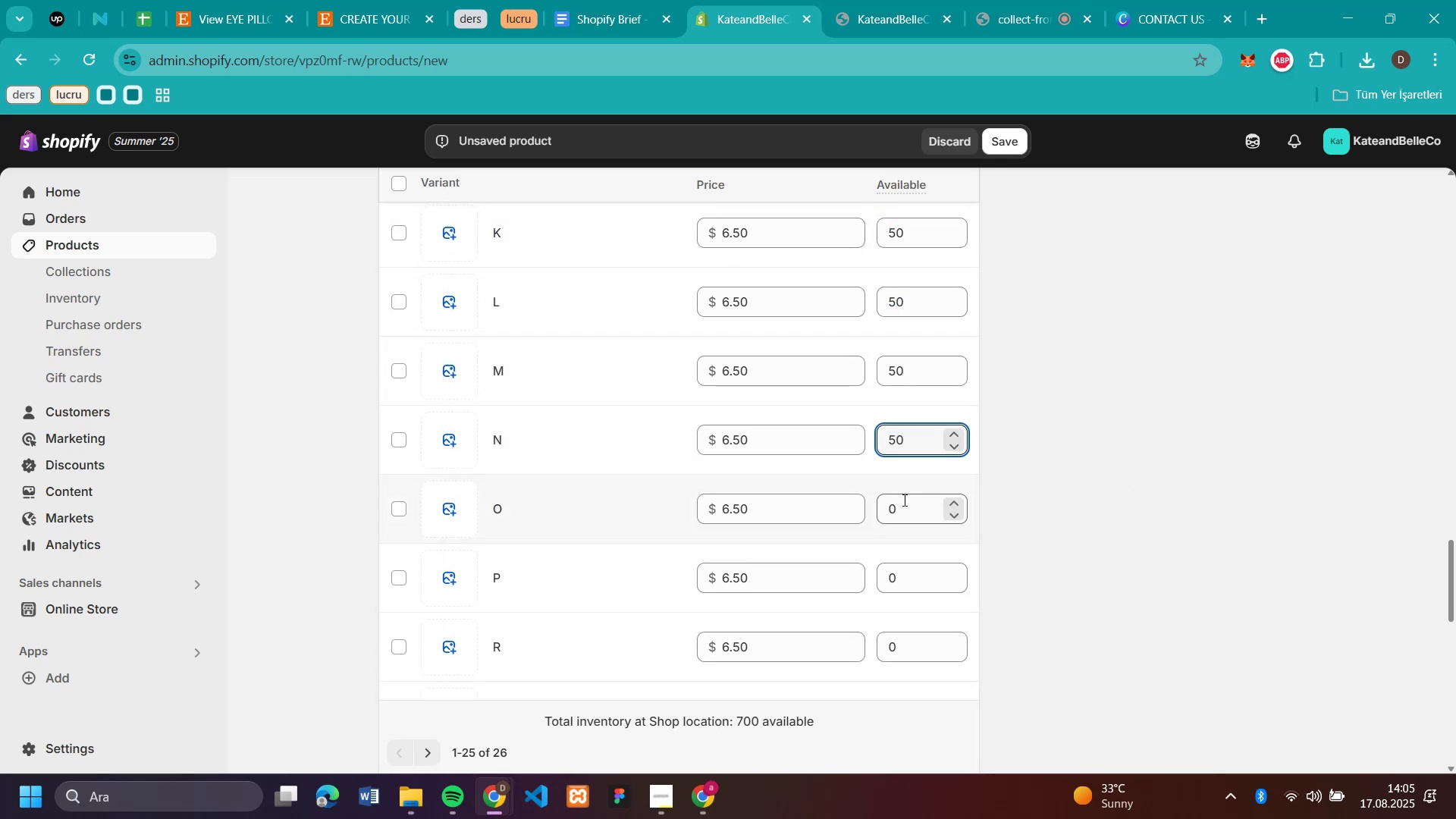 
left_click([903, 500])
 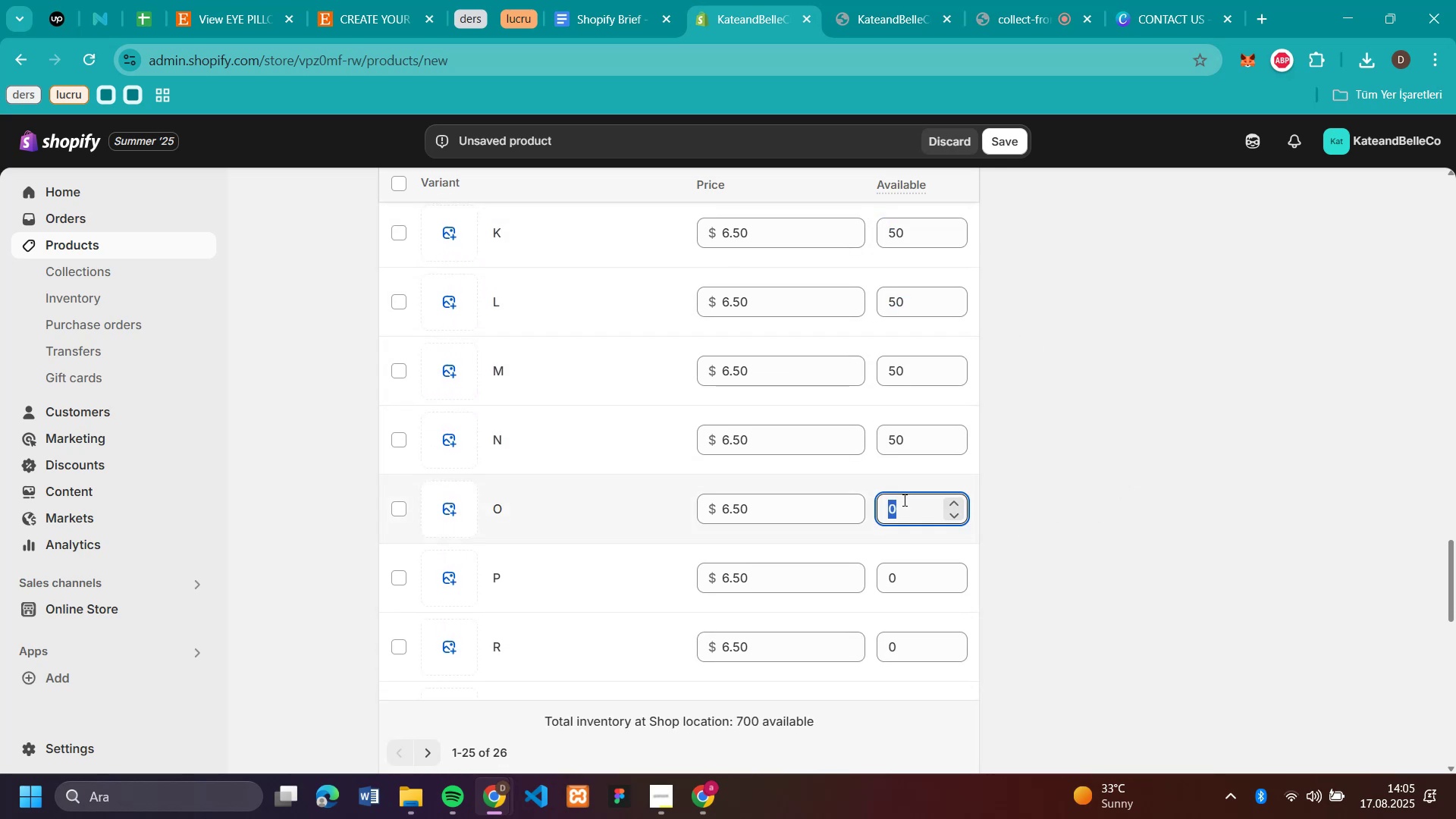 
key(Control+V)
 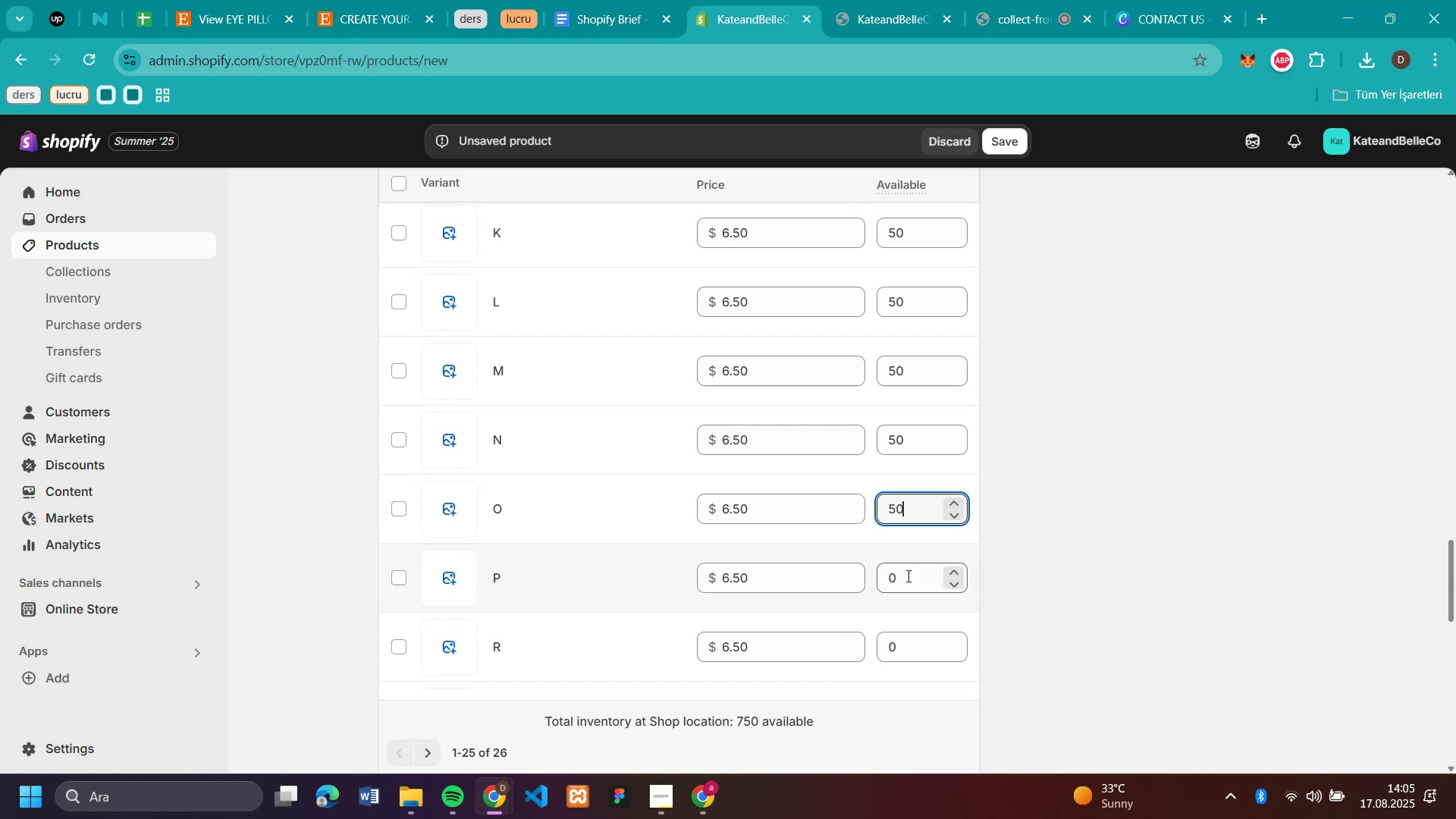 
left_click([907, 576])
 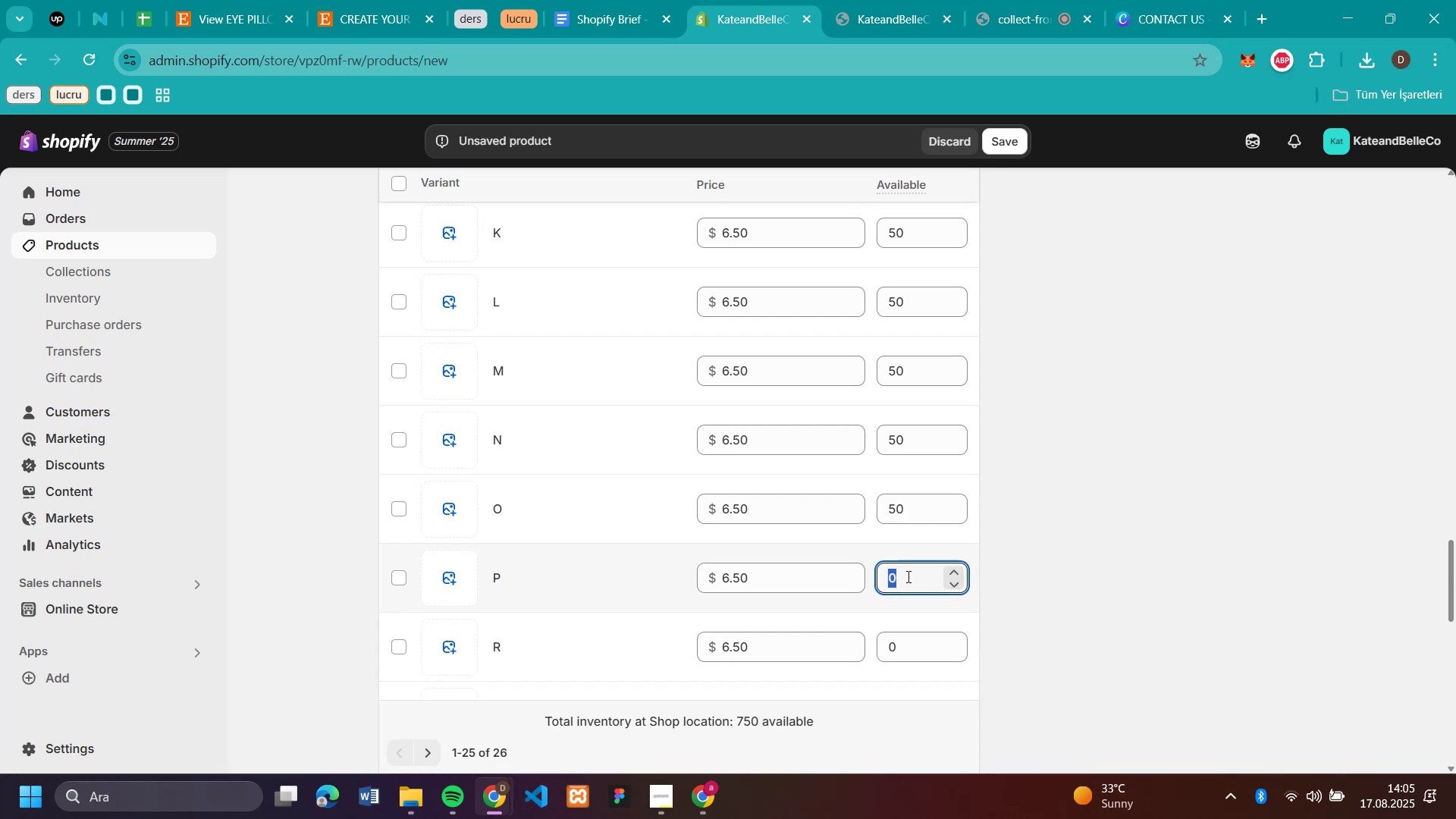 
key(Control+V)
 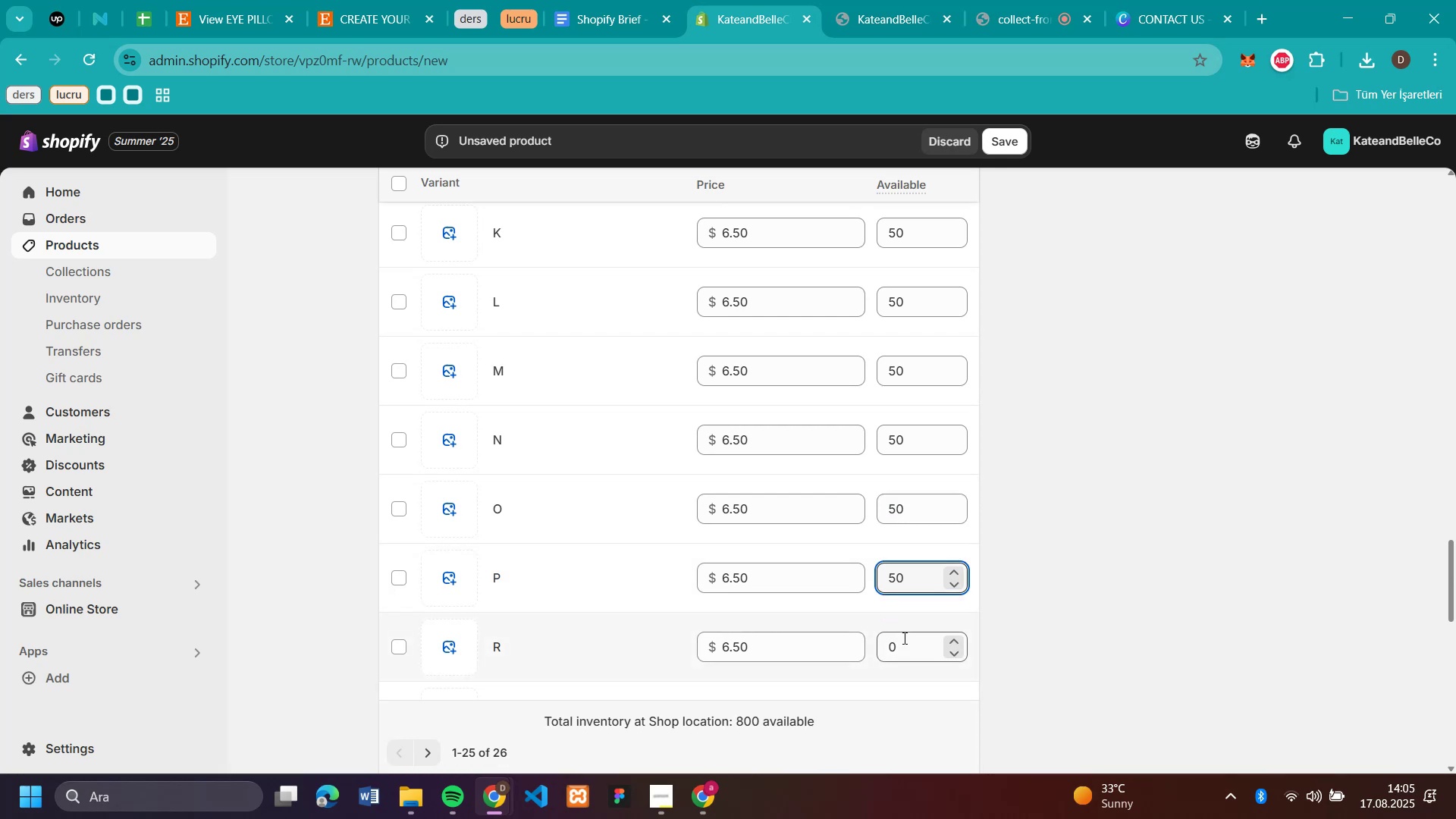 
left_click([903, 638])
 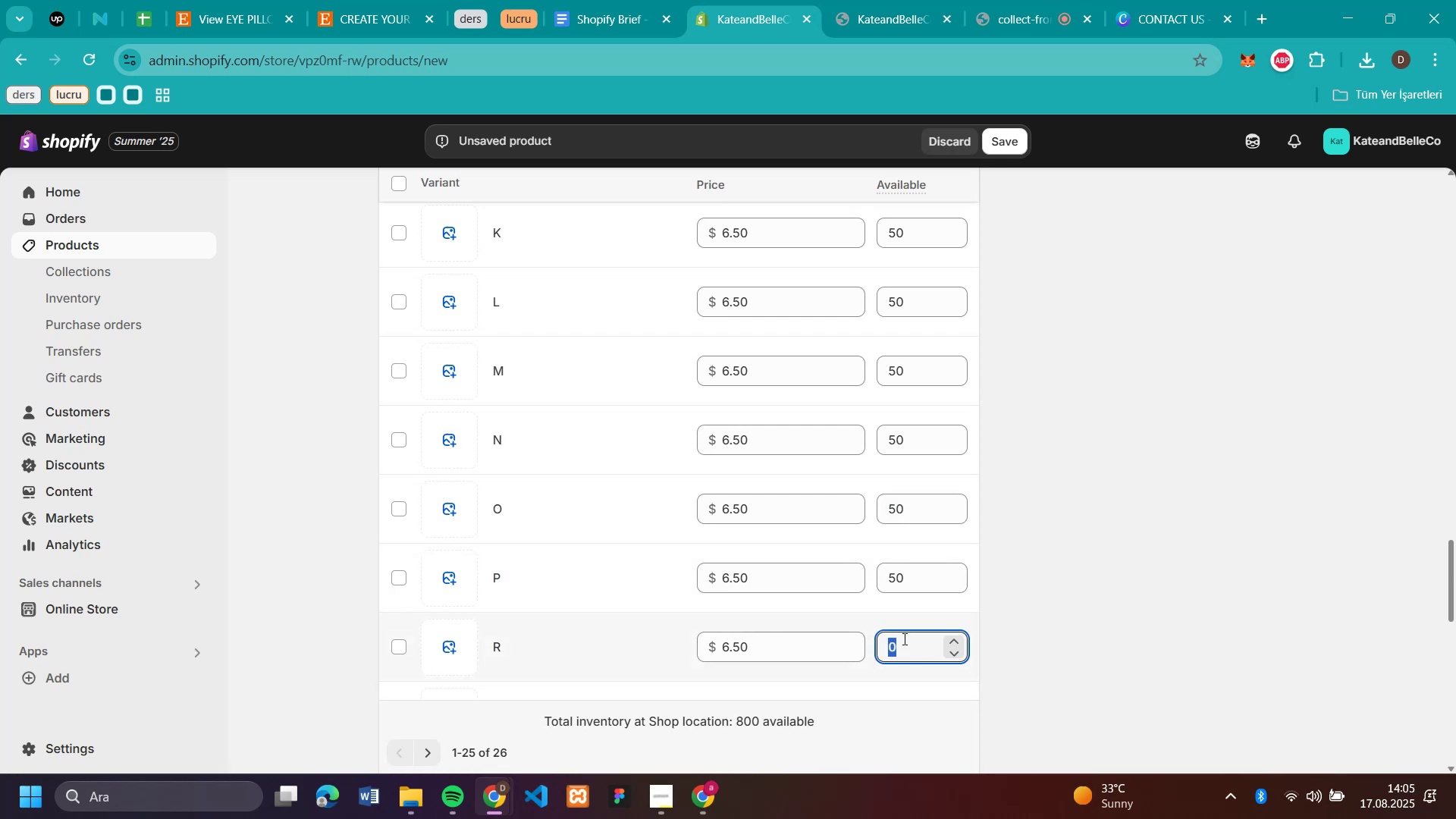 
key(Control+V)
 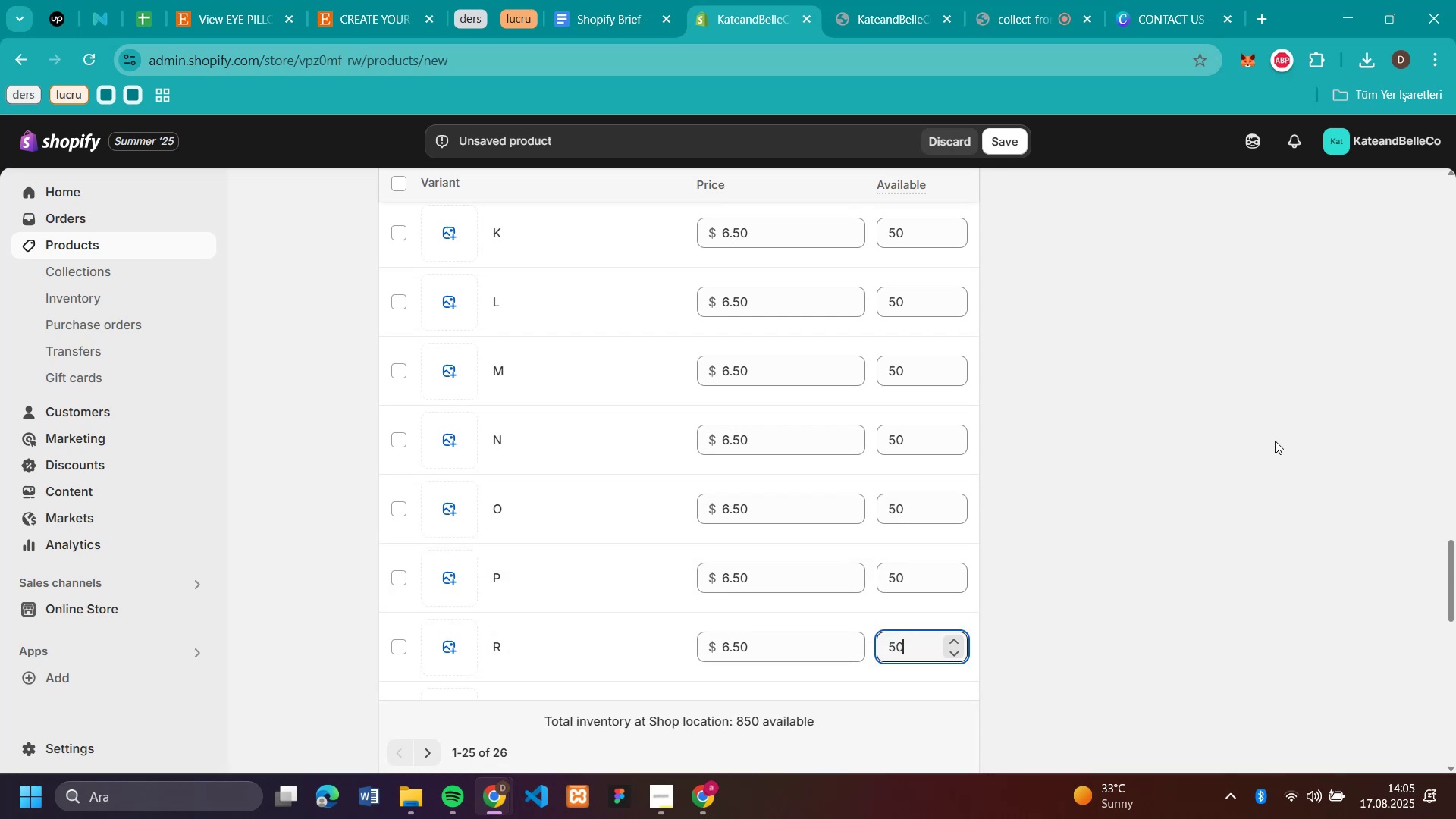 
left_click([1275, 441])
 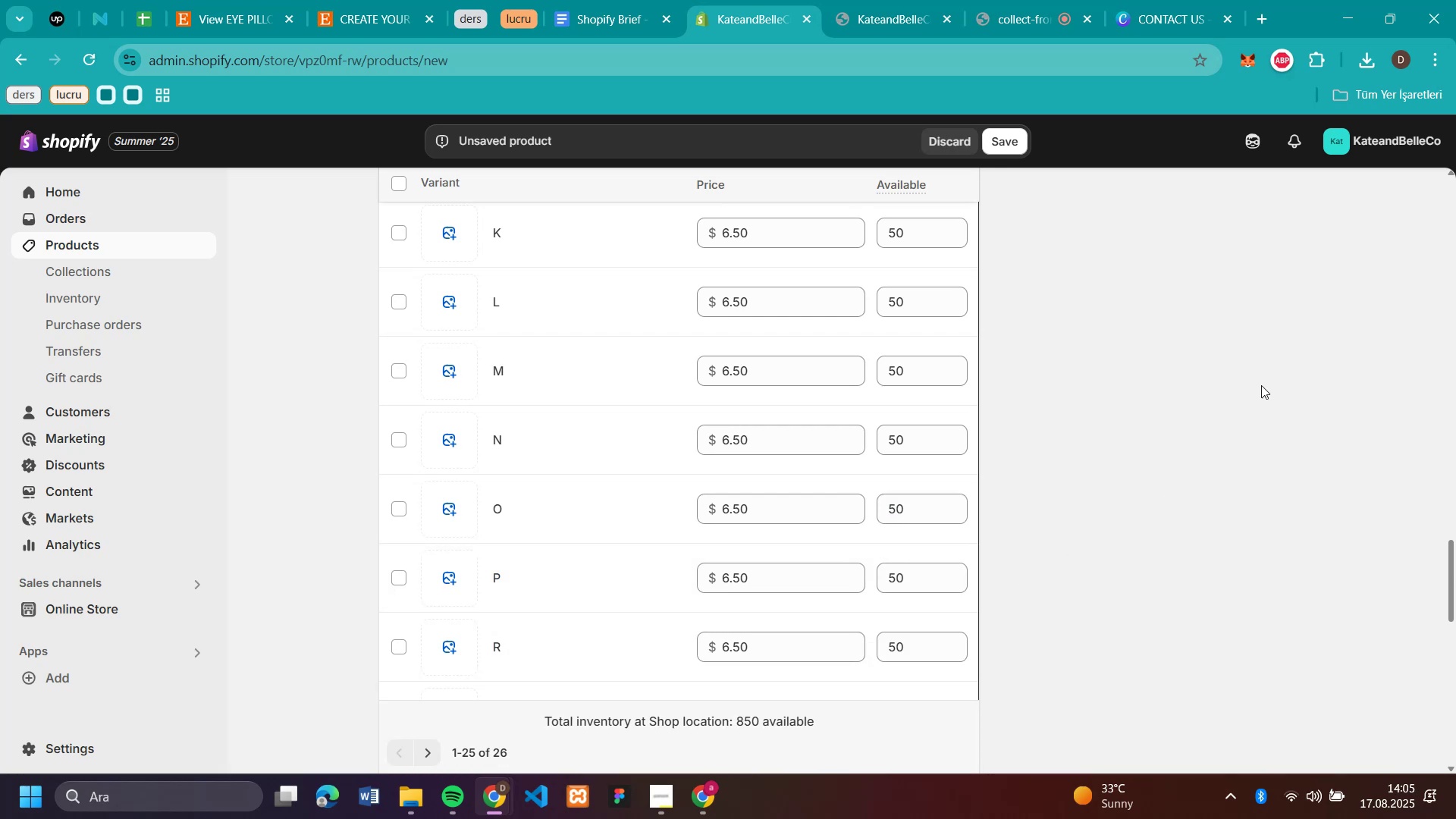 
scroll: coordinate [1233, 362], scroll_direction: down, amount: 4.0
 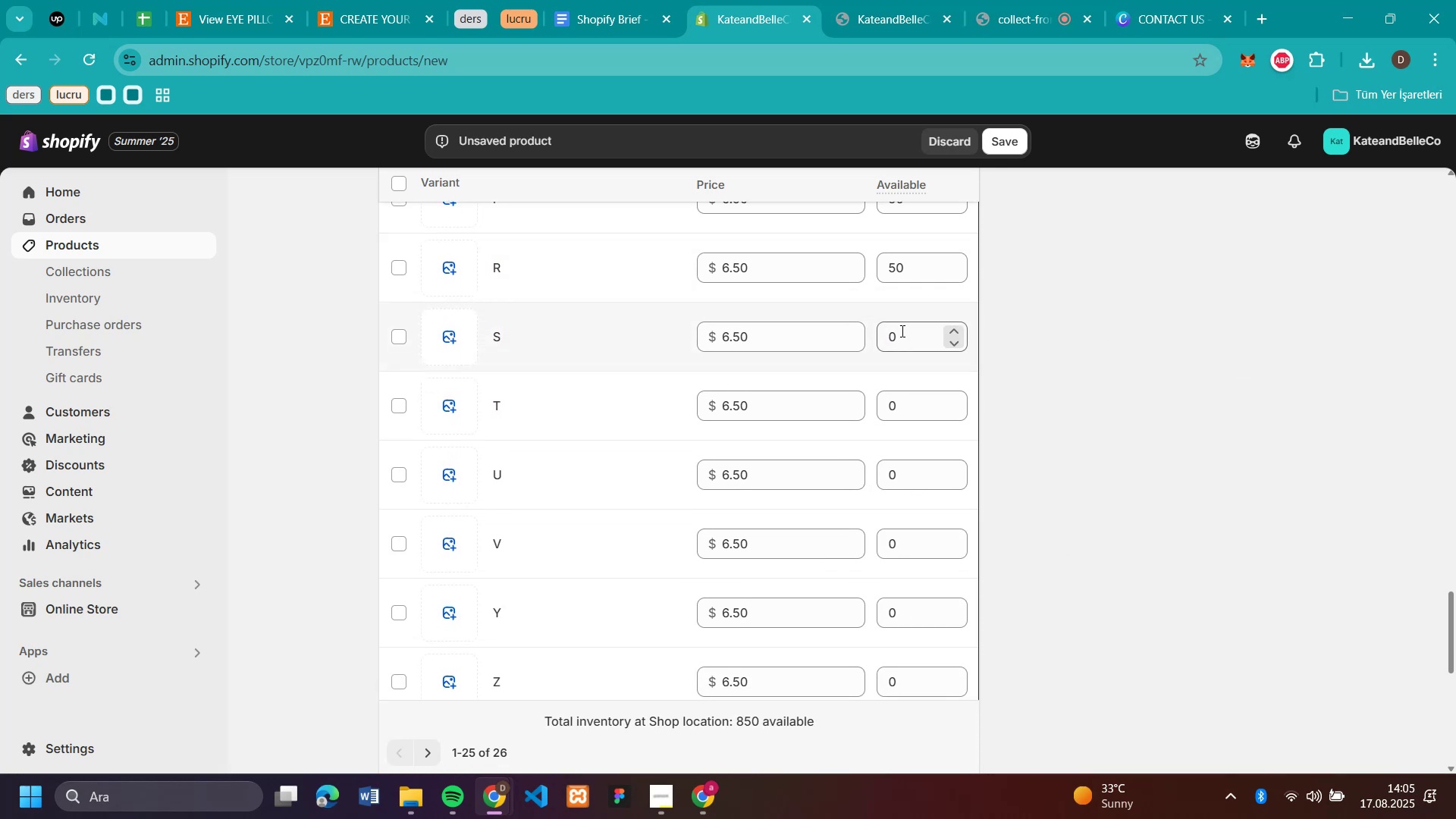 
key(Control+V)
 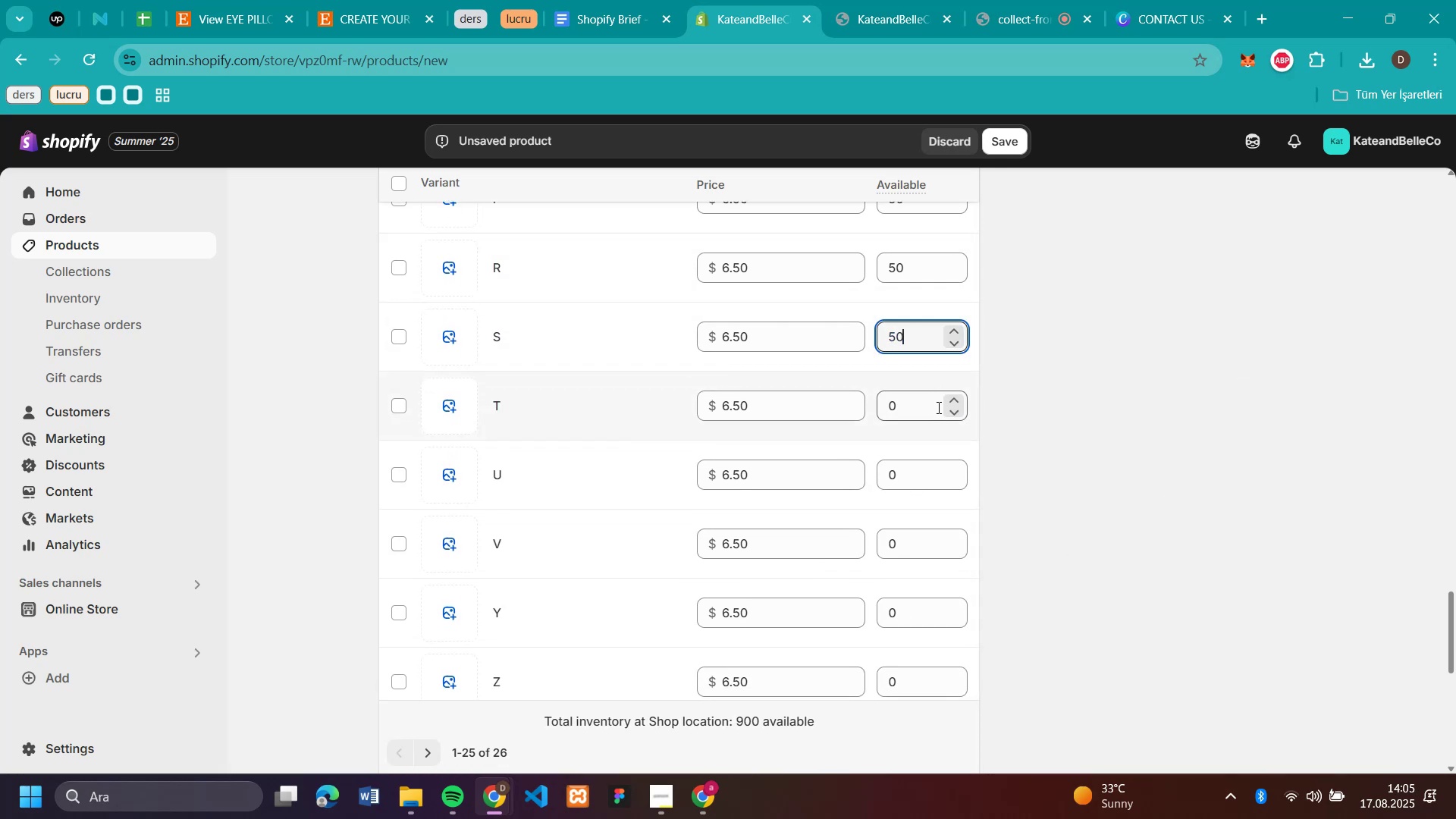 
left_click([937, 407])
 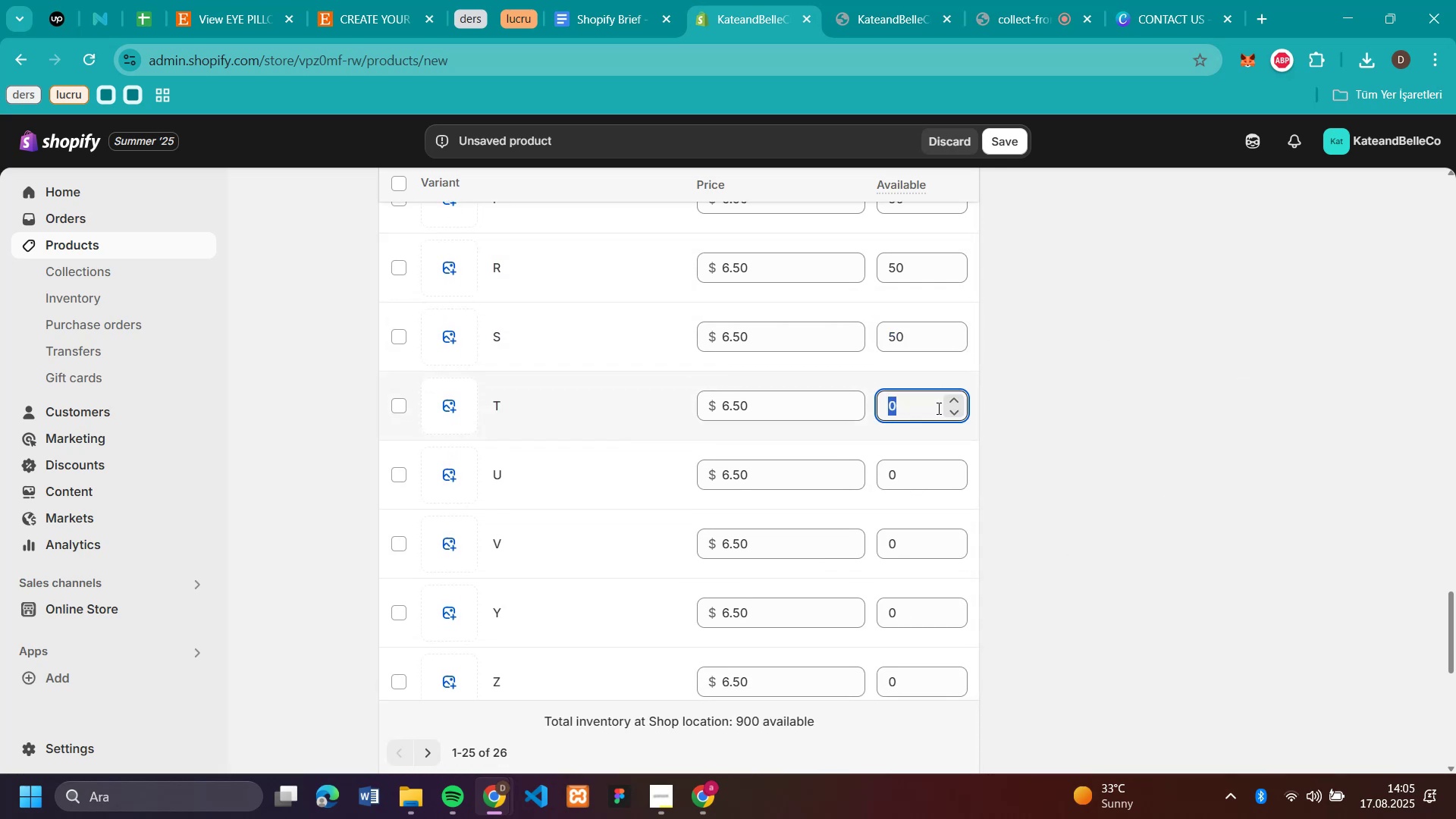 
key(Control+V)
 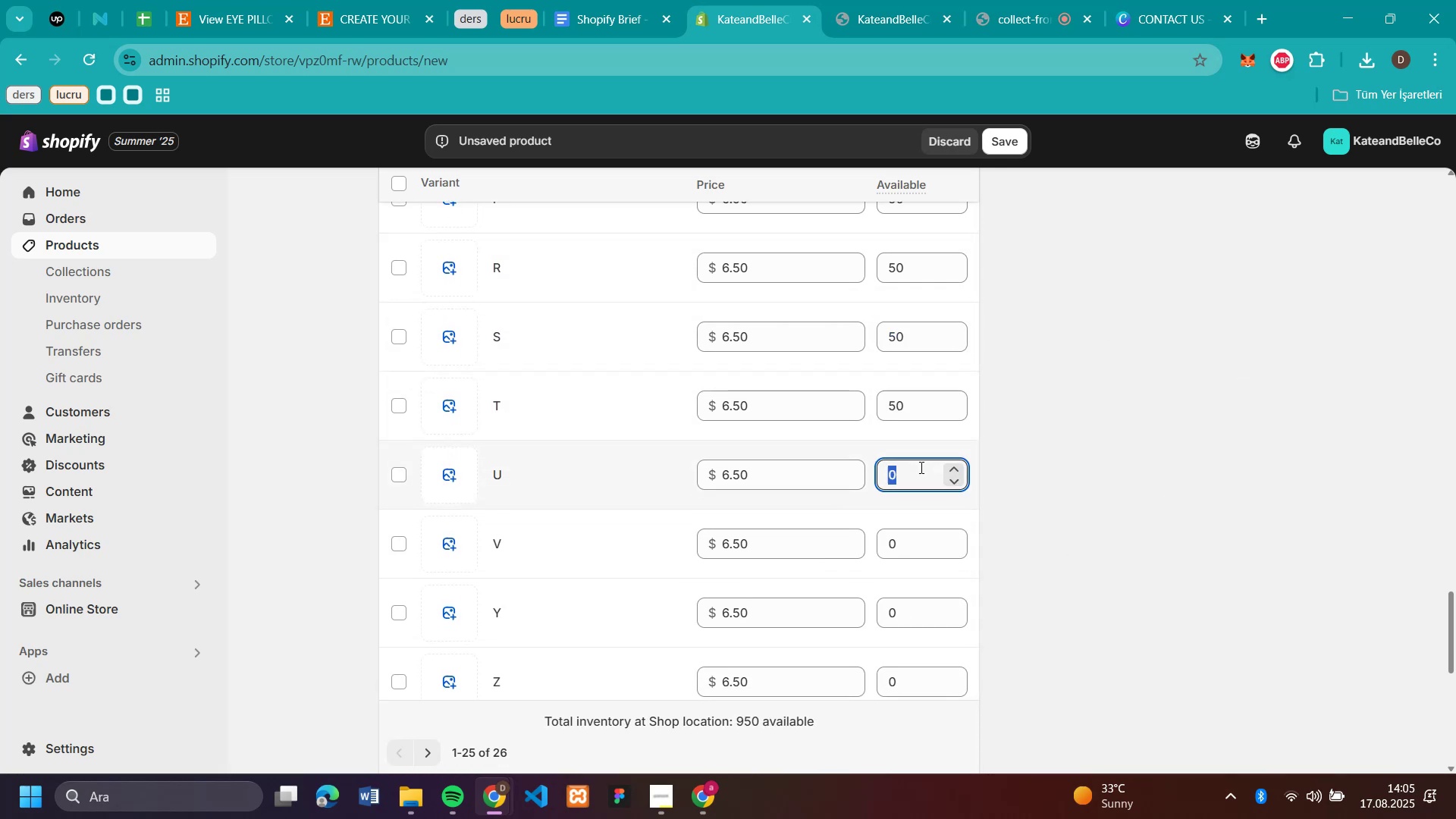 
key(Control+V)
 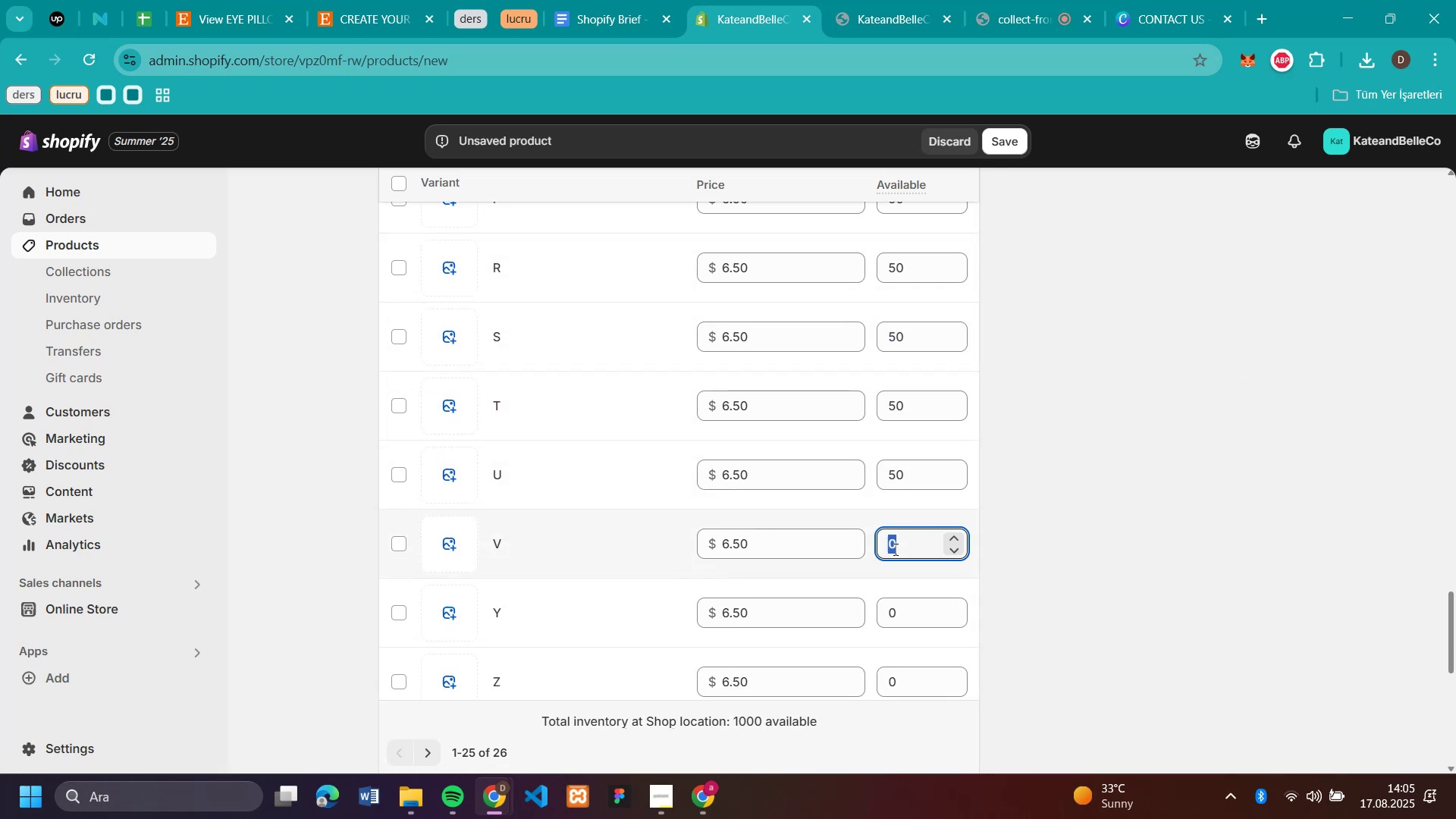 
left_click([894, 549])
 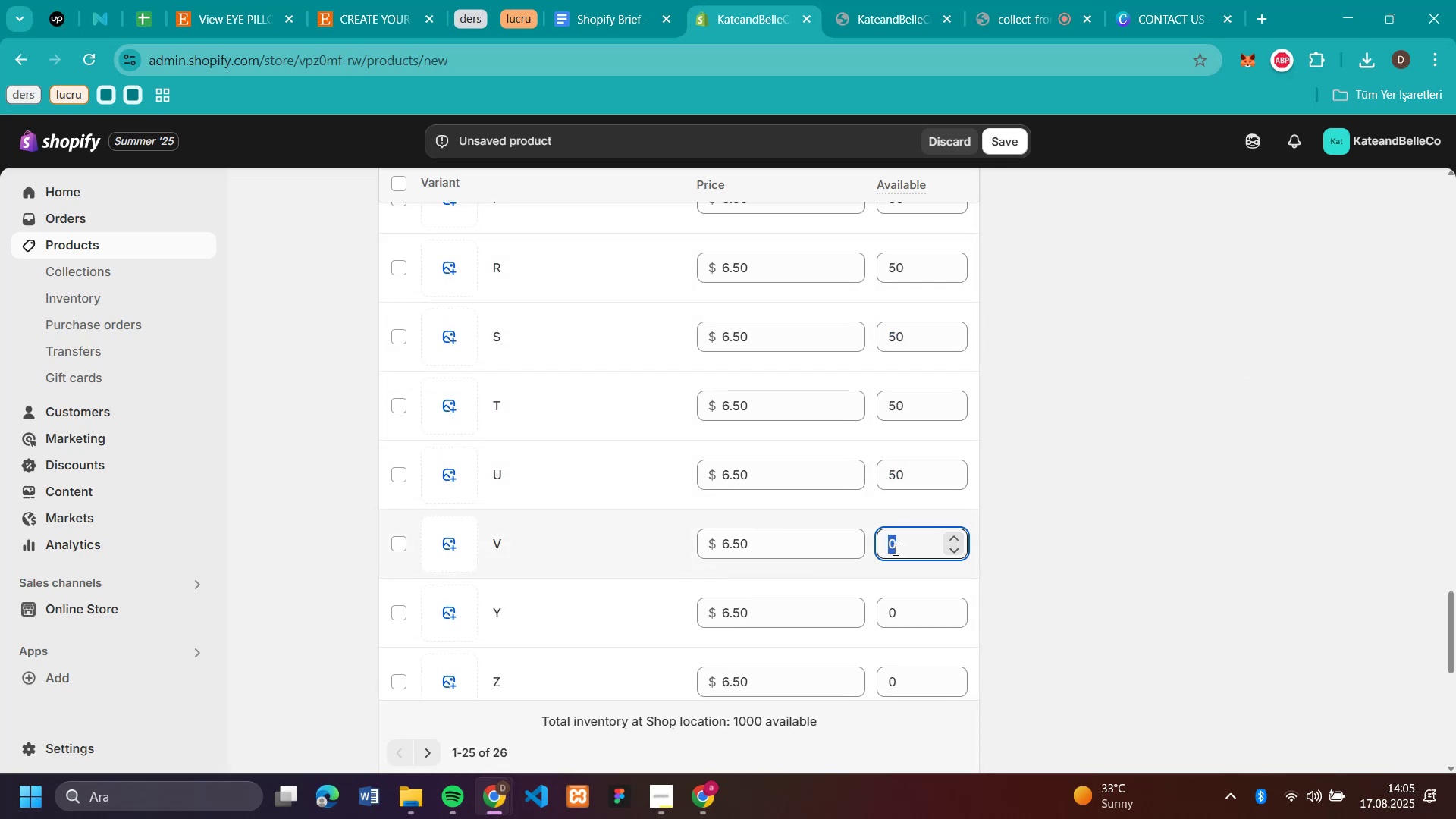 
key(Control+V)
 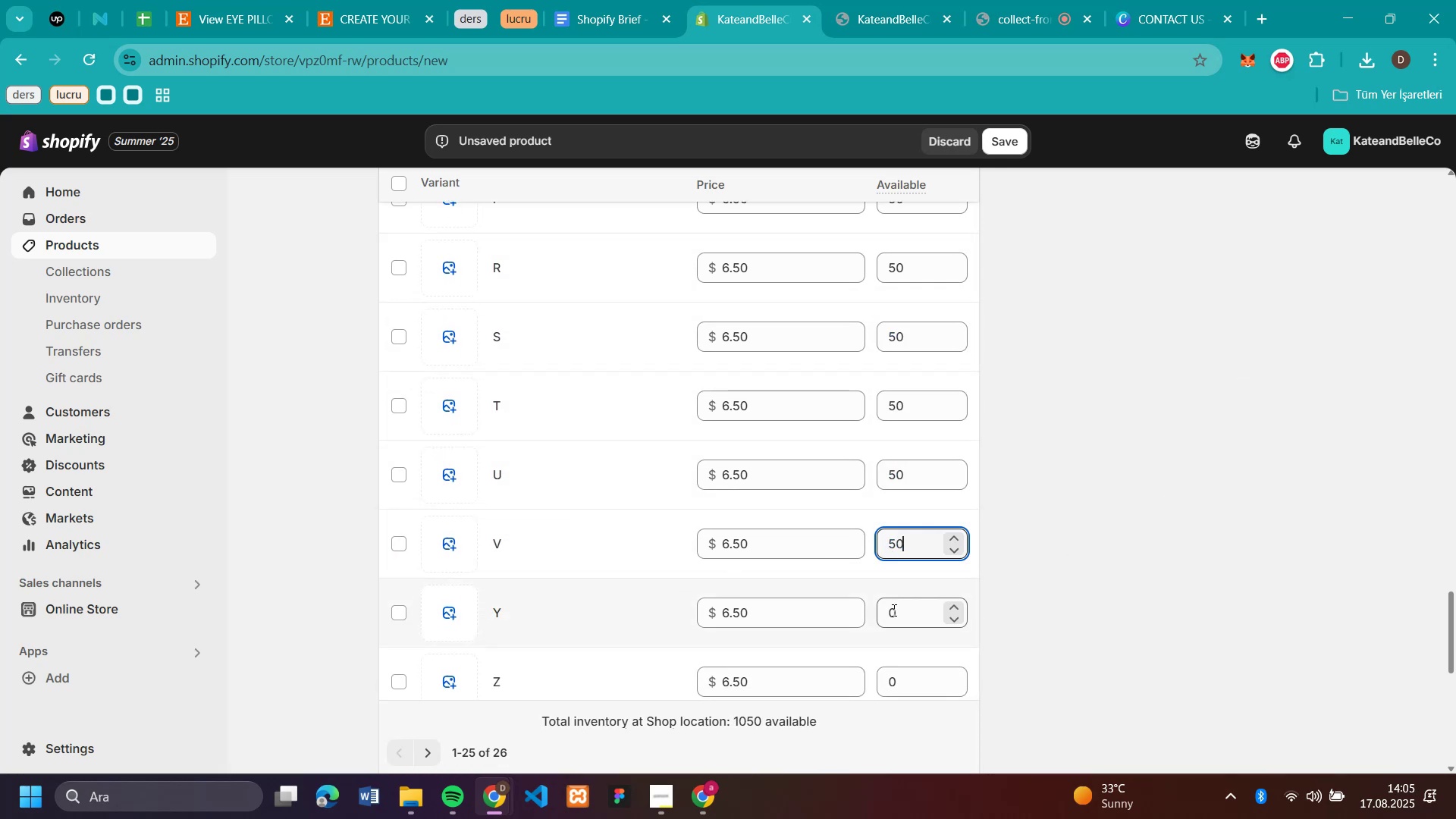 
left_click([893, 610])
 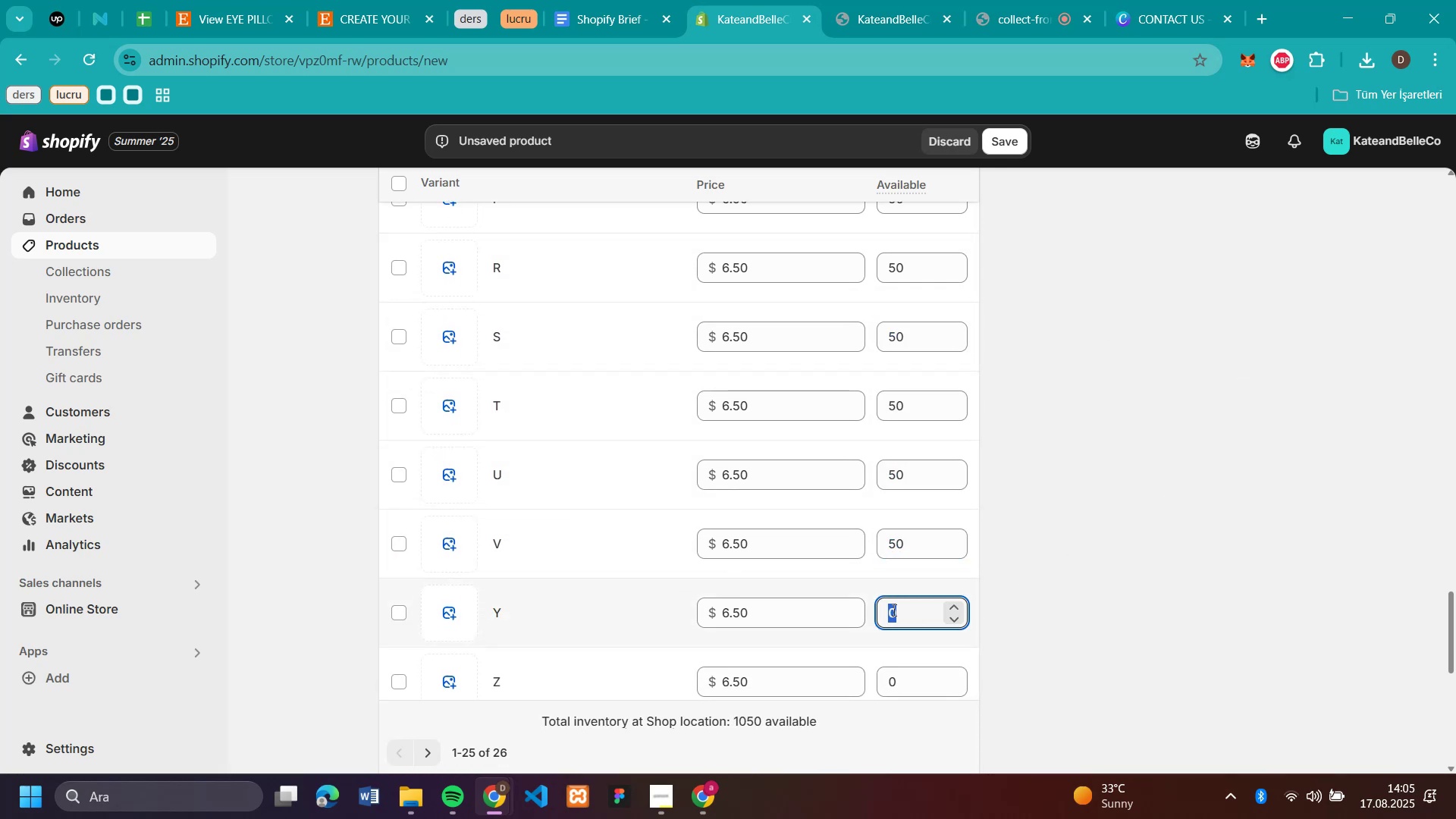 
key(Control+V)
 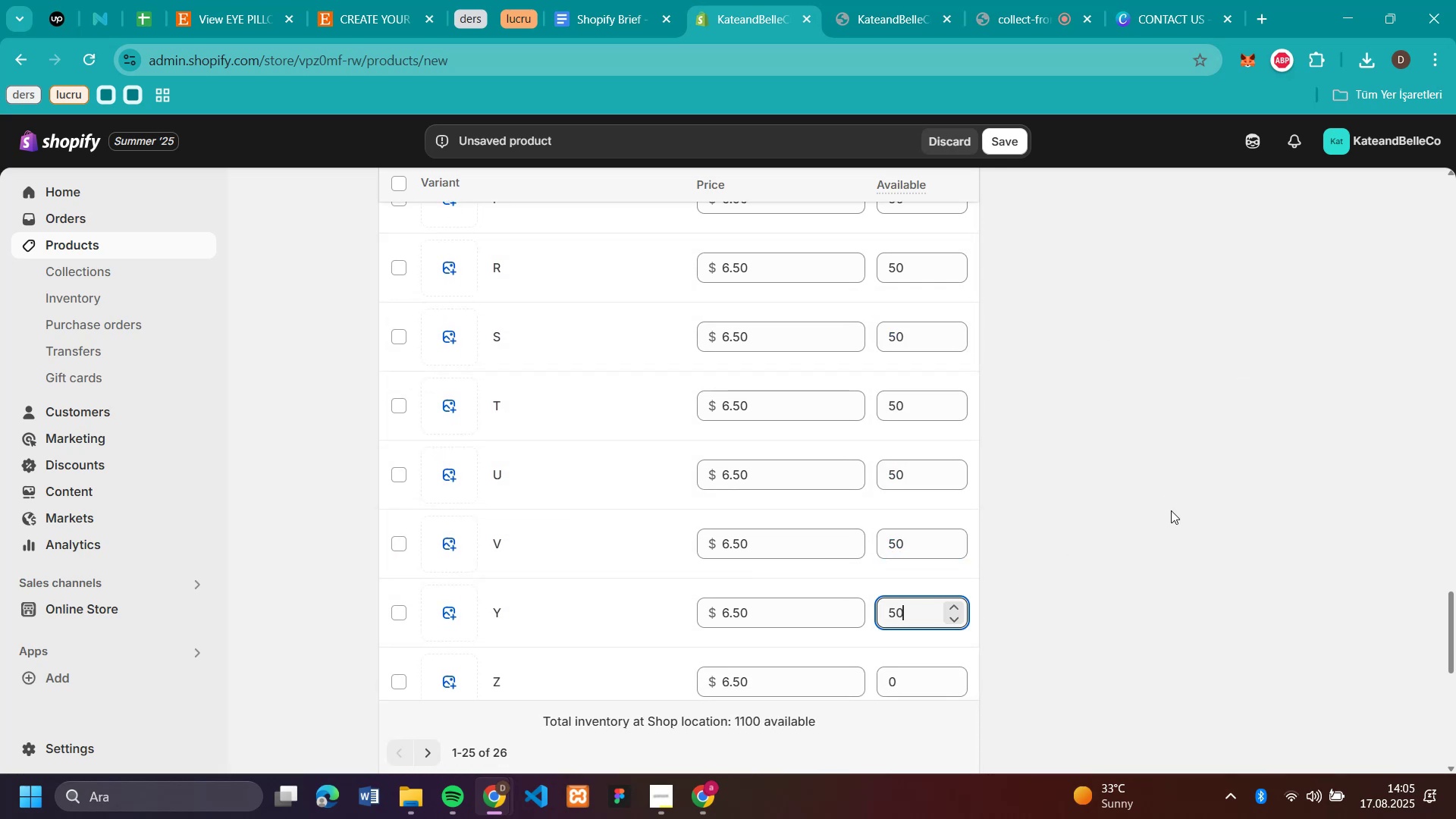 
left_click([1171, 510])
 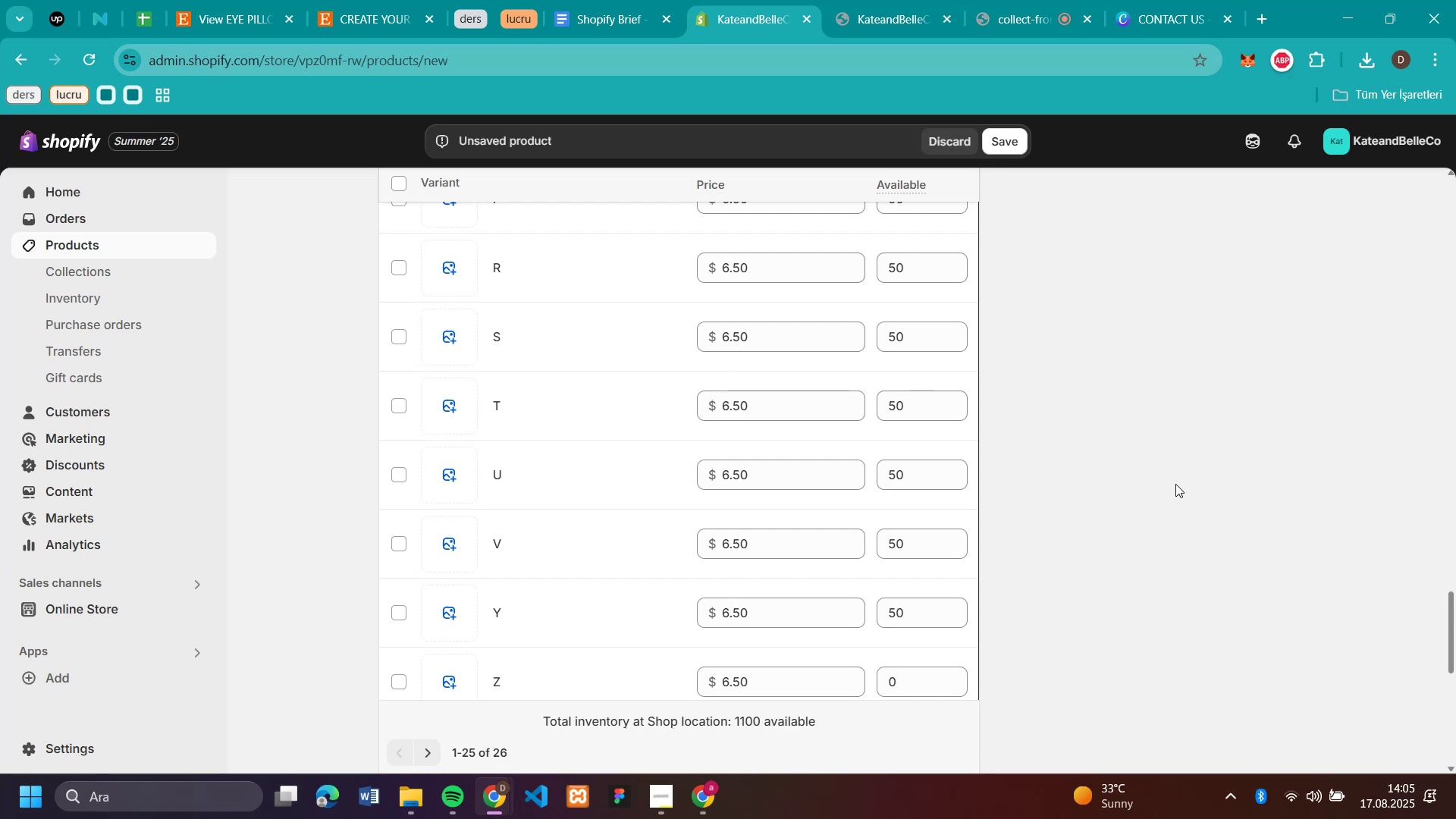 
scroll: coordinate [1175, 464], scroll_direction: down, amount: 4.0
 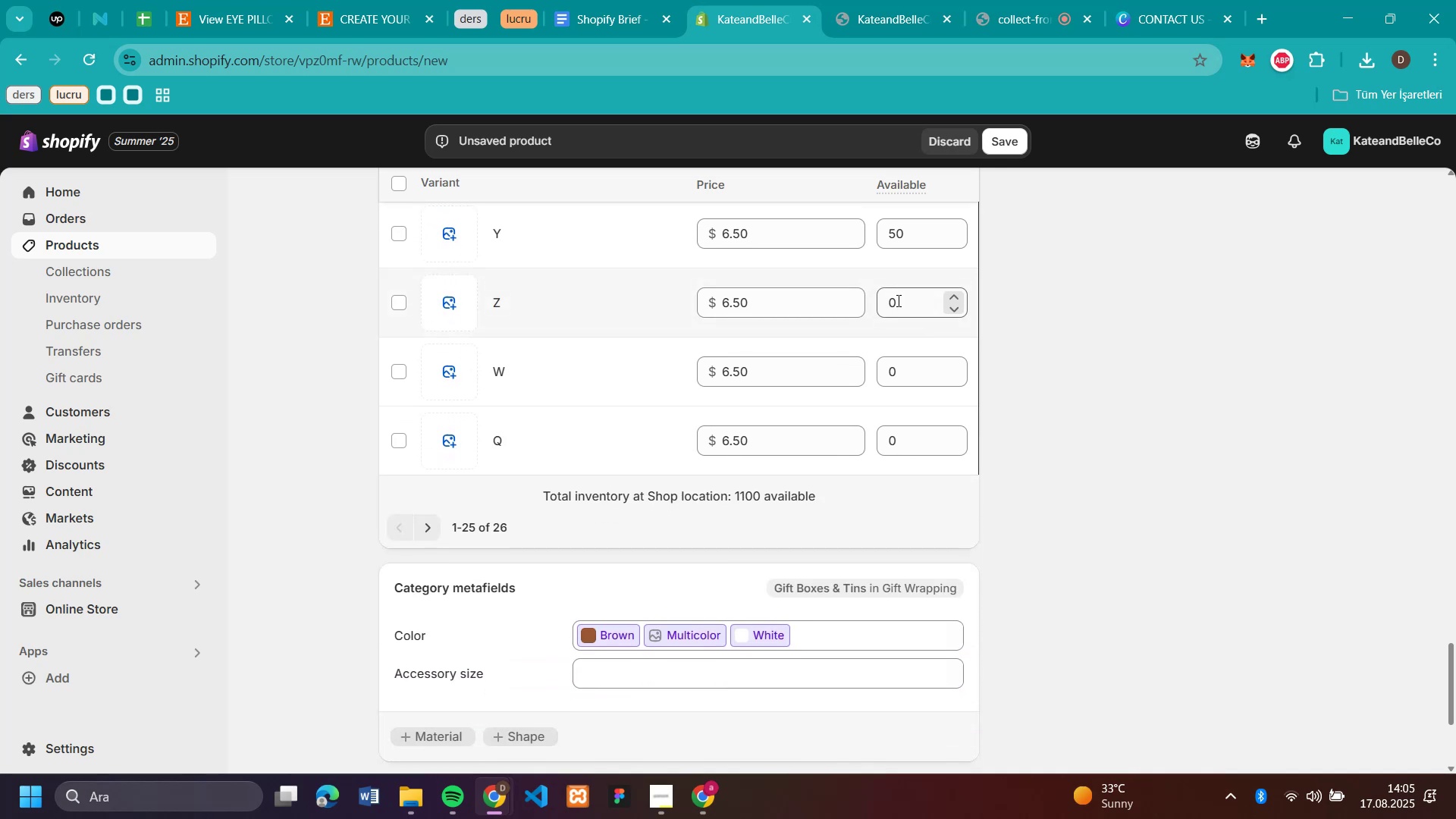 
left_click([897, 300])
 